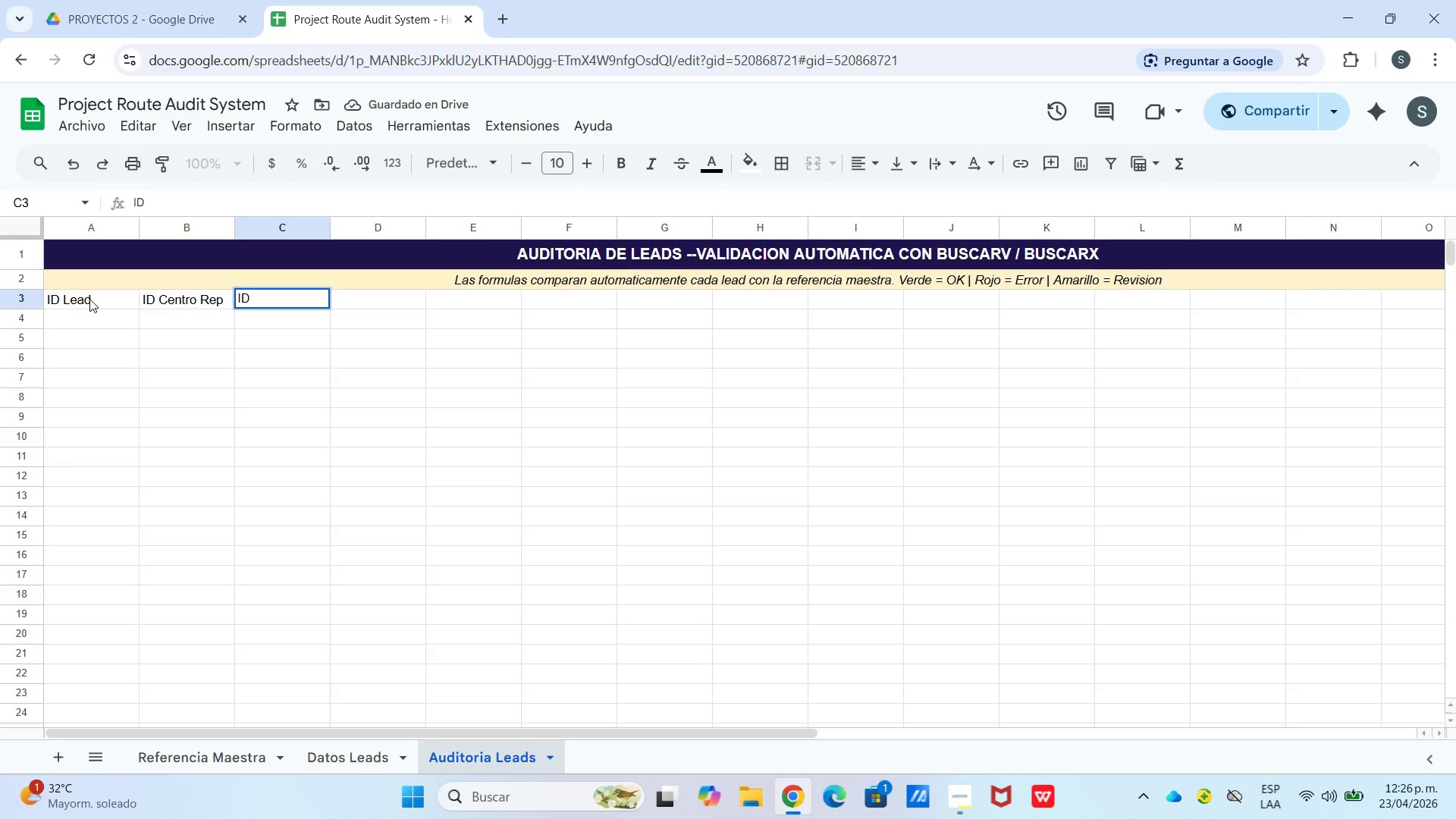 
hold_key(key=Backspace, duration=0.81)
 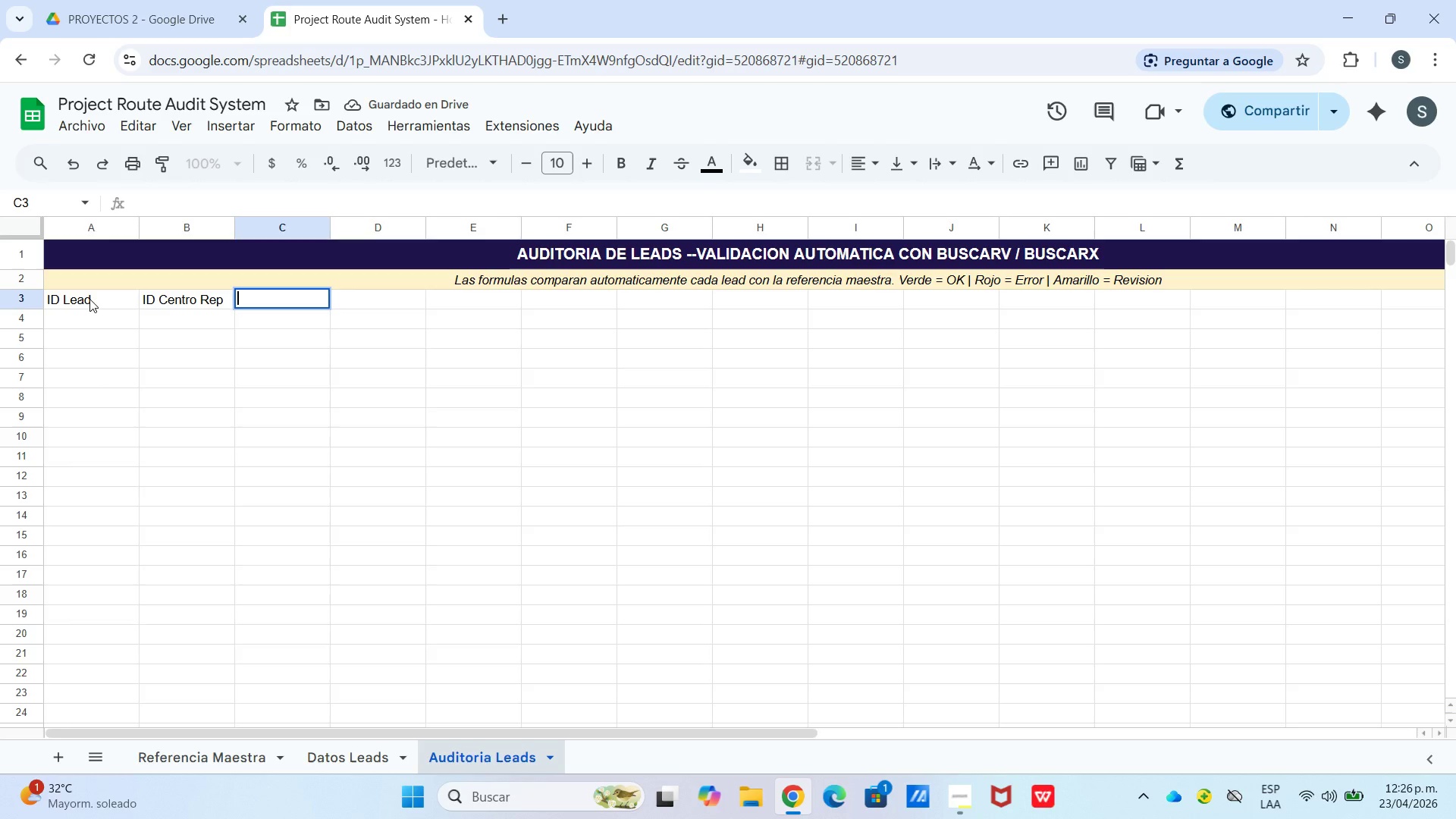 
type(CE)
key(Backspace)
type(entro Verificado)
 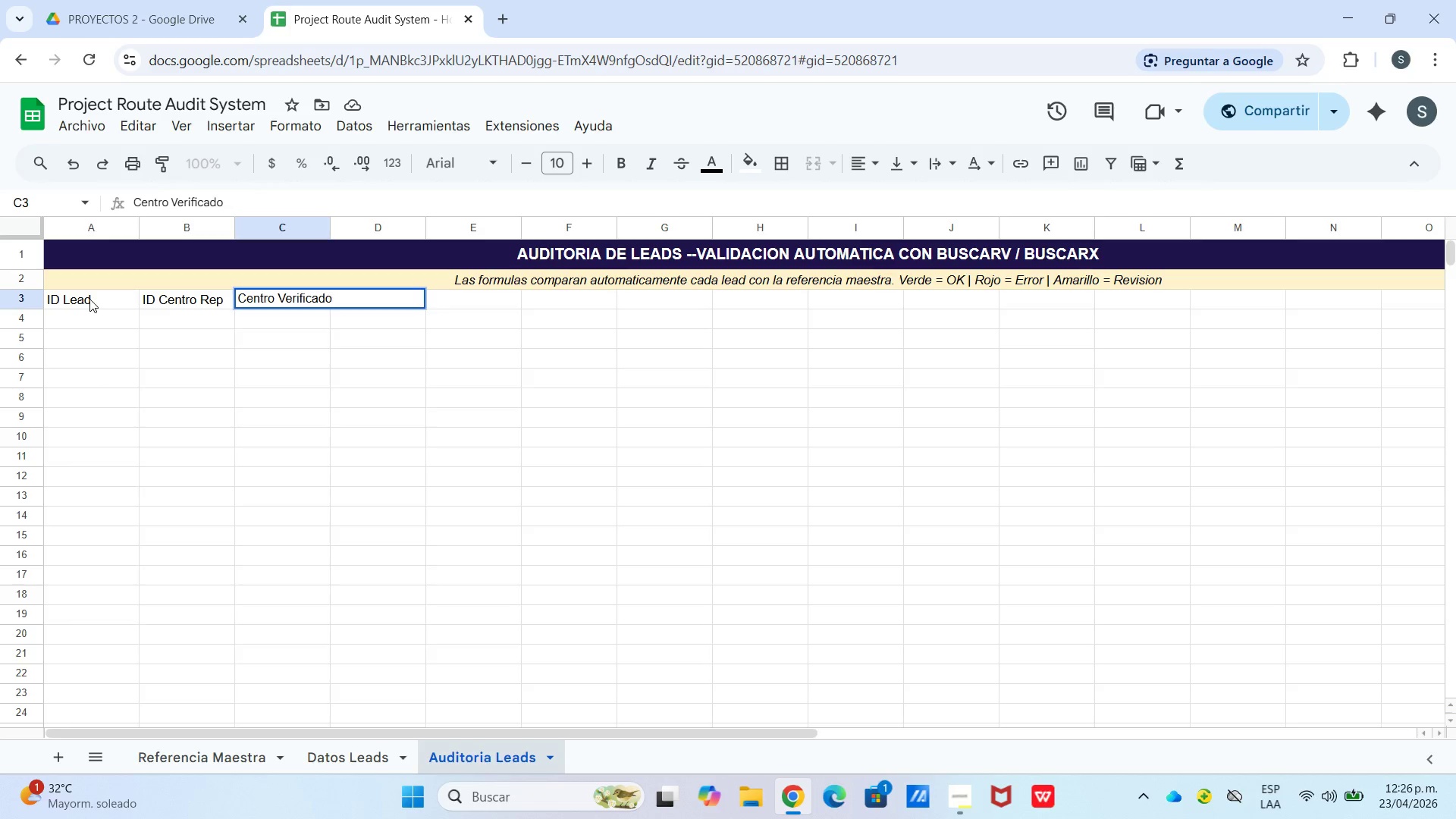 
key(ArrowRight)
 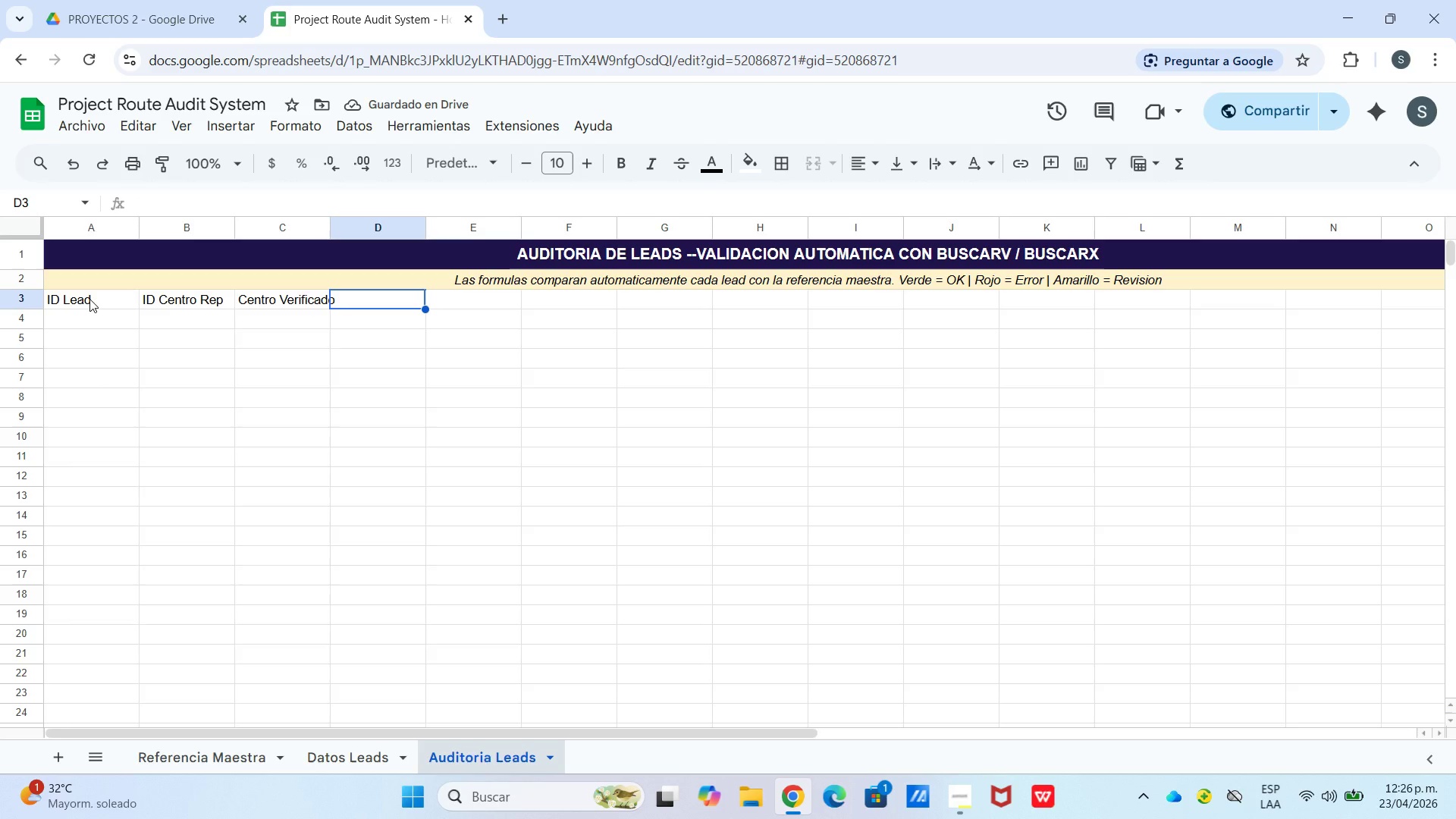 
type(Ciudad Den)
key(Backspace)
key(Backspace)
key(Backspace)
type(Centro)
 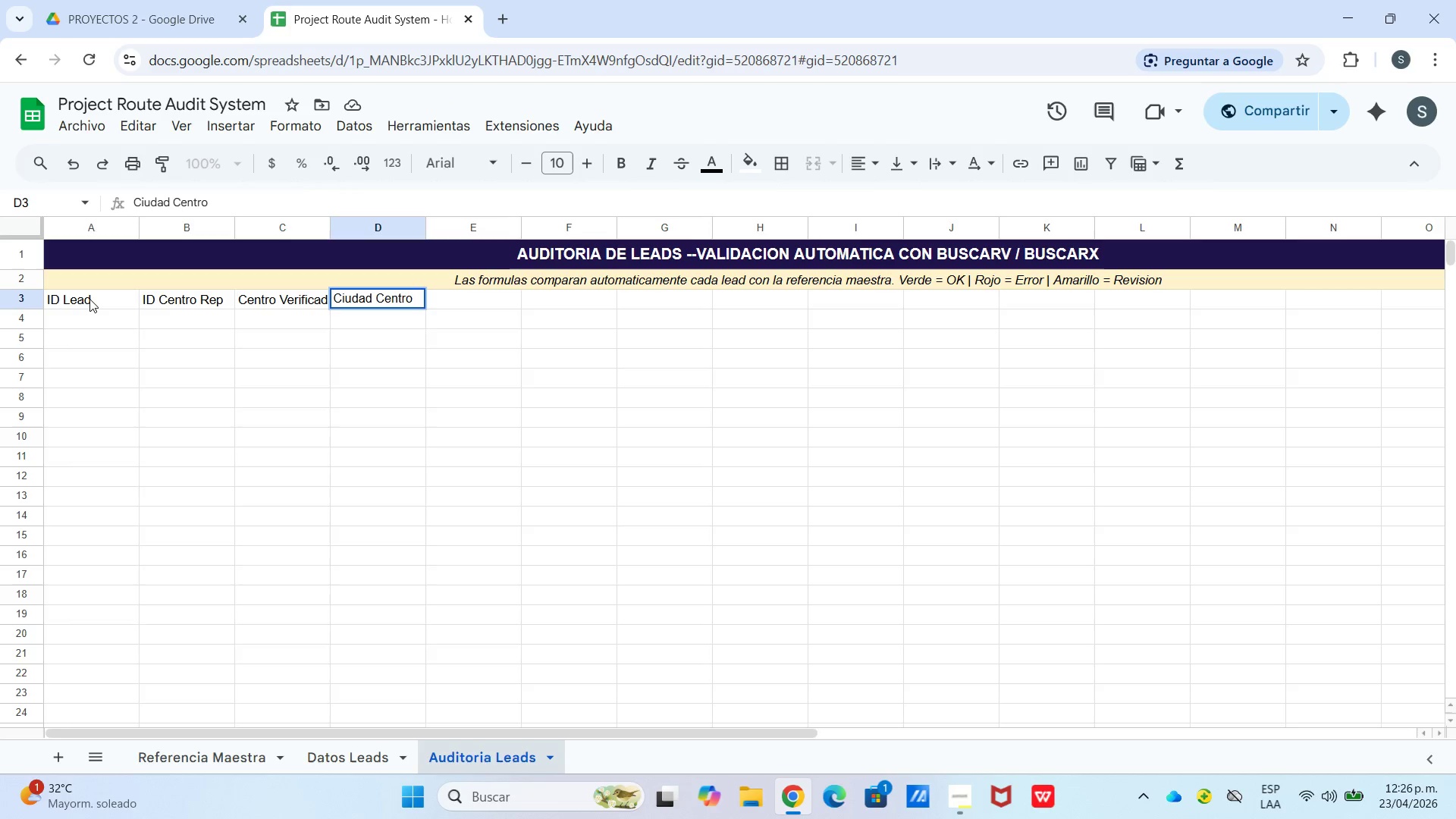 
key(ArrowRight)
 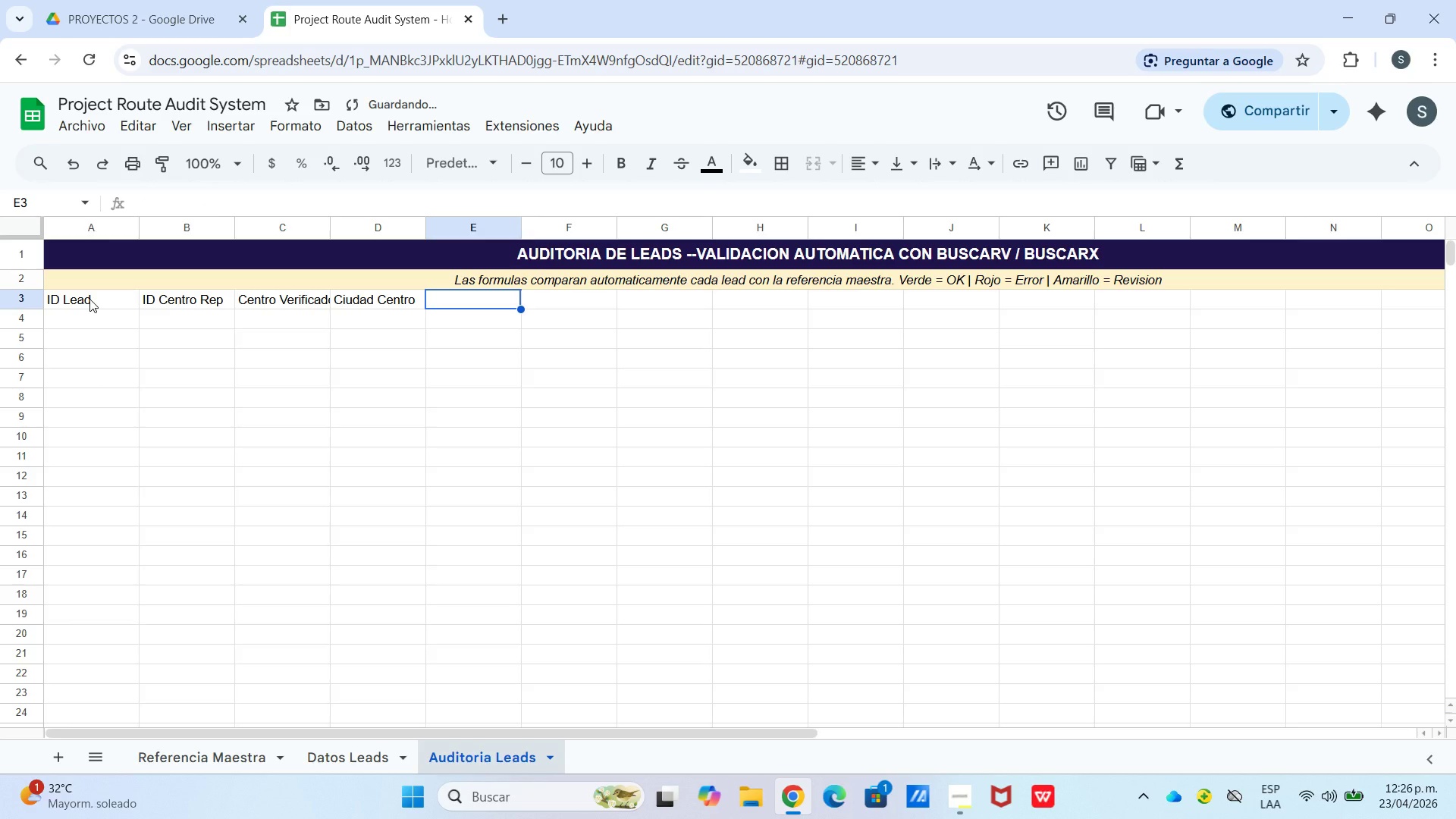 
type(Timestamp)
 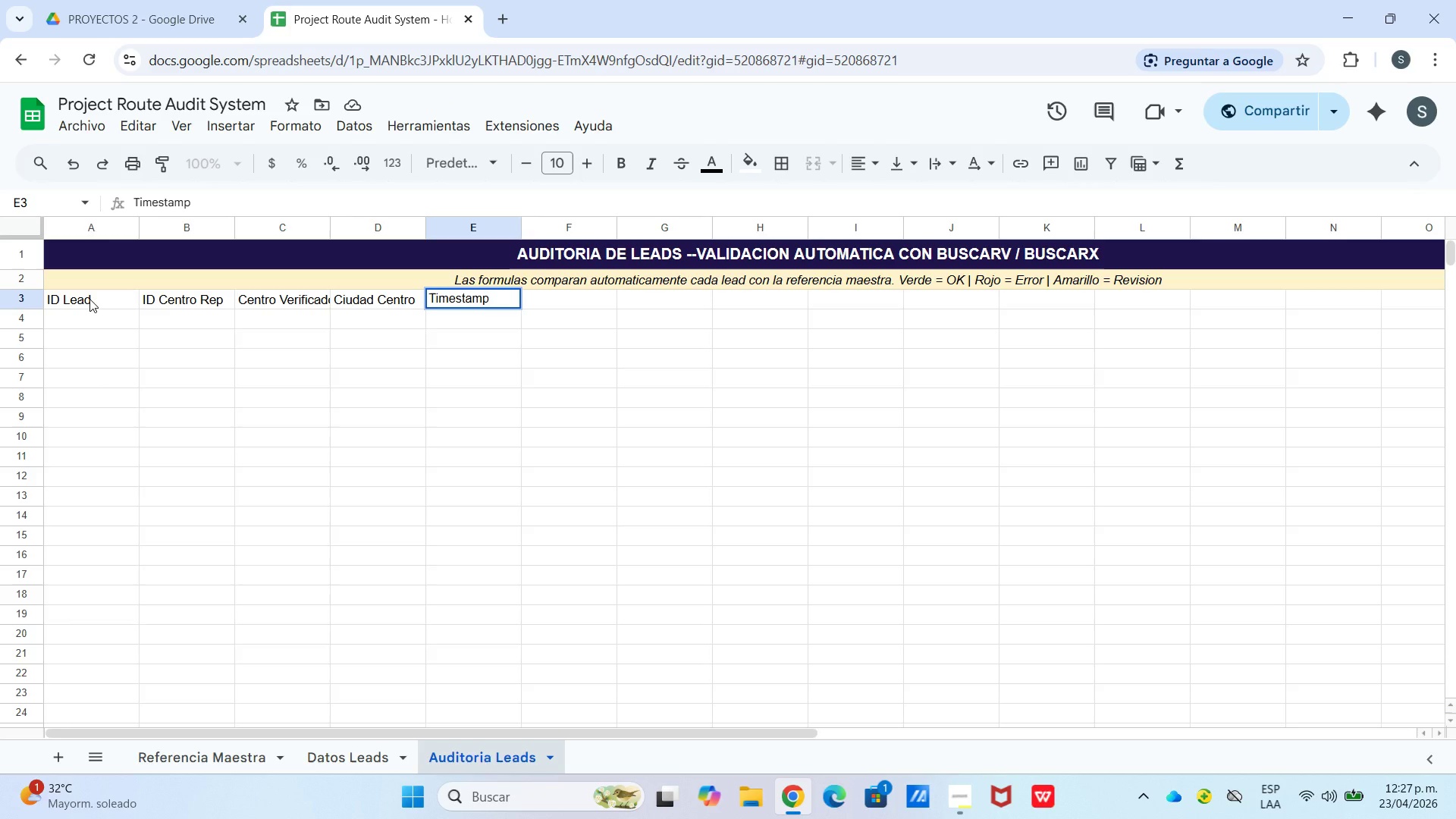 
type( Envio)
 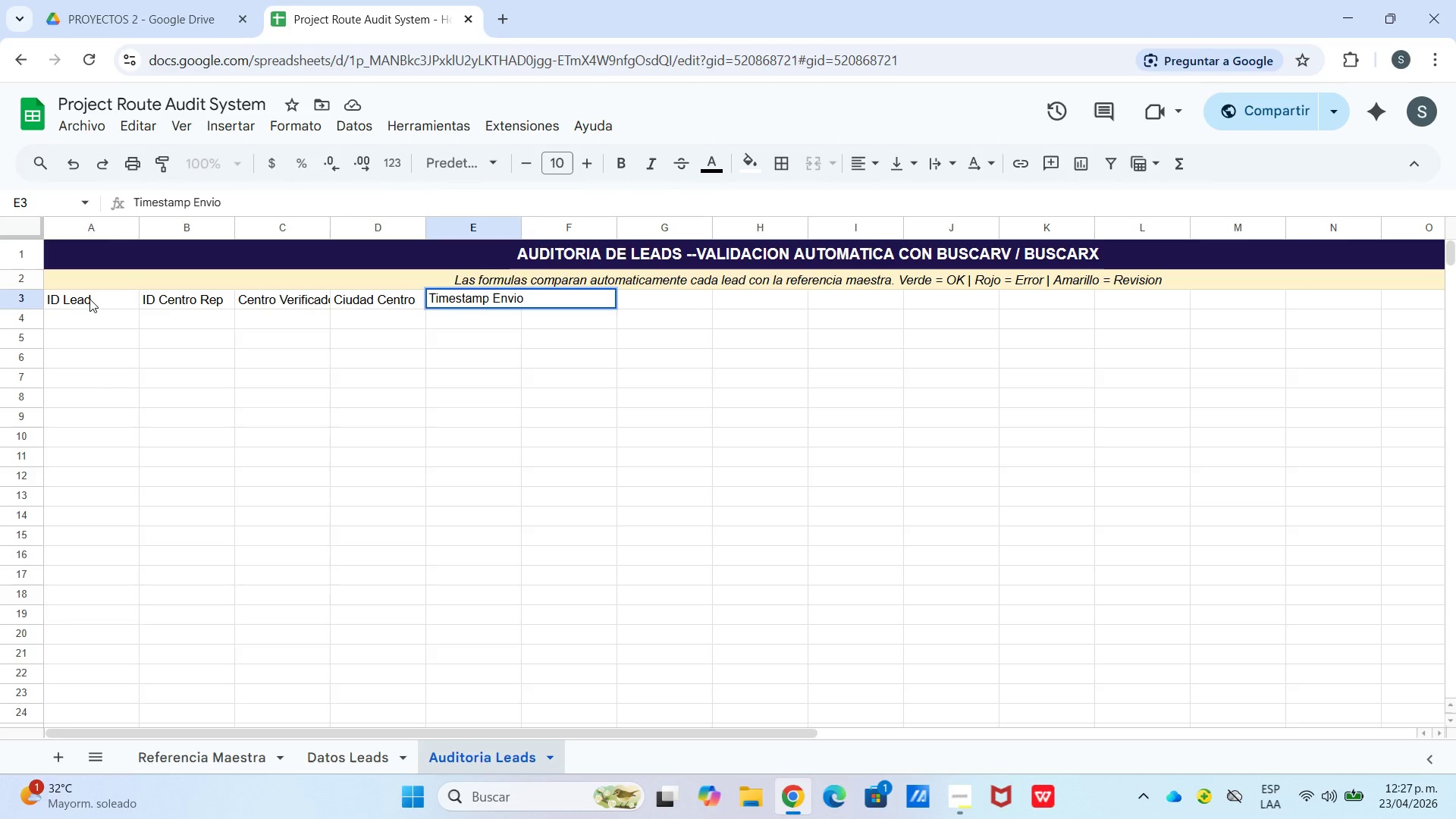 
wait(29.05)
 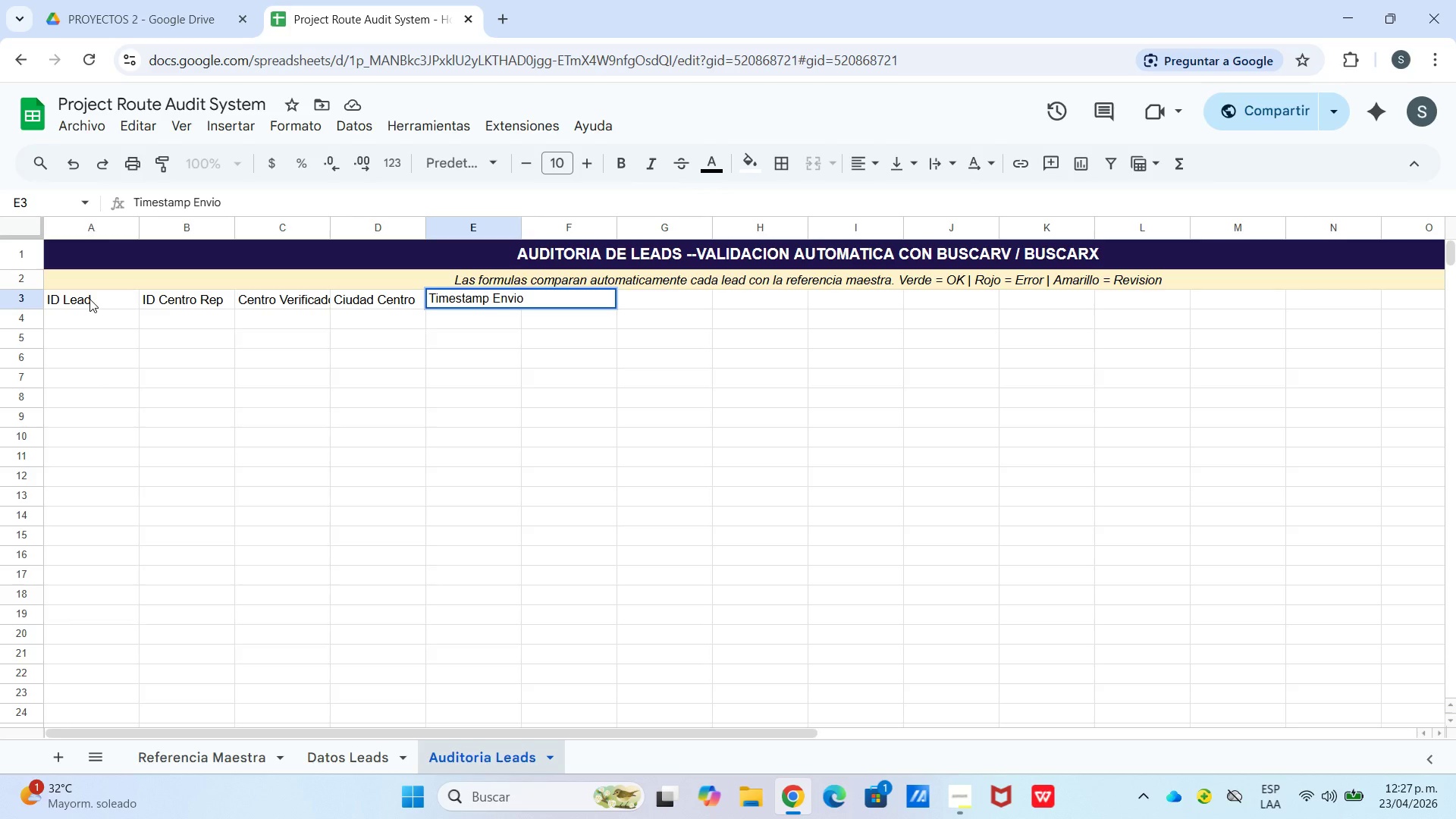 
left_click_drag(start_coordinate=[519, 224], to_coordinate=[541, 221])
 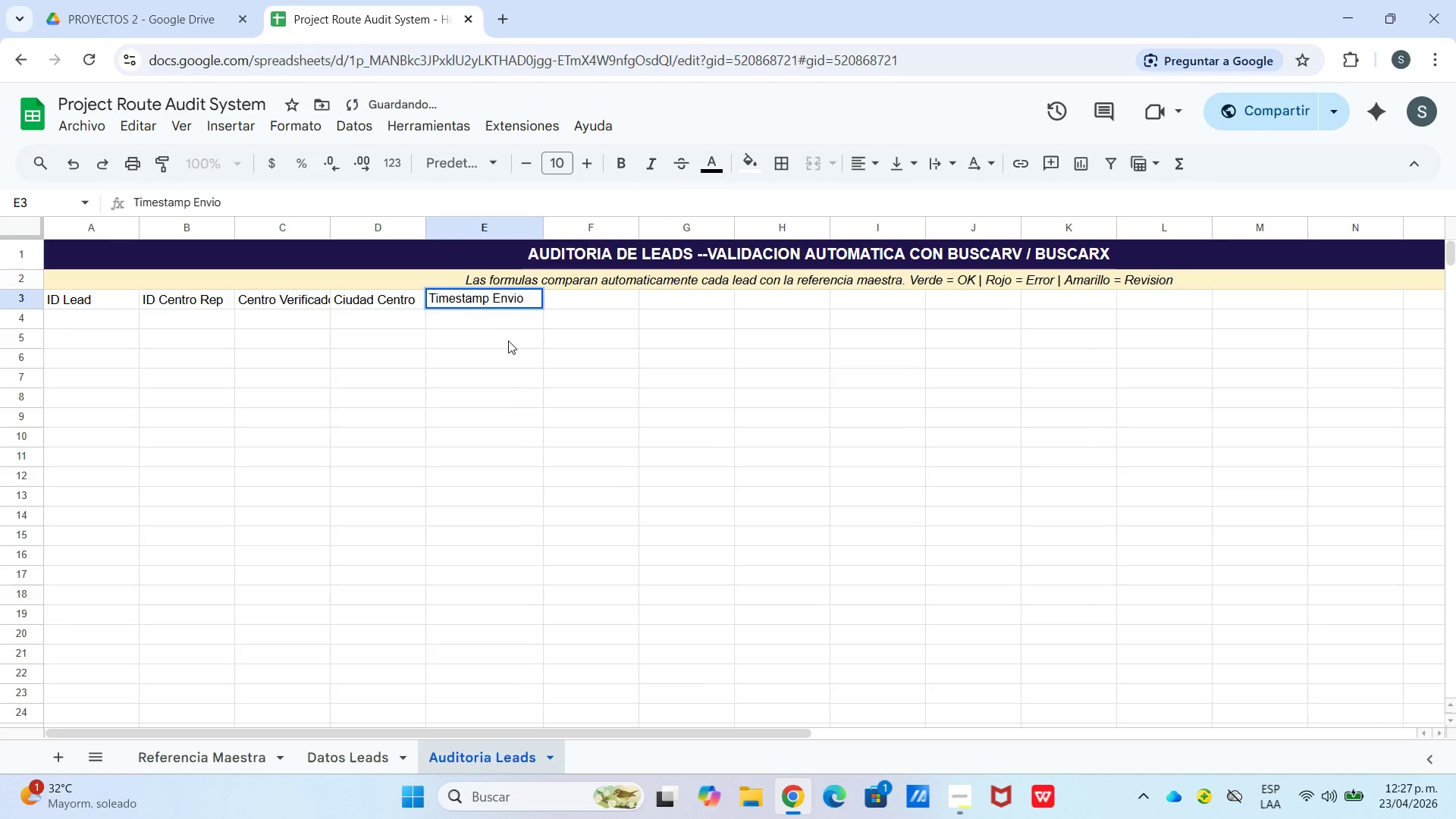 
left_click([512, 338])
 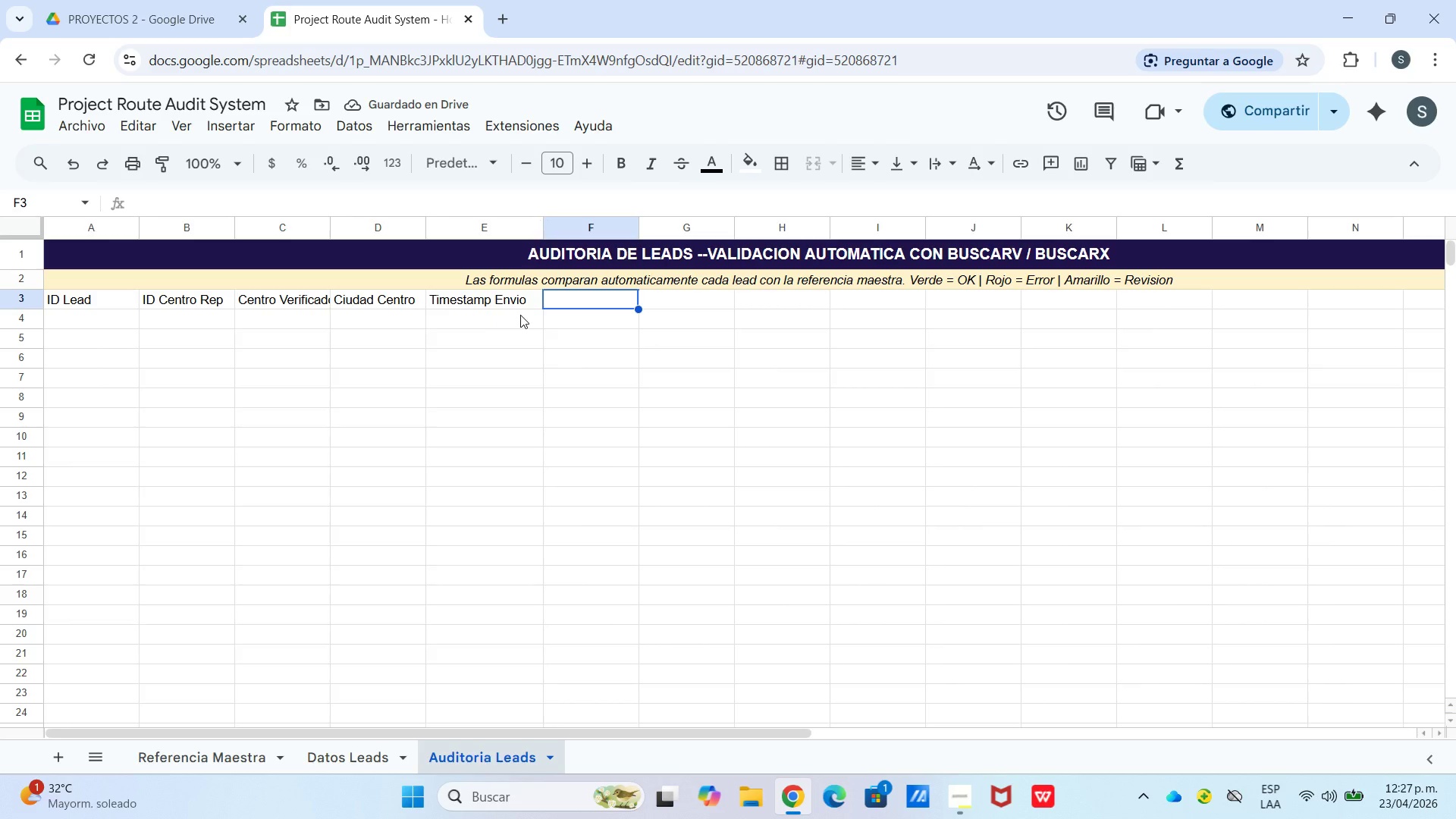 
wait(5.61)
 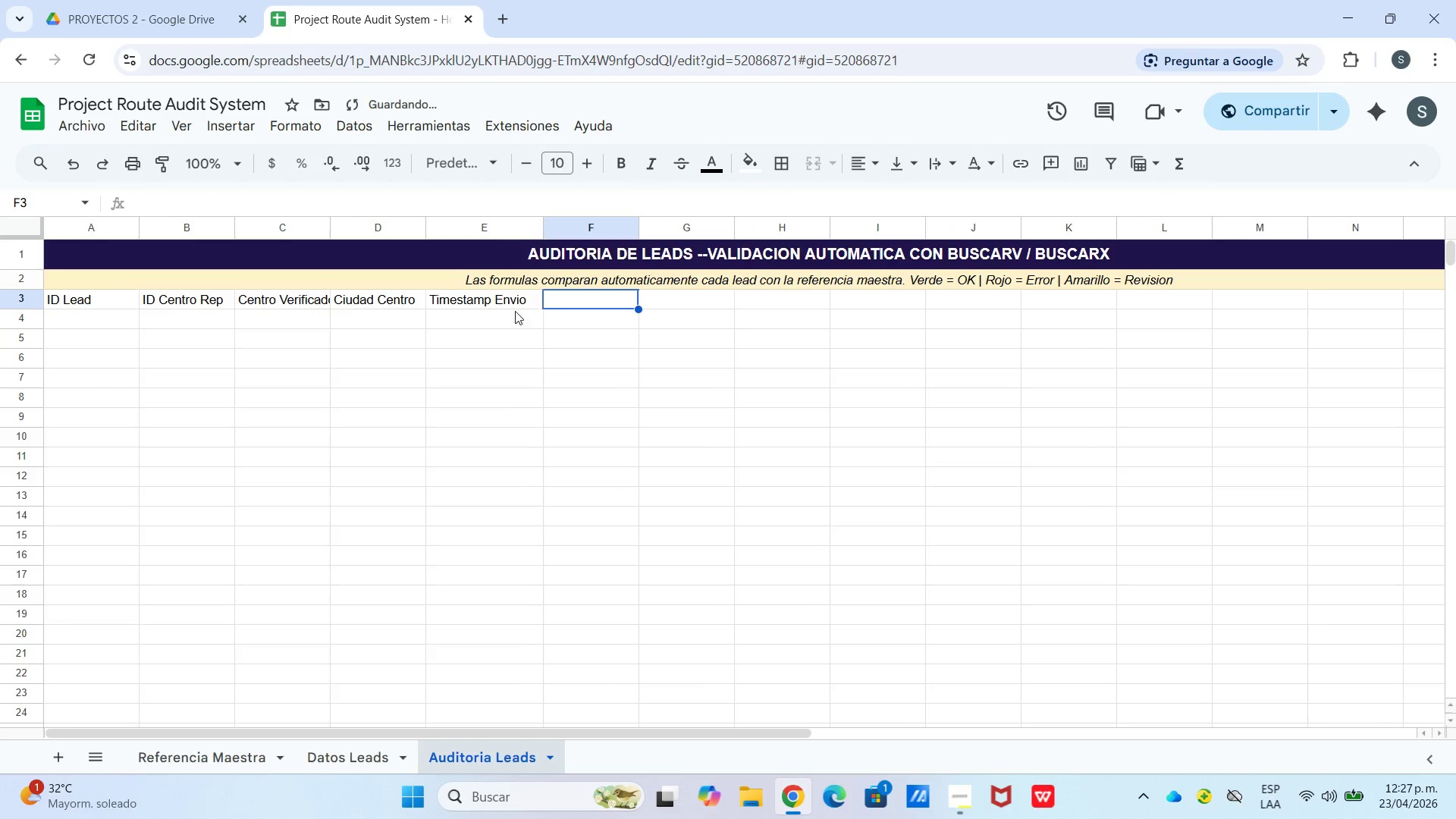 
type(Tiem)
 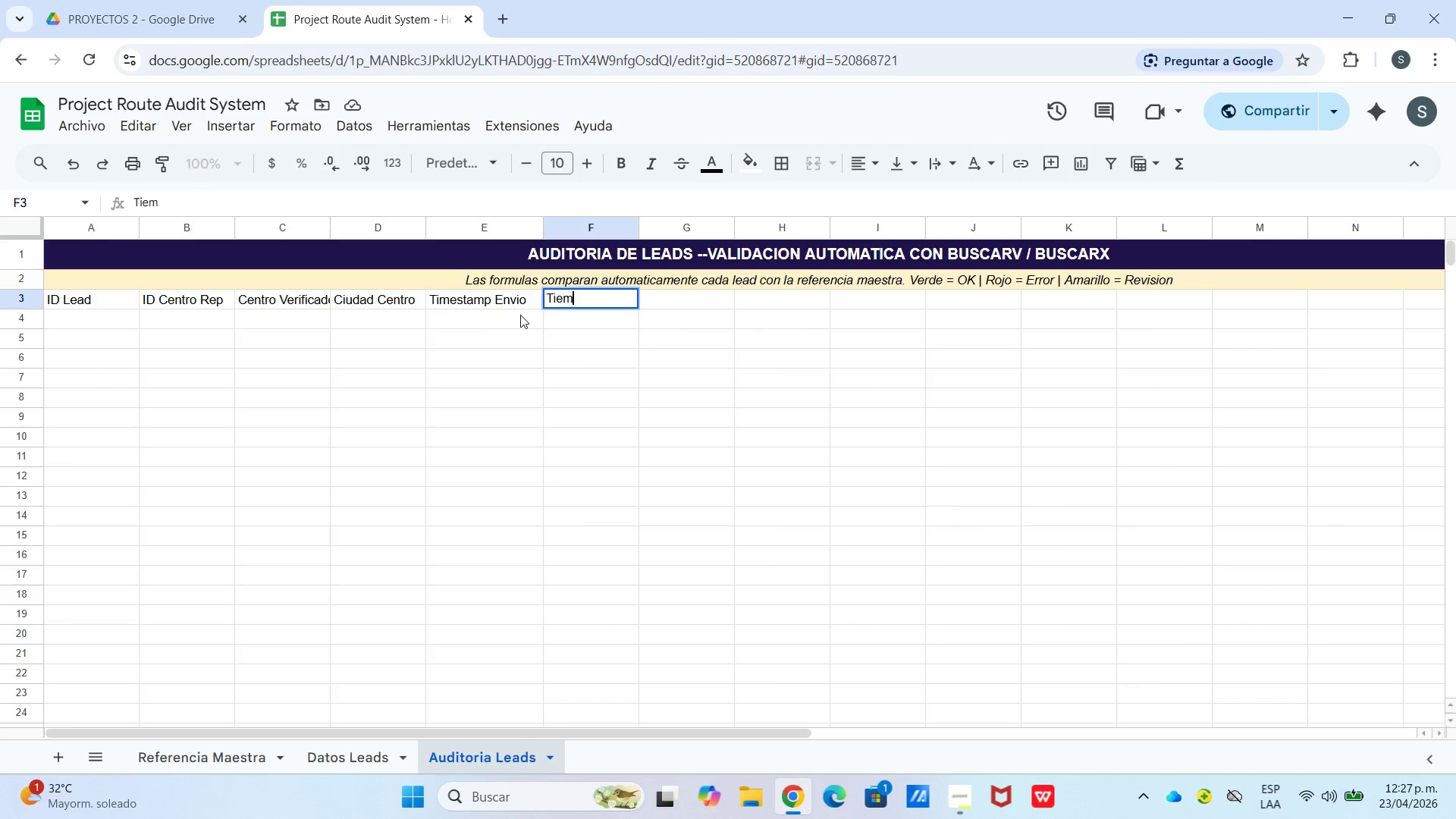 
key(Backspace)
key(Backspace)
type(messatmp)
 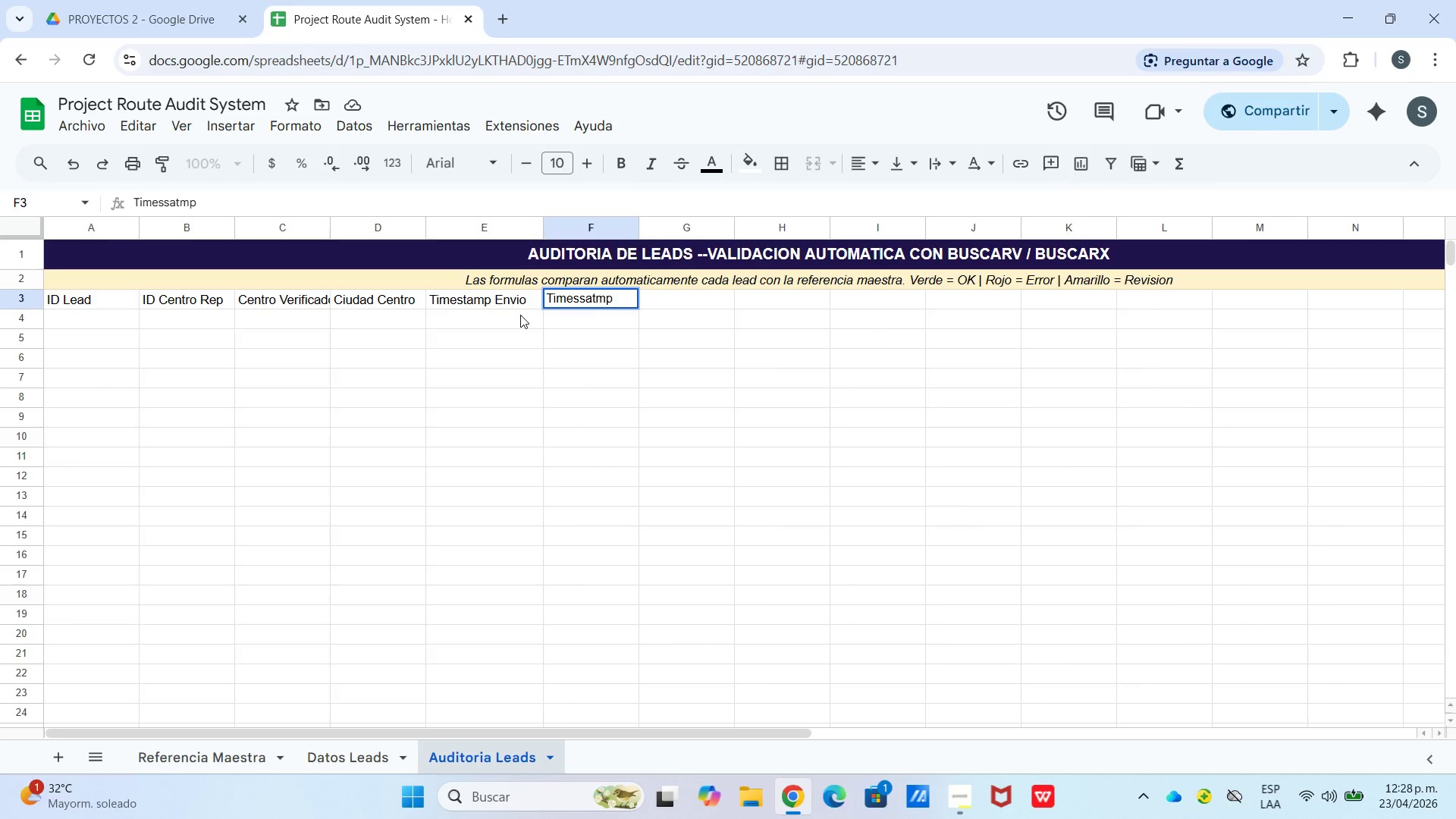 
wait(15.28)
 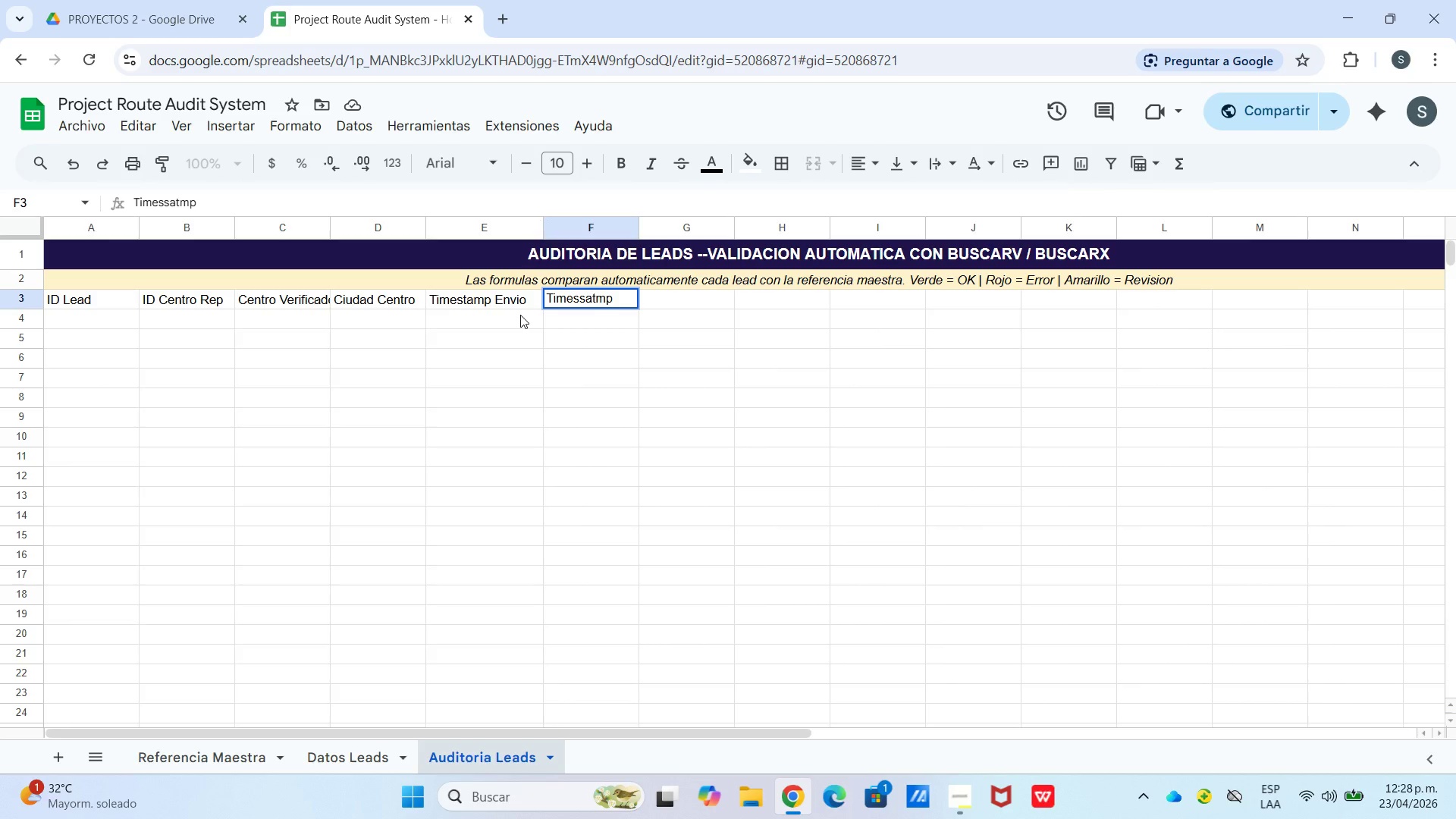 
left_click([579, 302])
 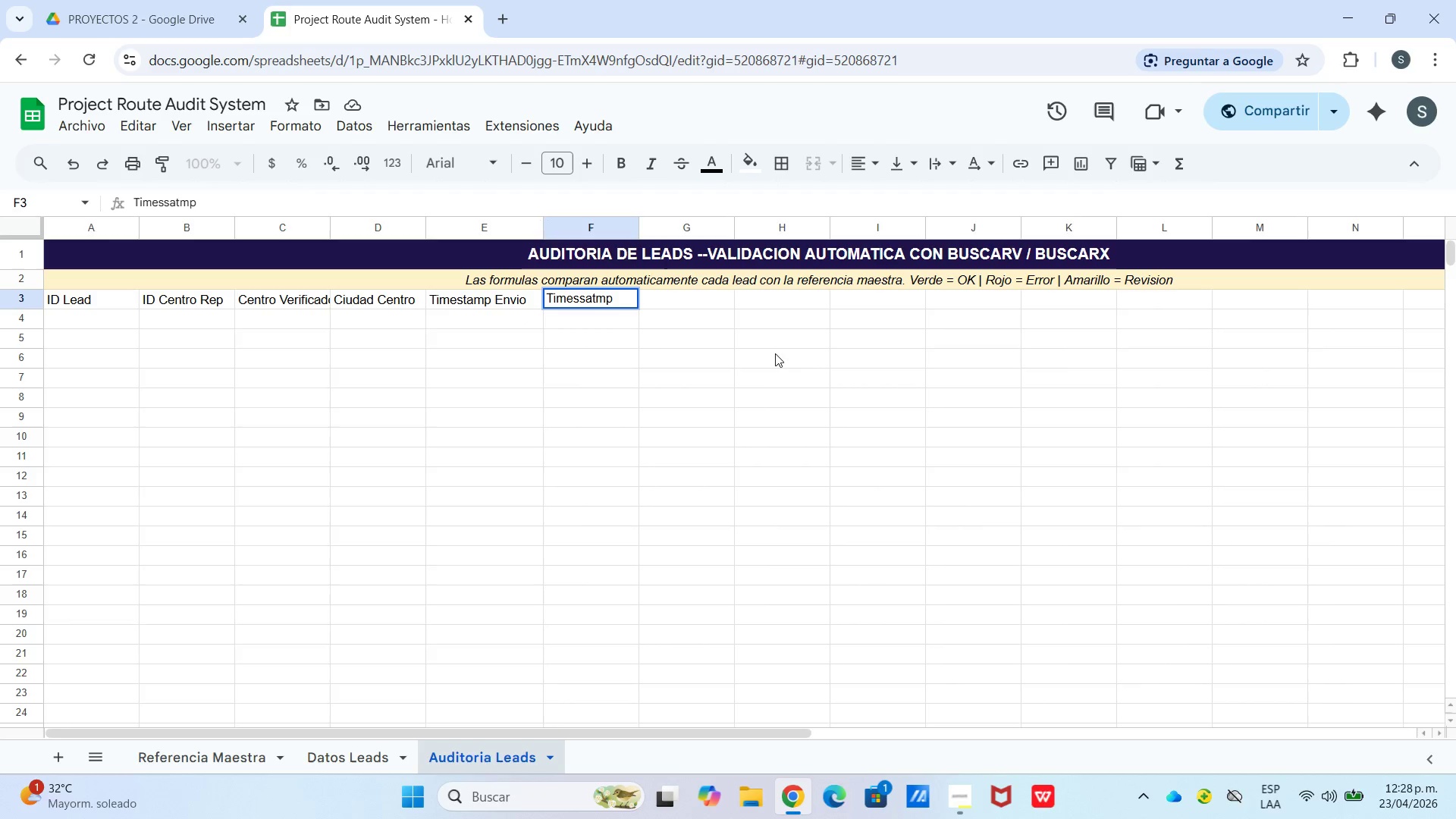 
key(Backspace)
 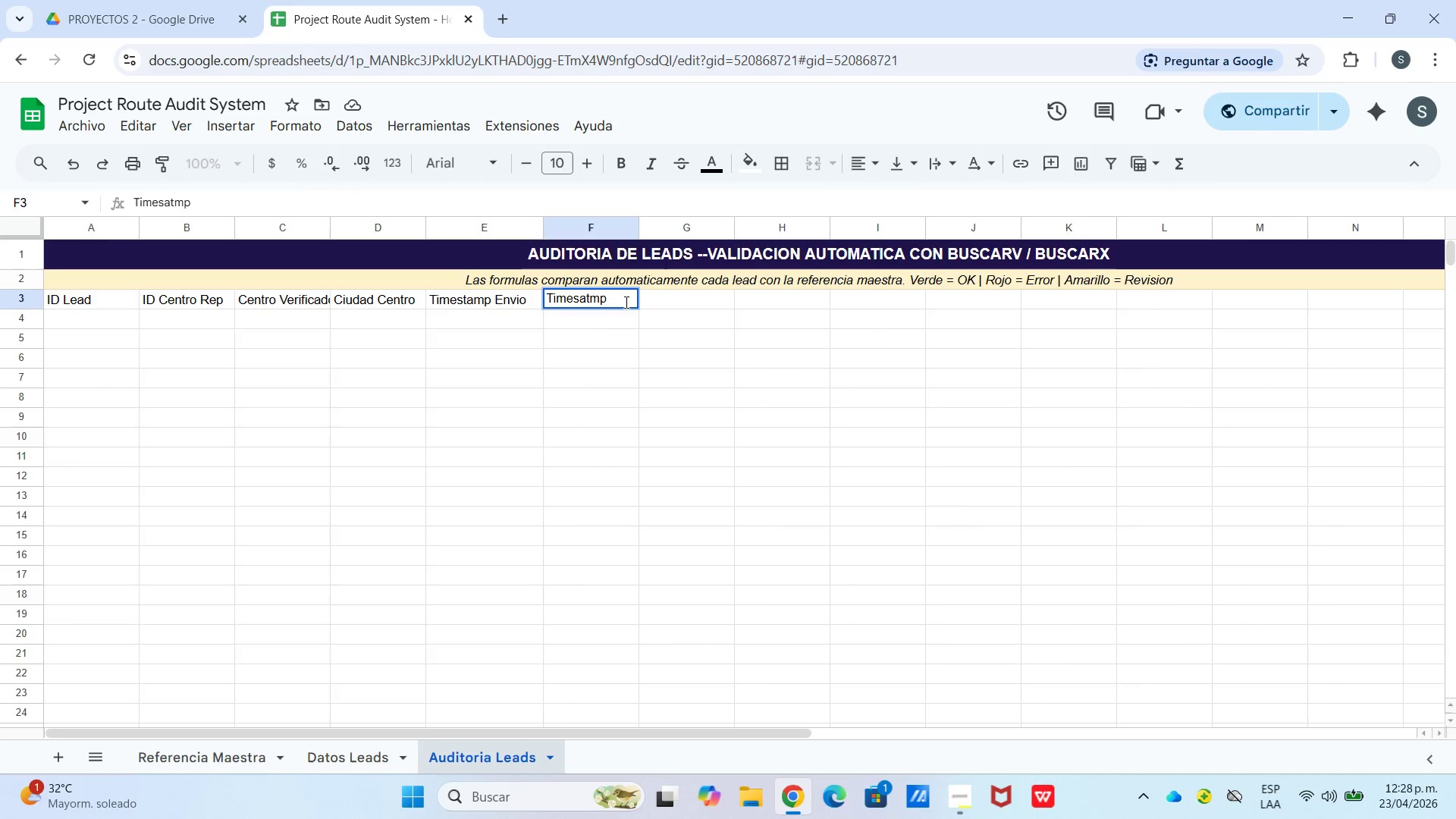 
left_click([627, 302])
 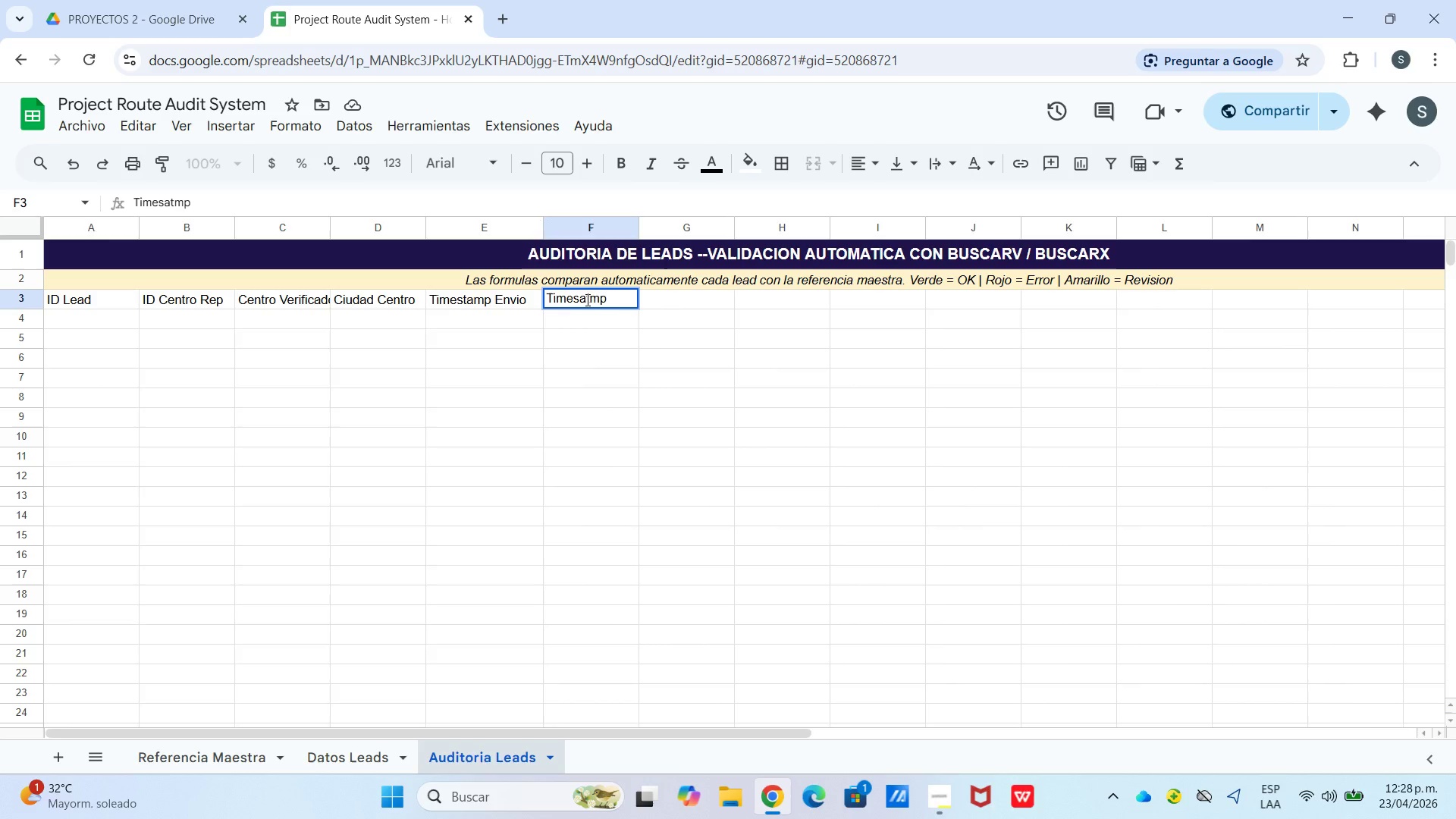 
left_click([587, 300])
 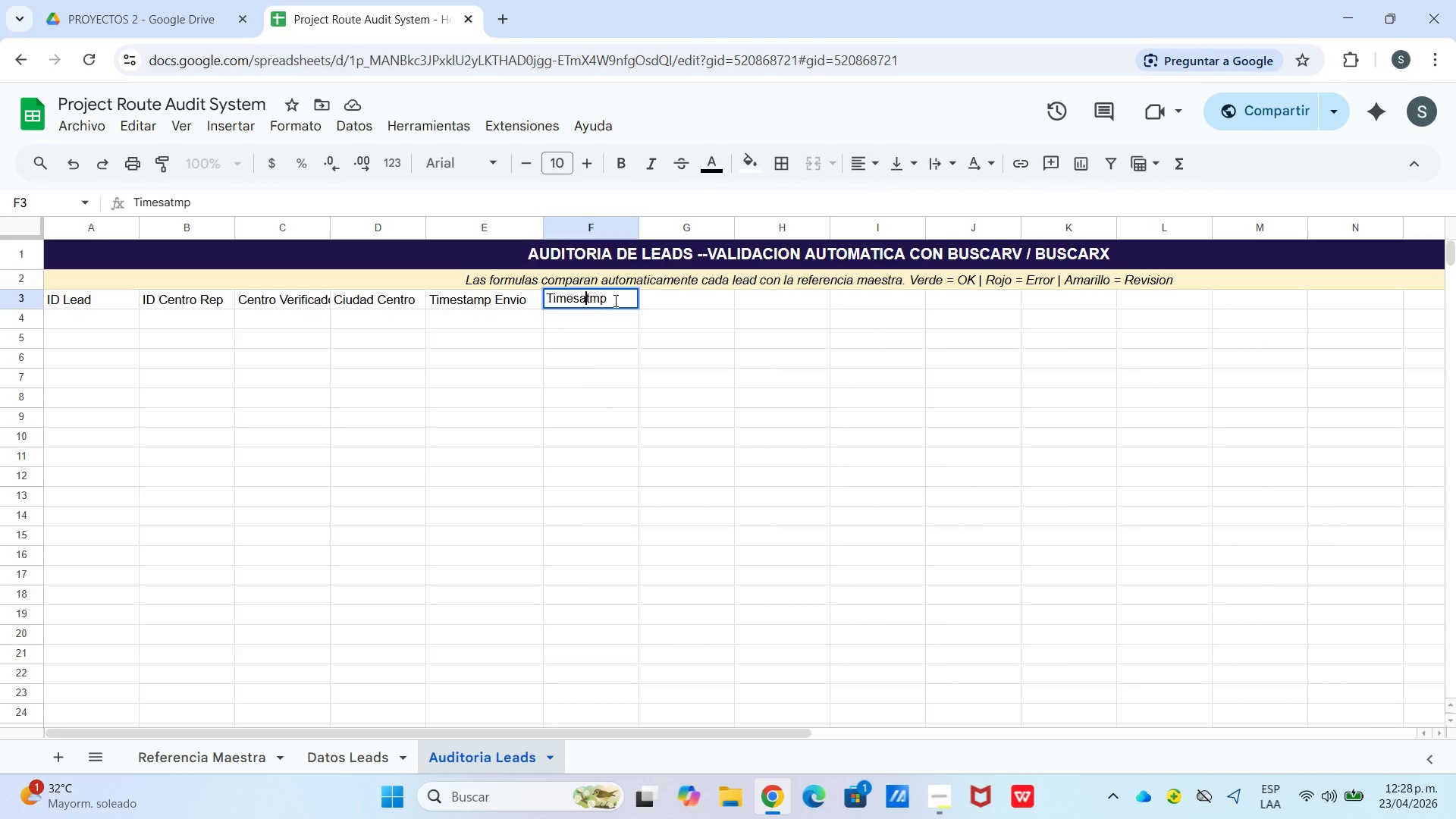 
key(Backspace)
 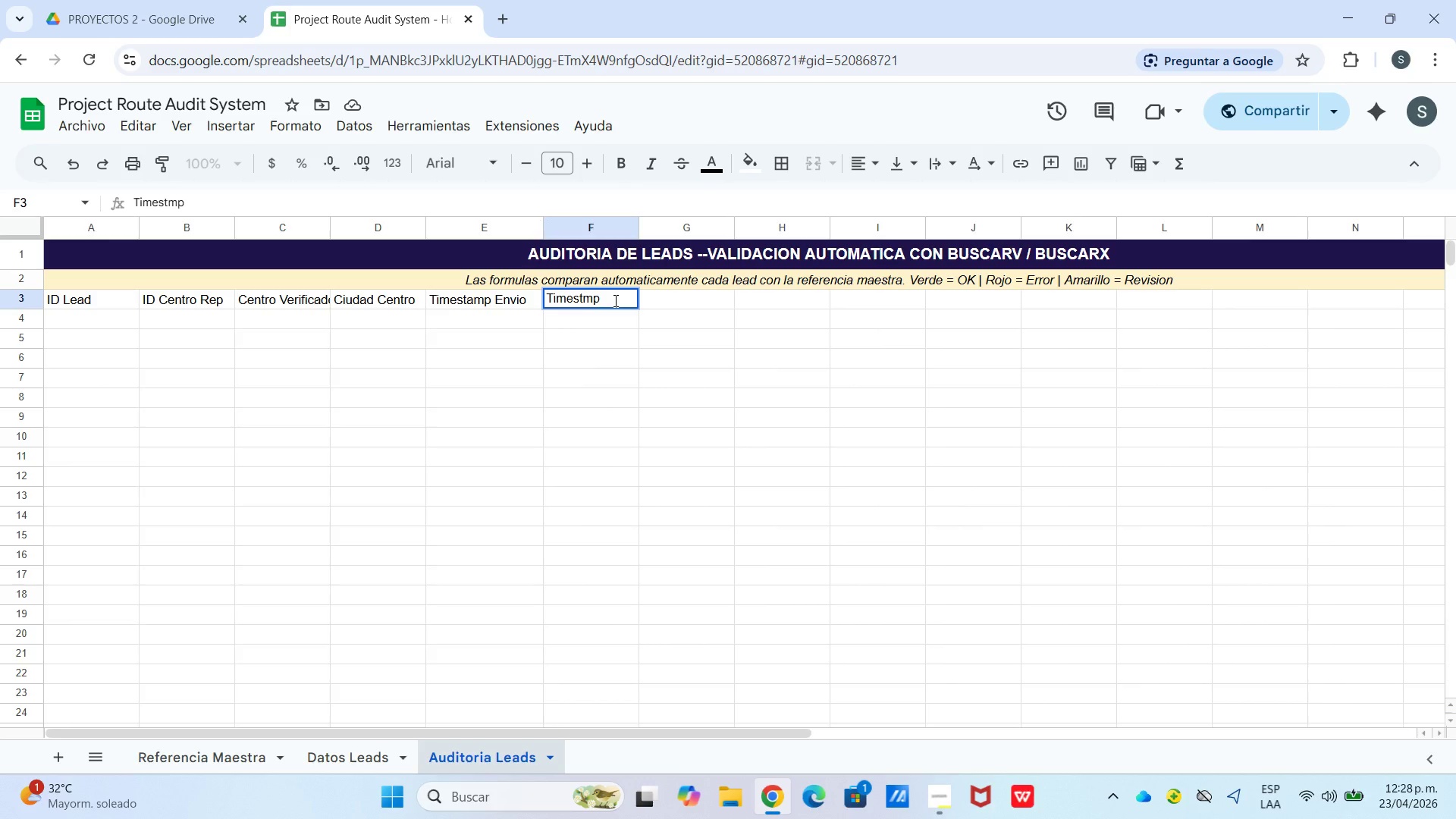 
key(ArrowRight)
 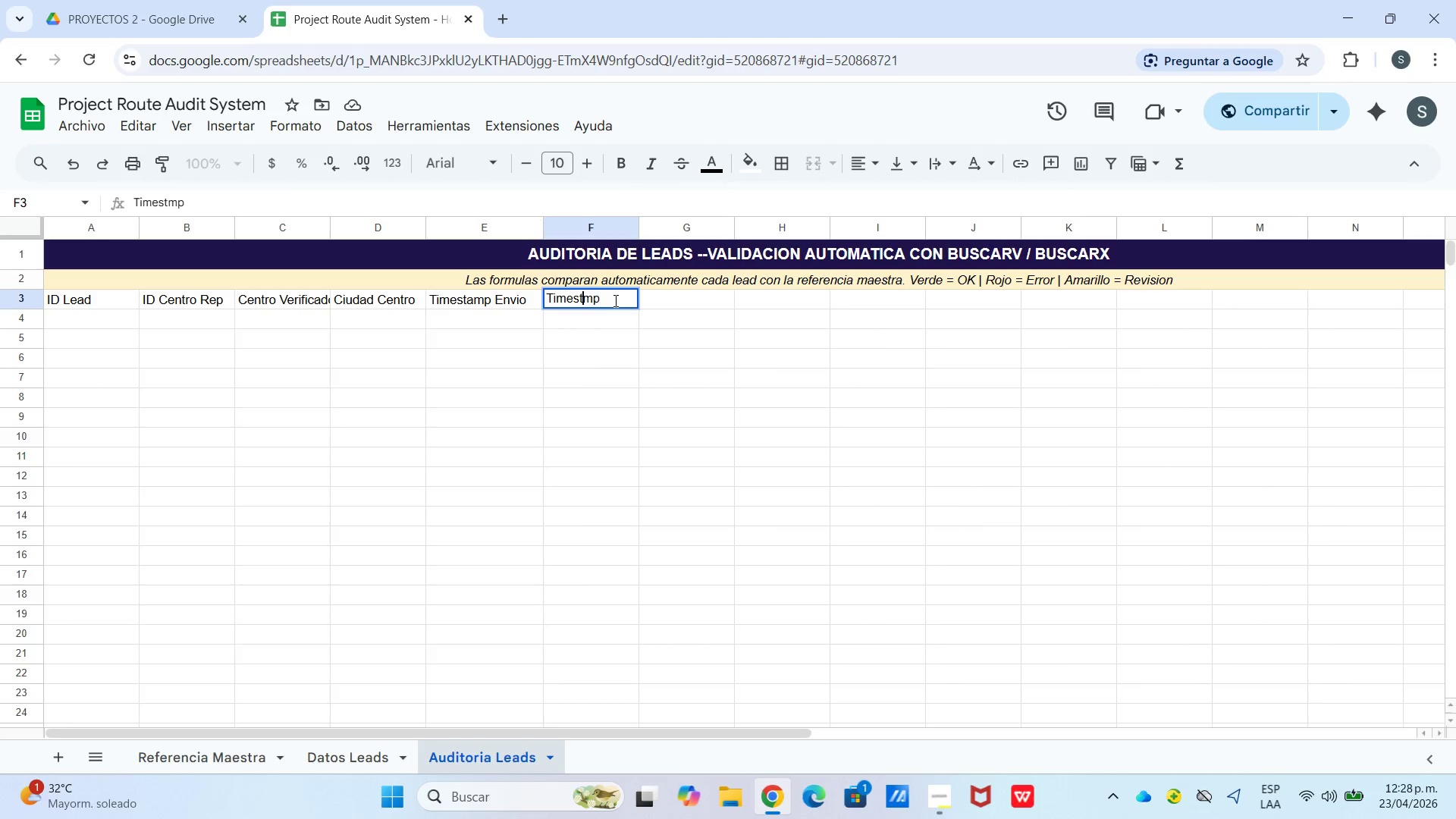 
key(A)
 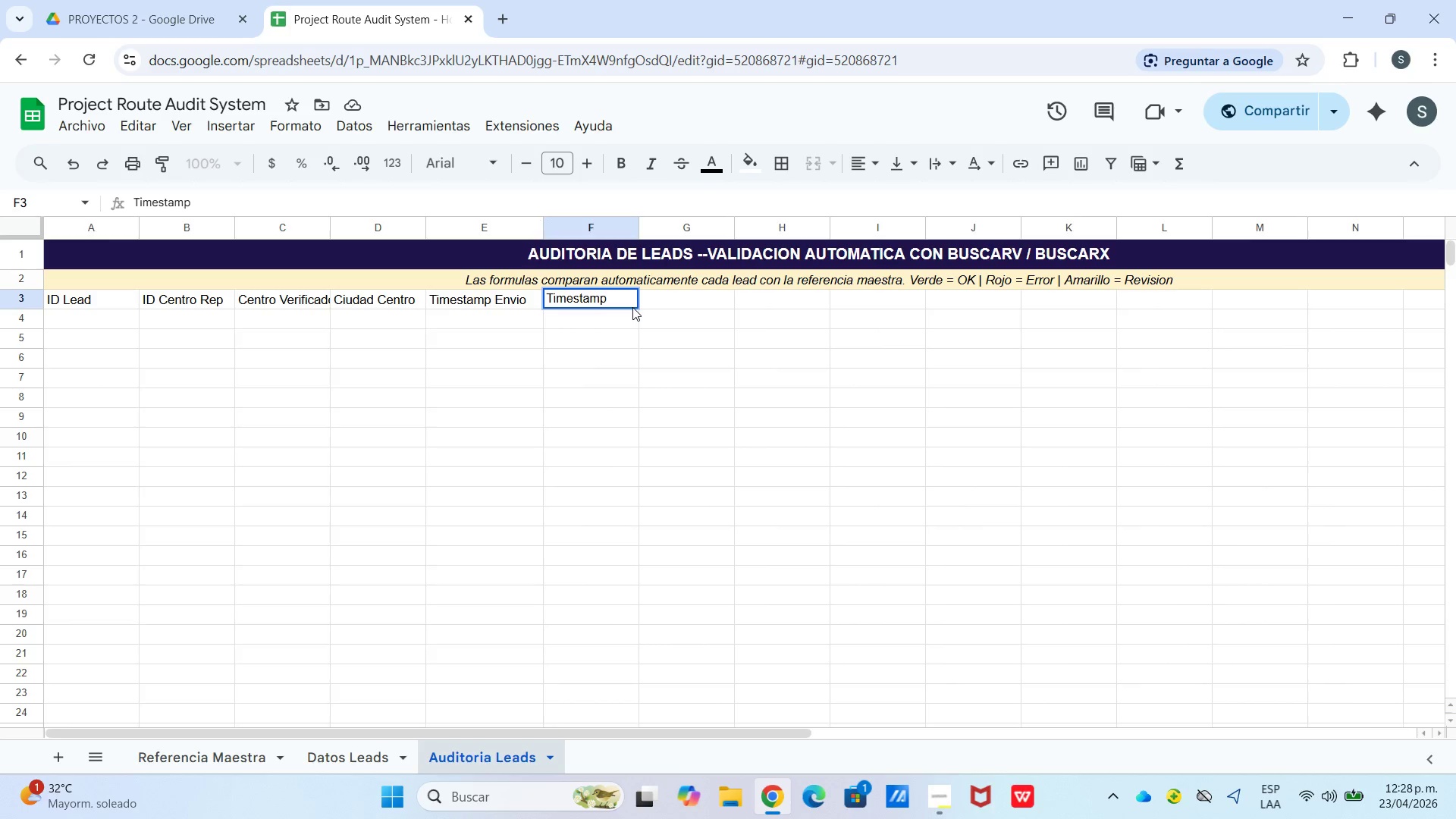 
double_click([617, 298])
 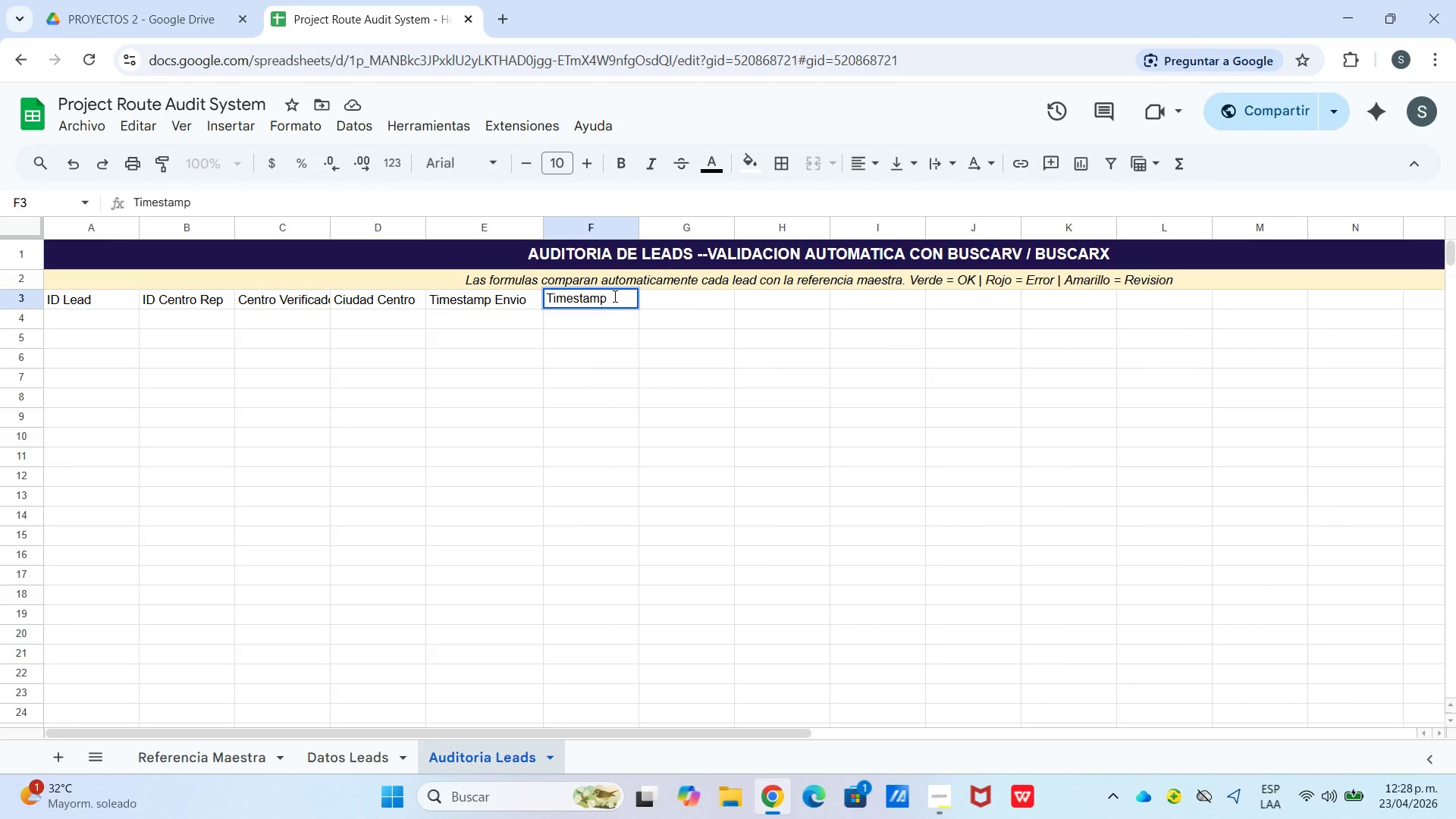 
type( Seguimiento)
 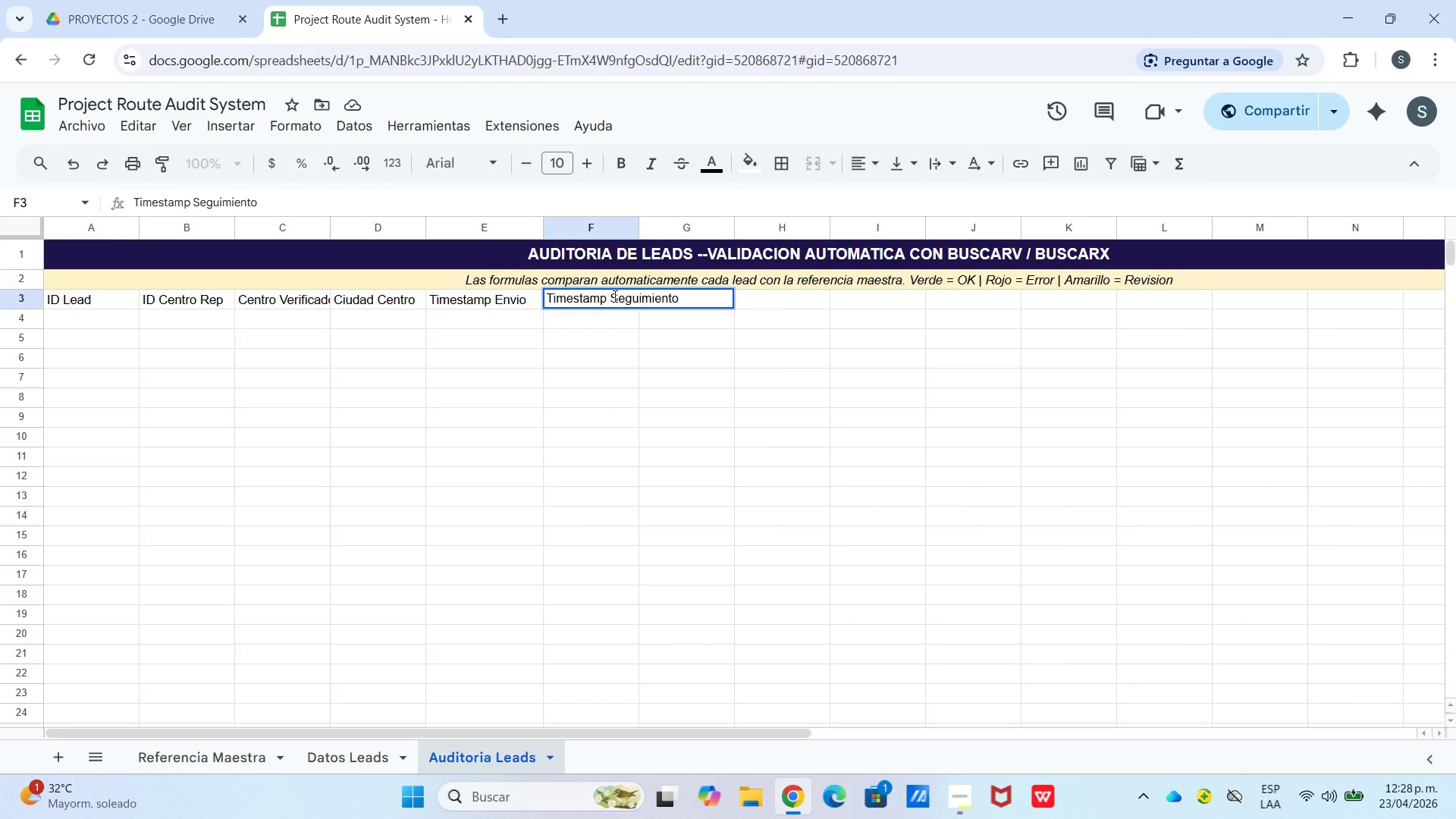 
wait(6.97)
 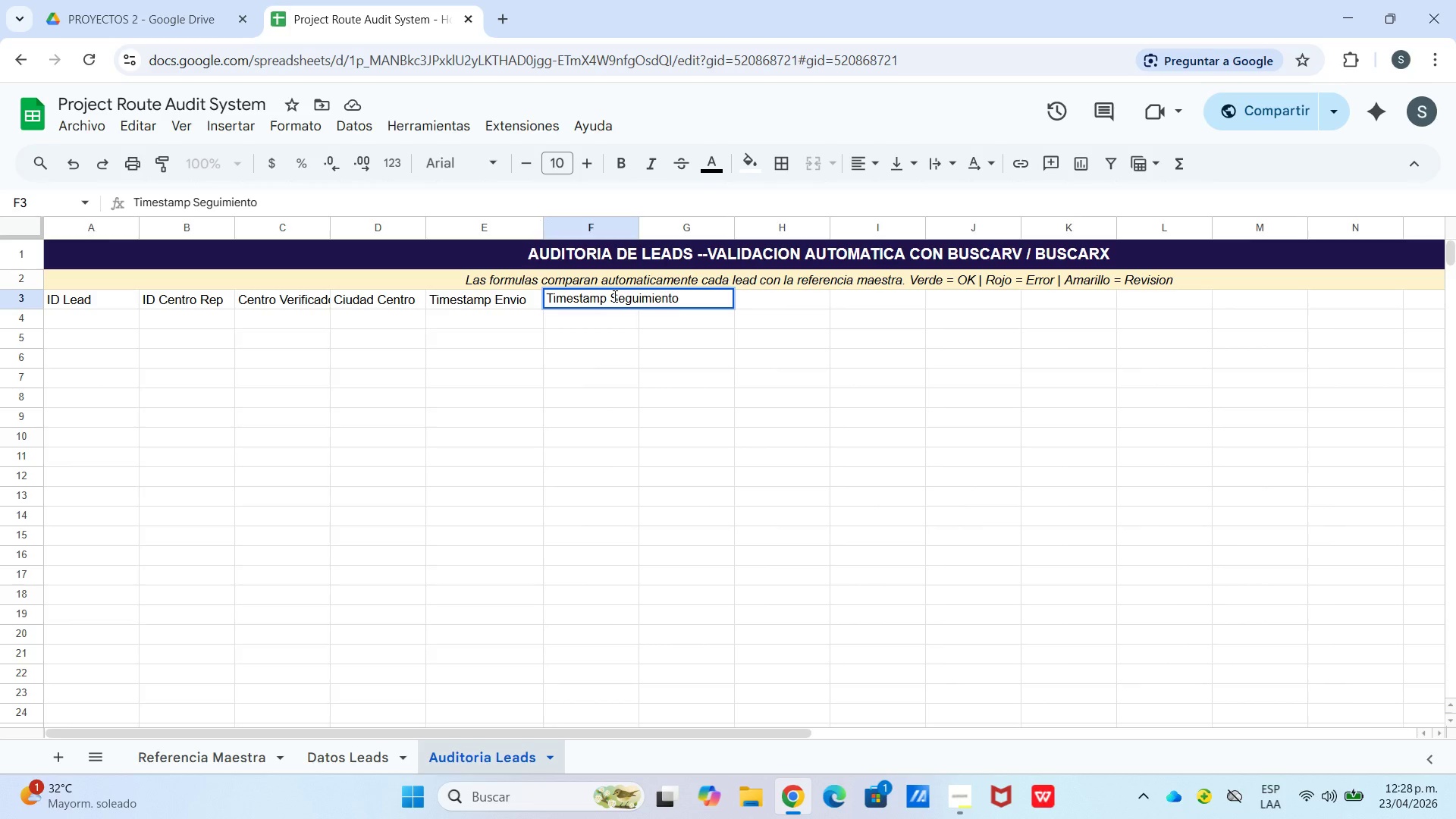 
key(ArrowRight)
 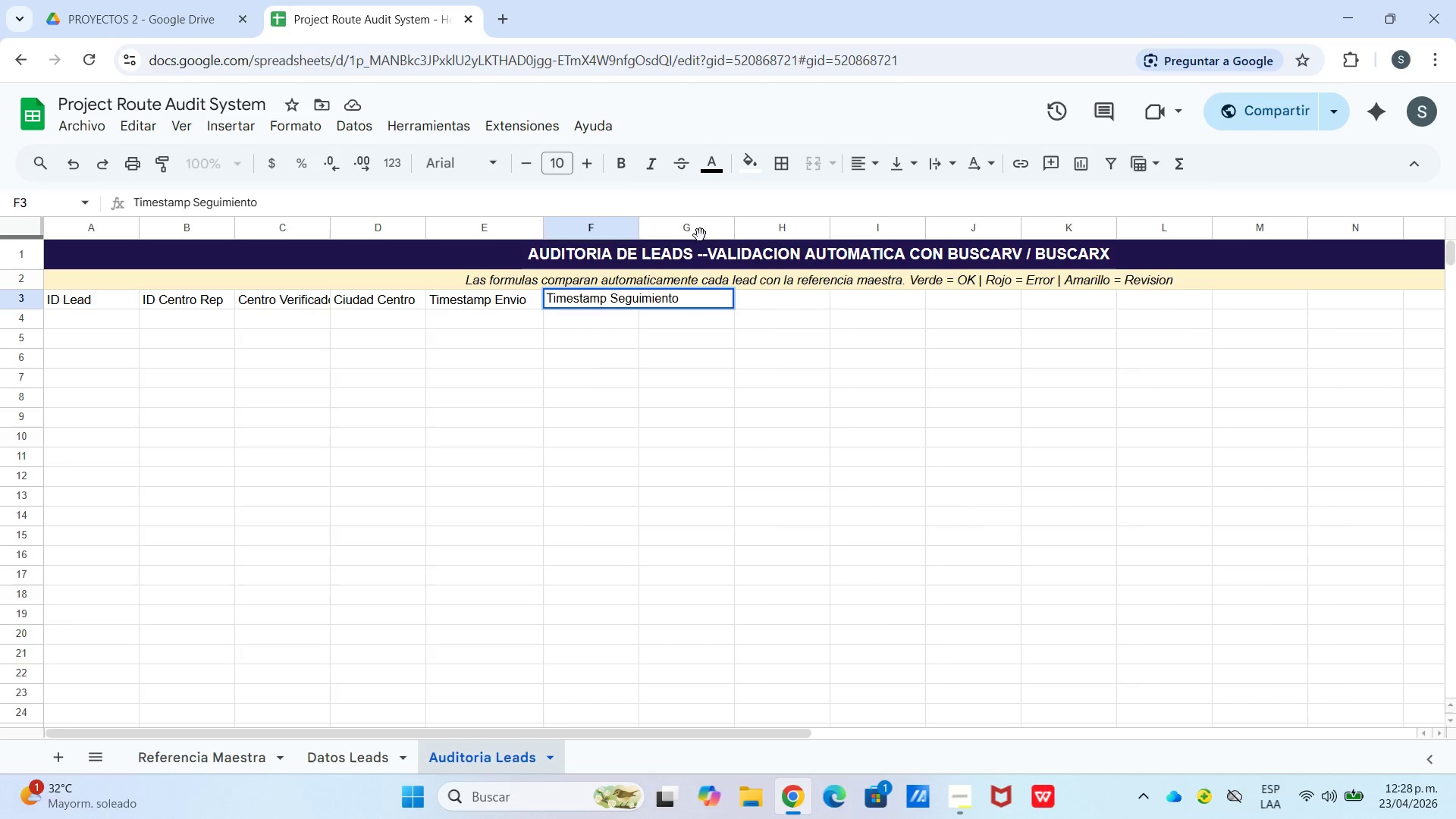 
left_click([701, 367])
 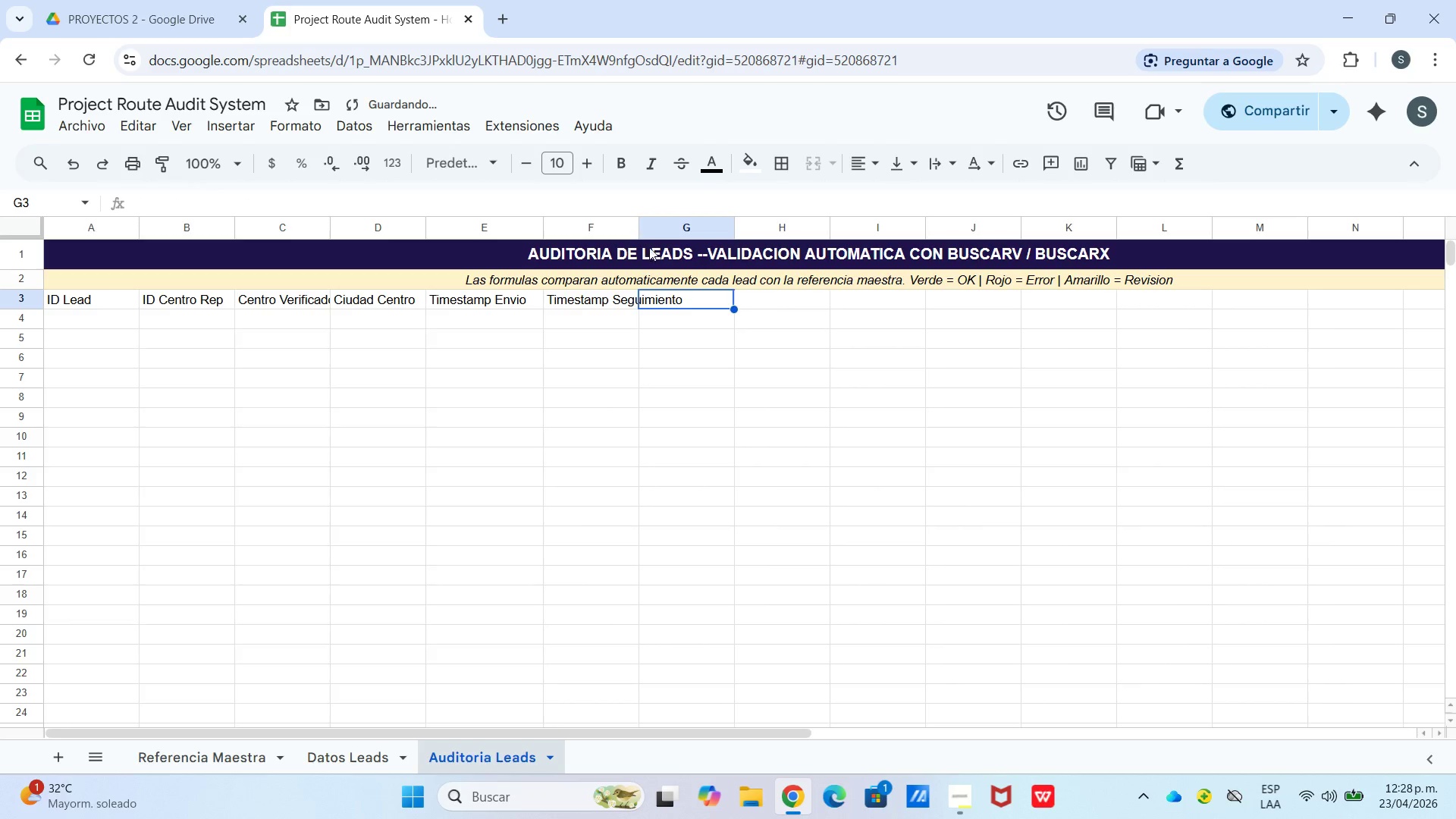 
left_click_drag(start_coordinate=[638, 224], to_coordinate=[689, 220])
 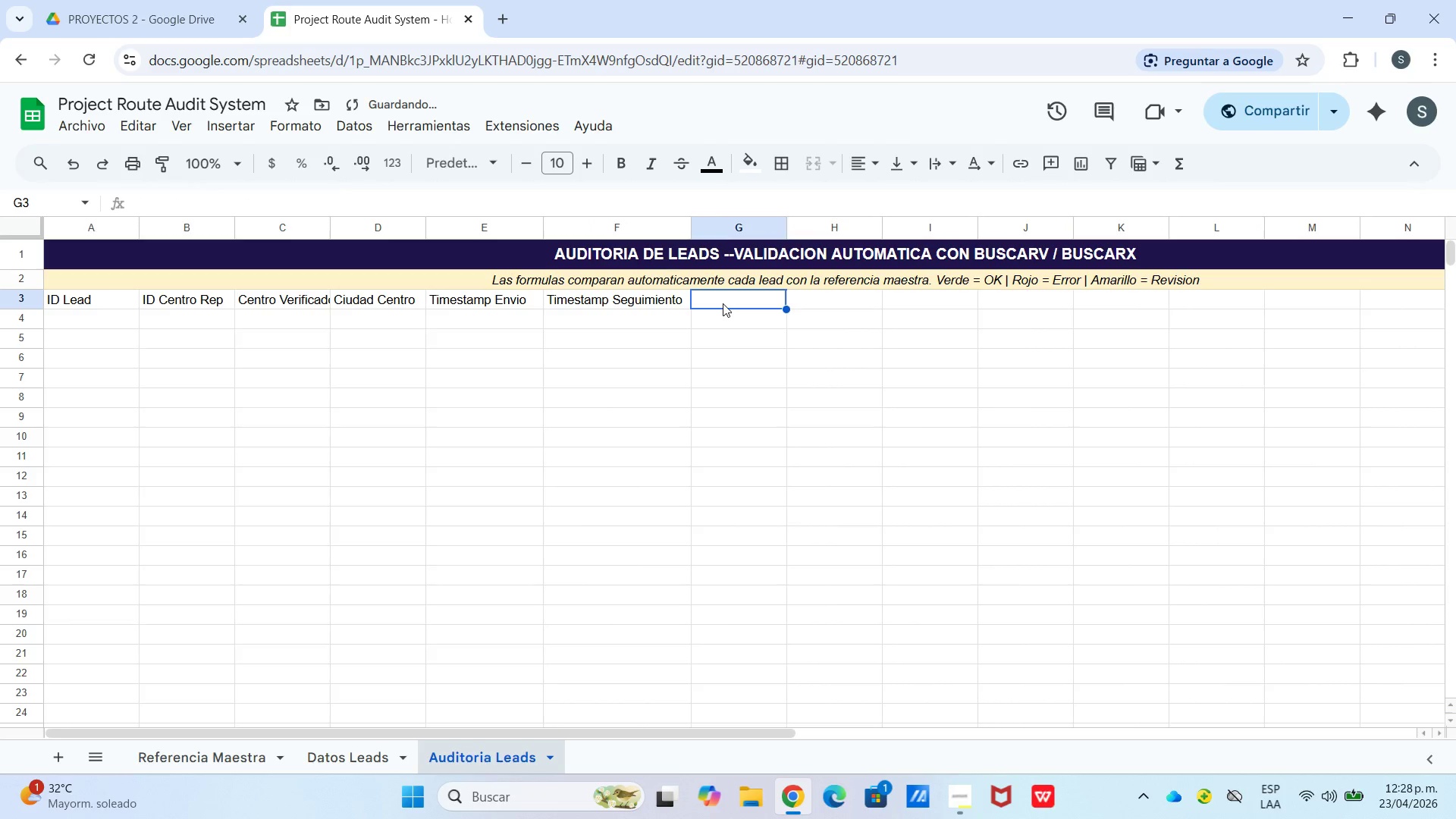 
type(Horas Hasta Contacto)
 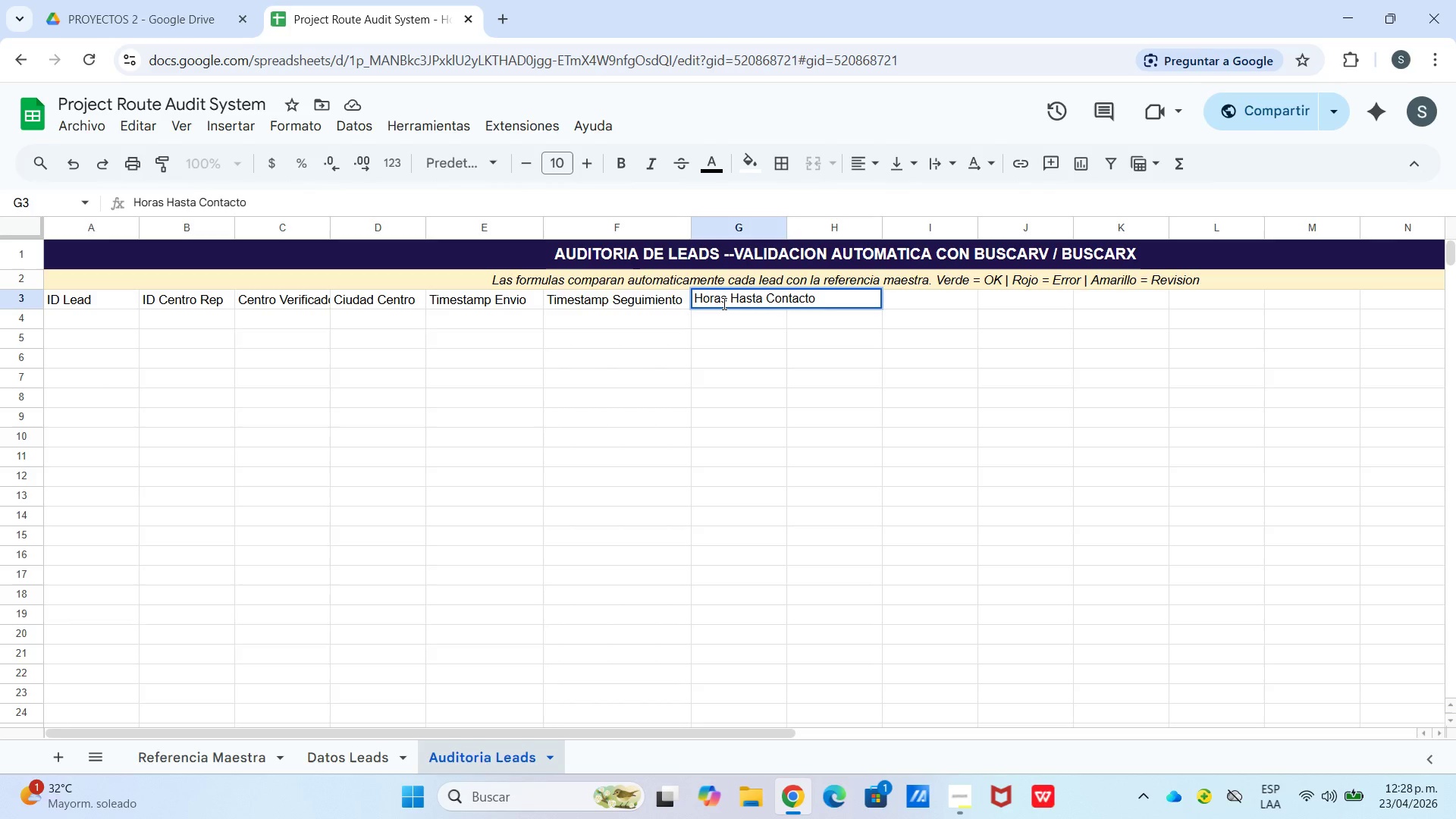 
key(ArrowRight)
 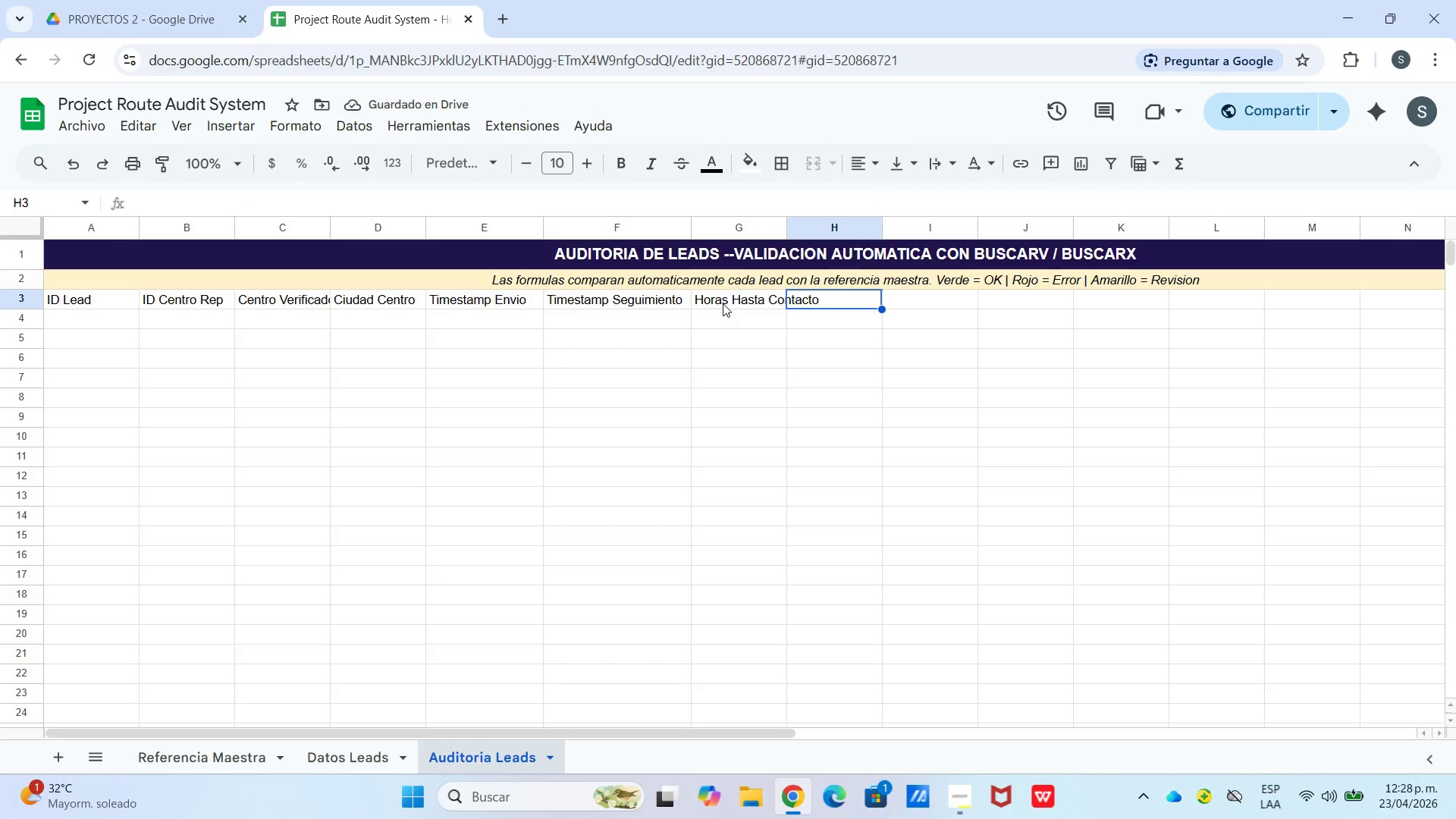 
type(Cumple SLA 4h)
 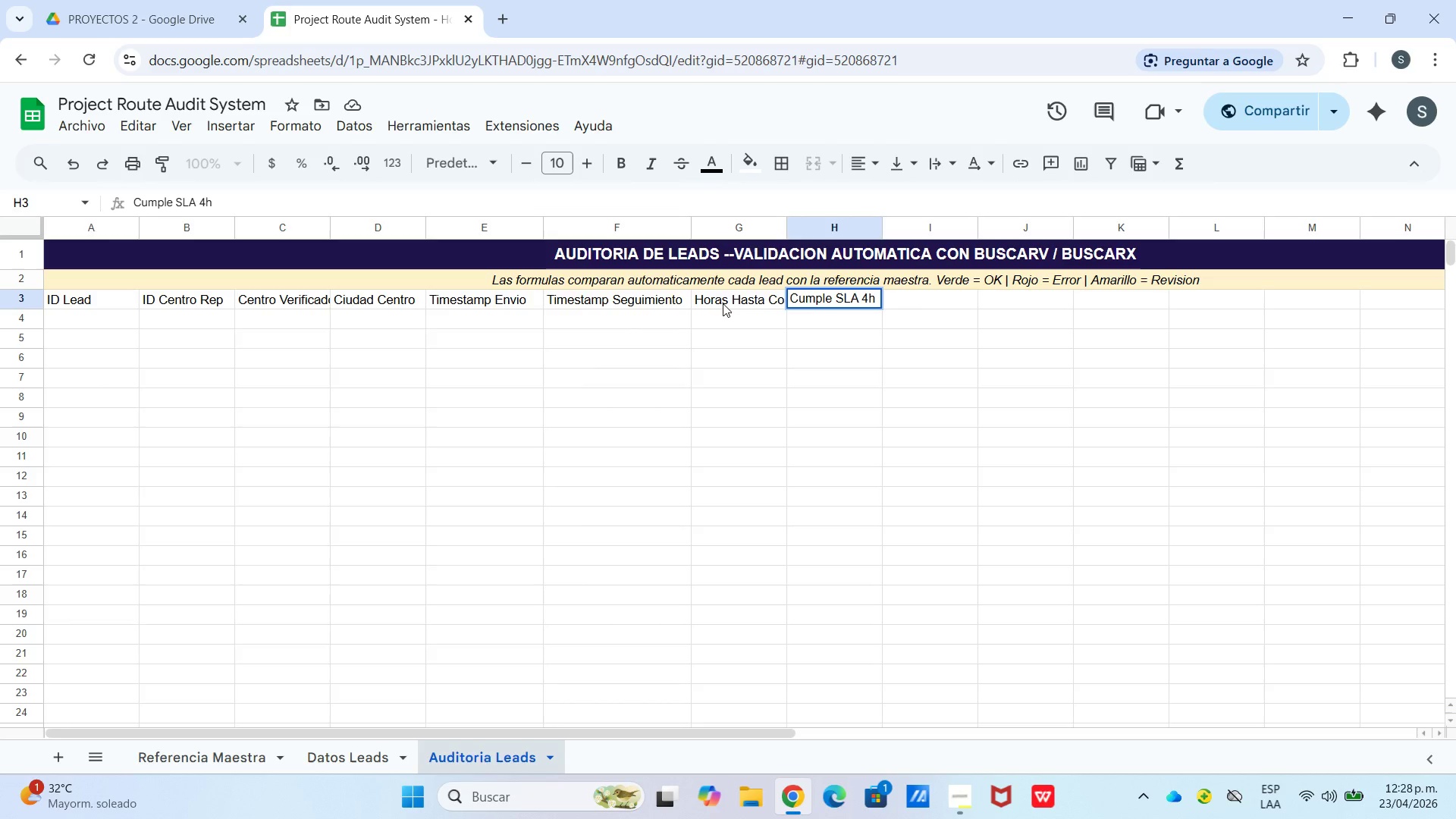 
key(ArrowRight)
 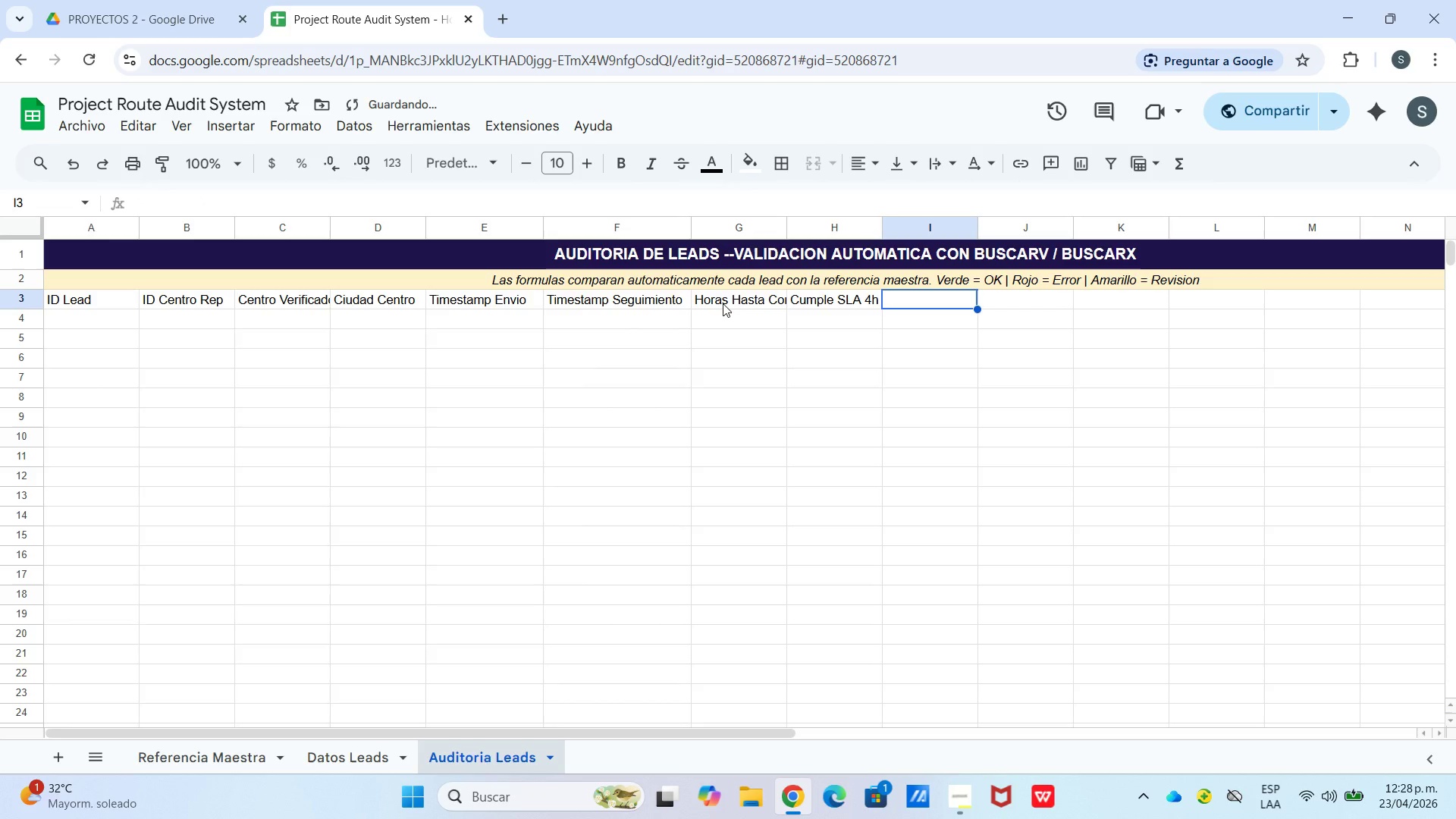 
type(URL Recb)
key(Backspace)
type(ibida)
 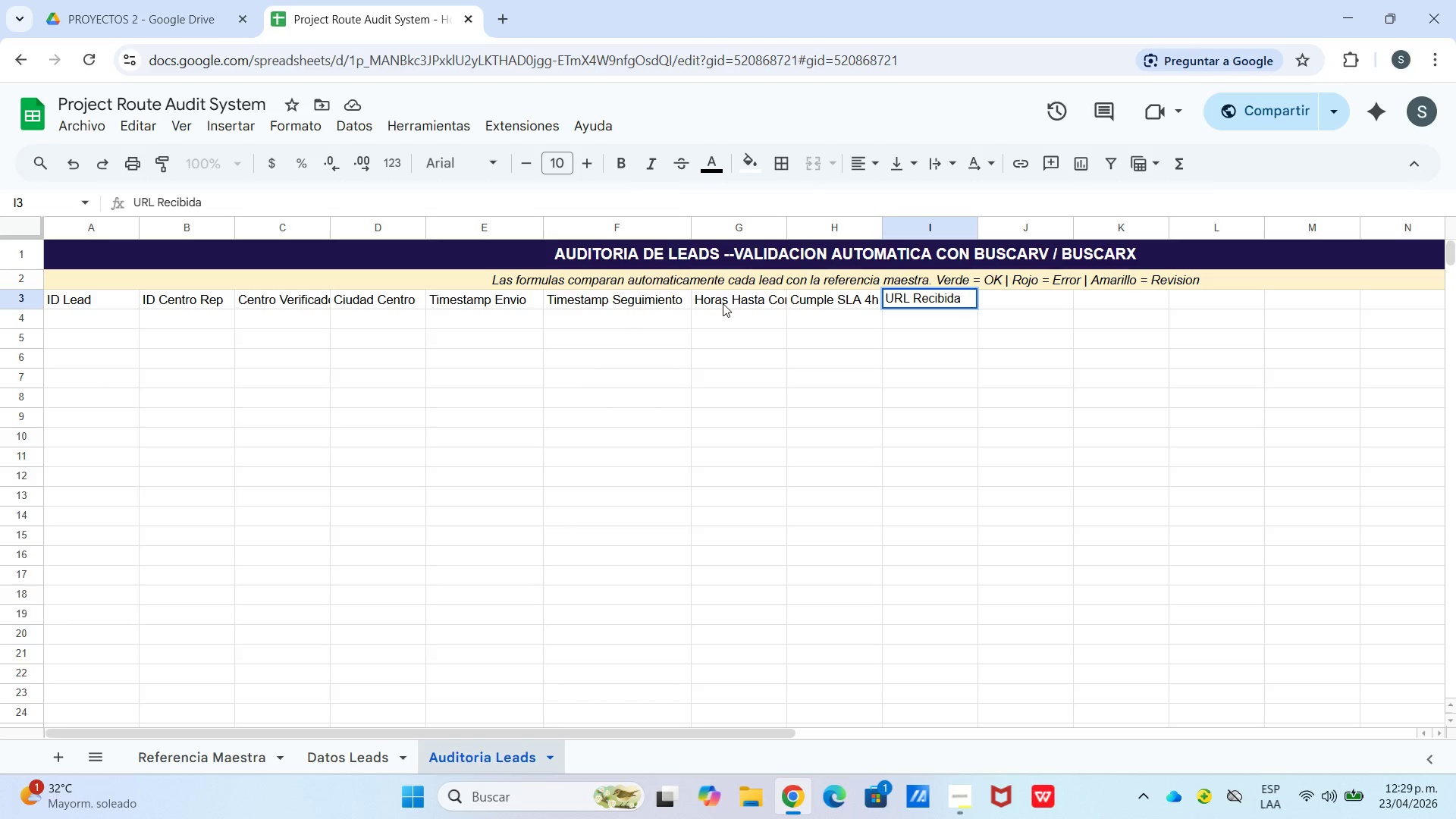 
key(ArrowRight)
 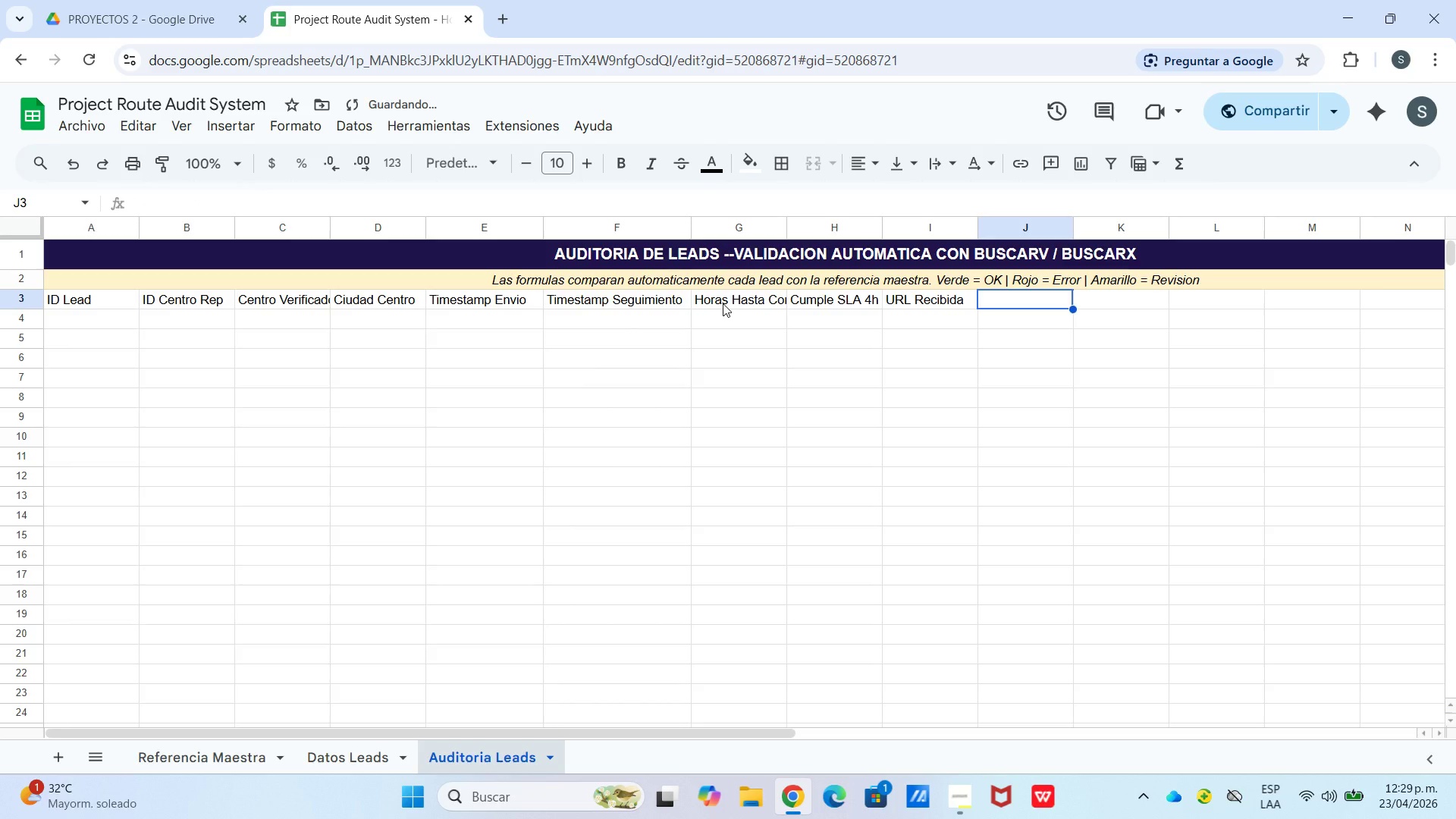 
type(URL Oficial Esperada)
 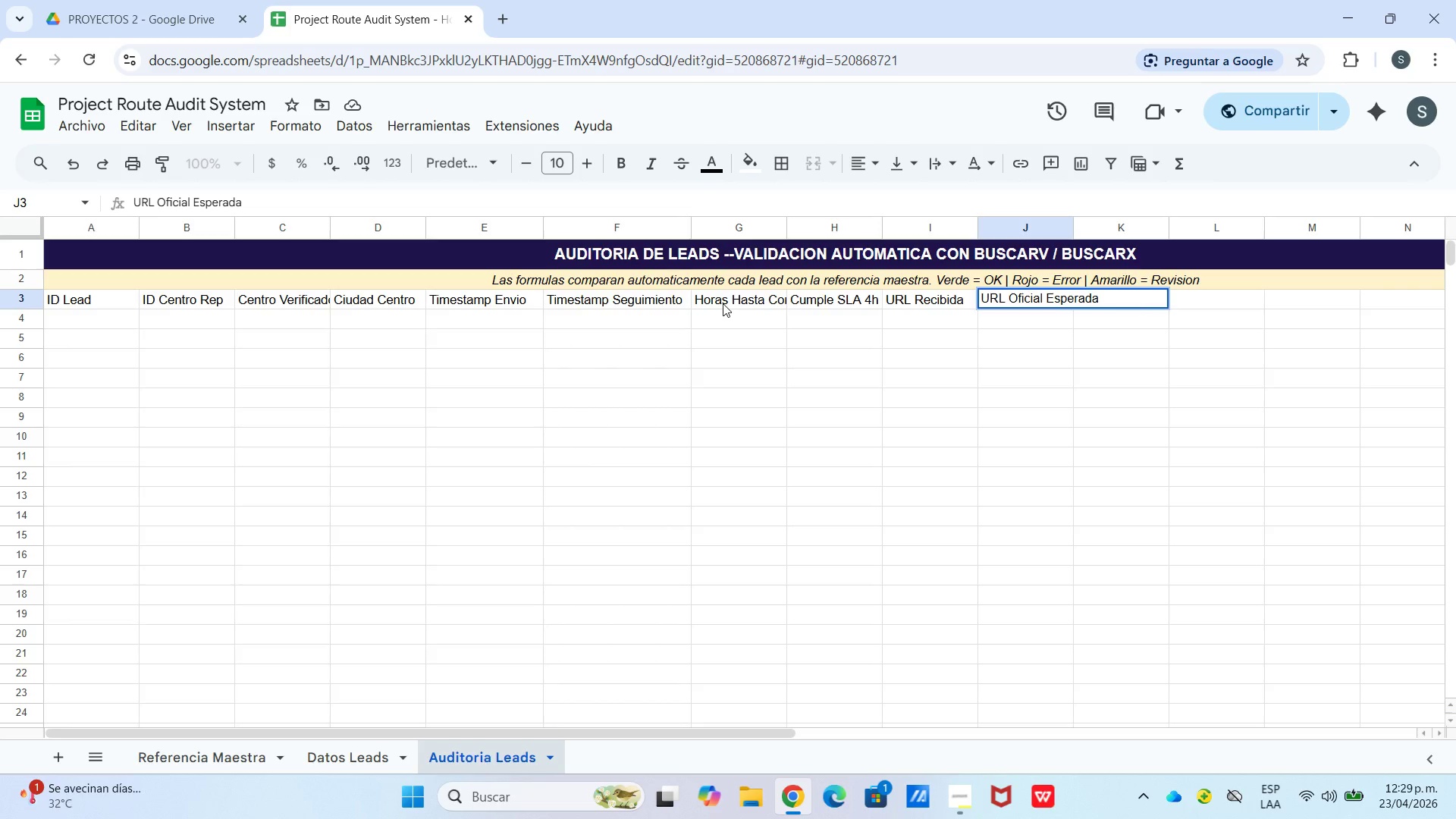 
key(ArrowRight)
 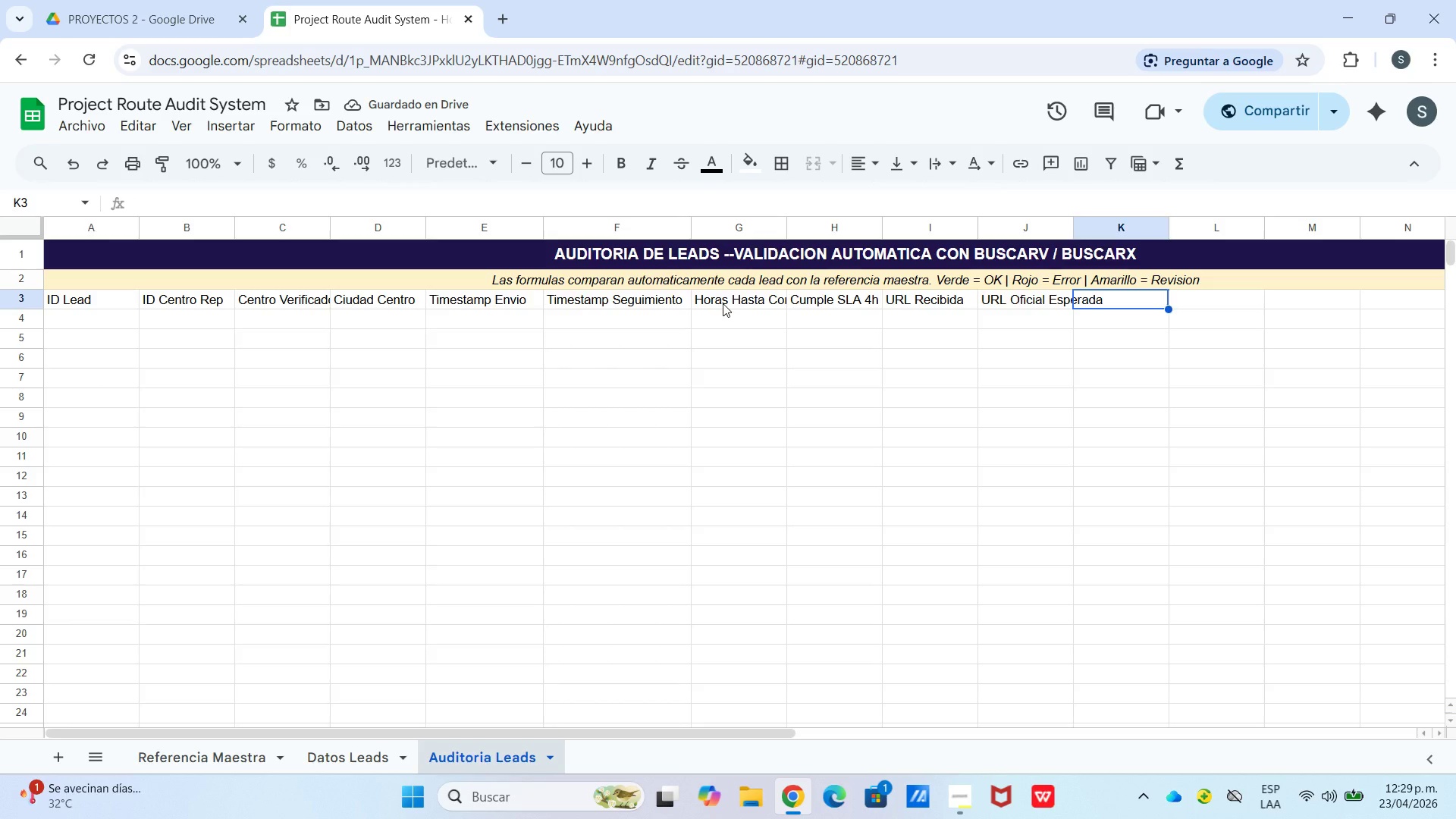 
type(URL Valida)
 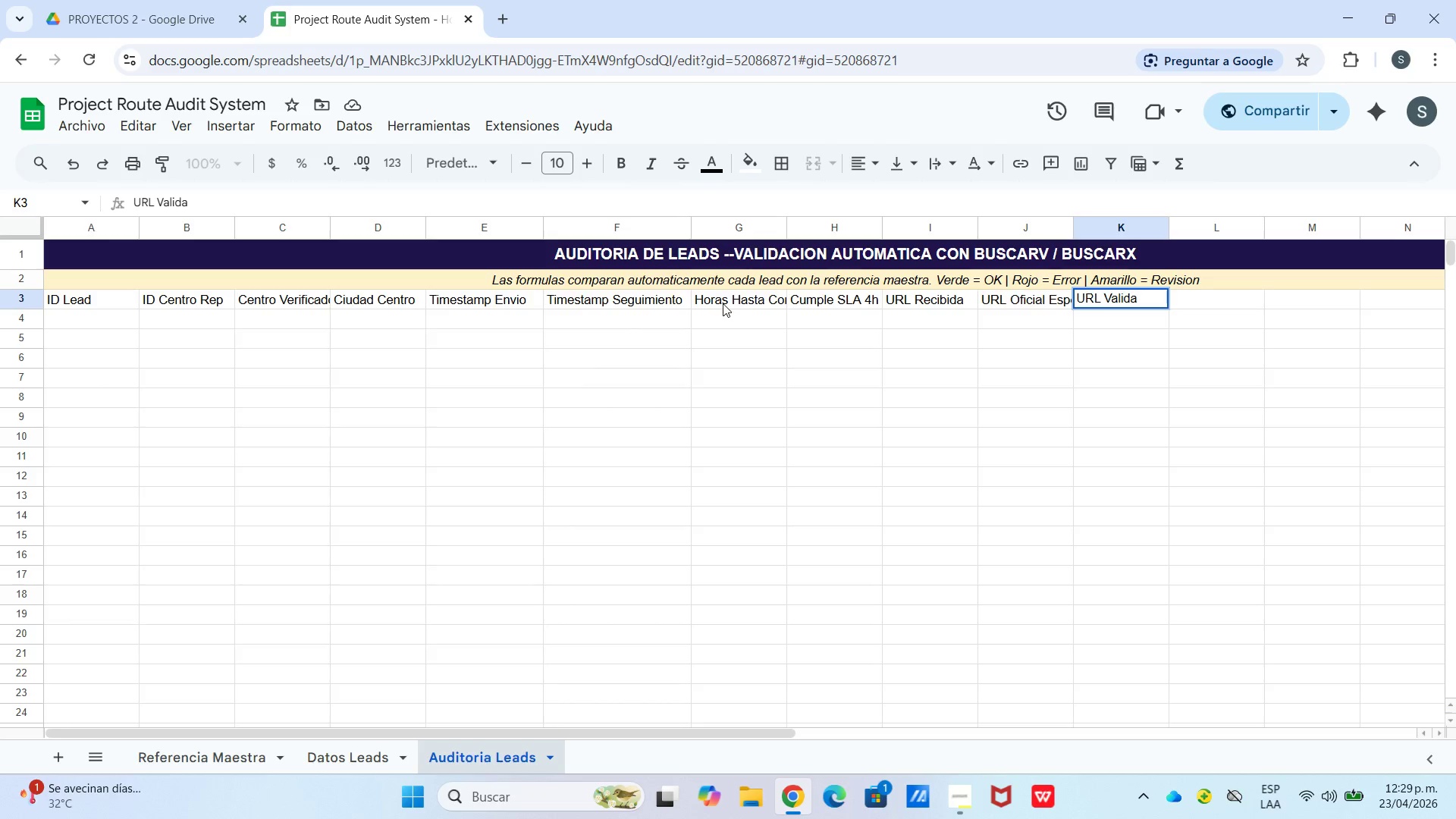 
key(ArrowRight)
 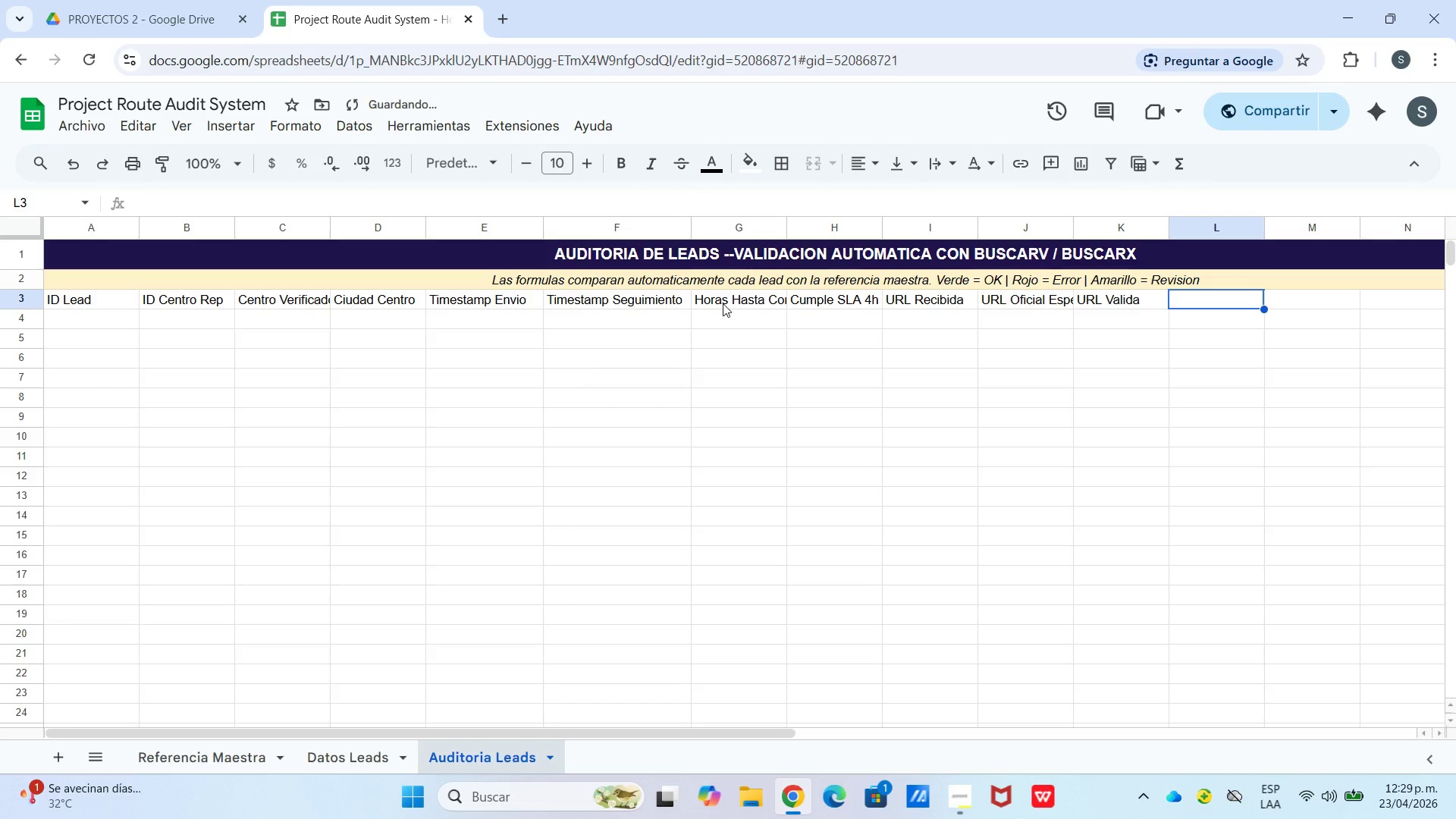 
type(UTM Source OK)
 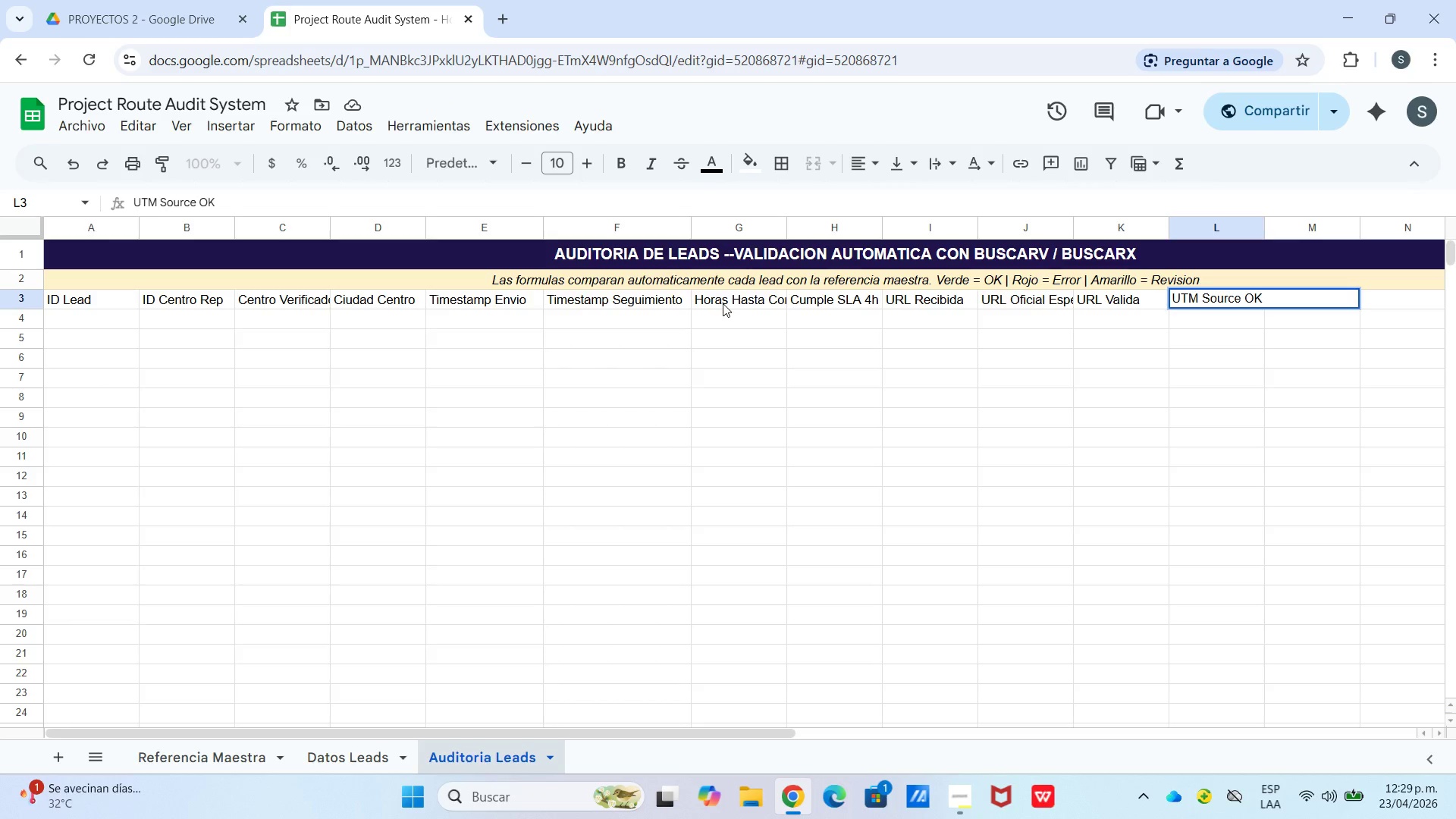 
wait(23.16)
 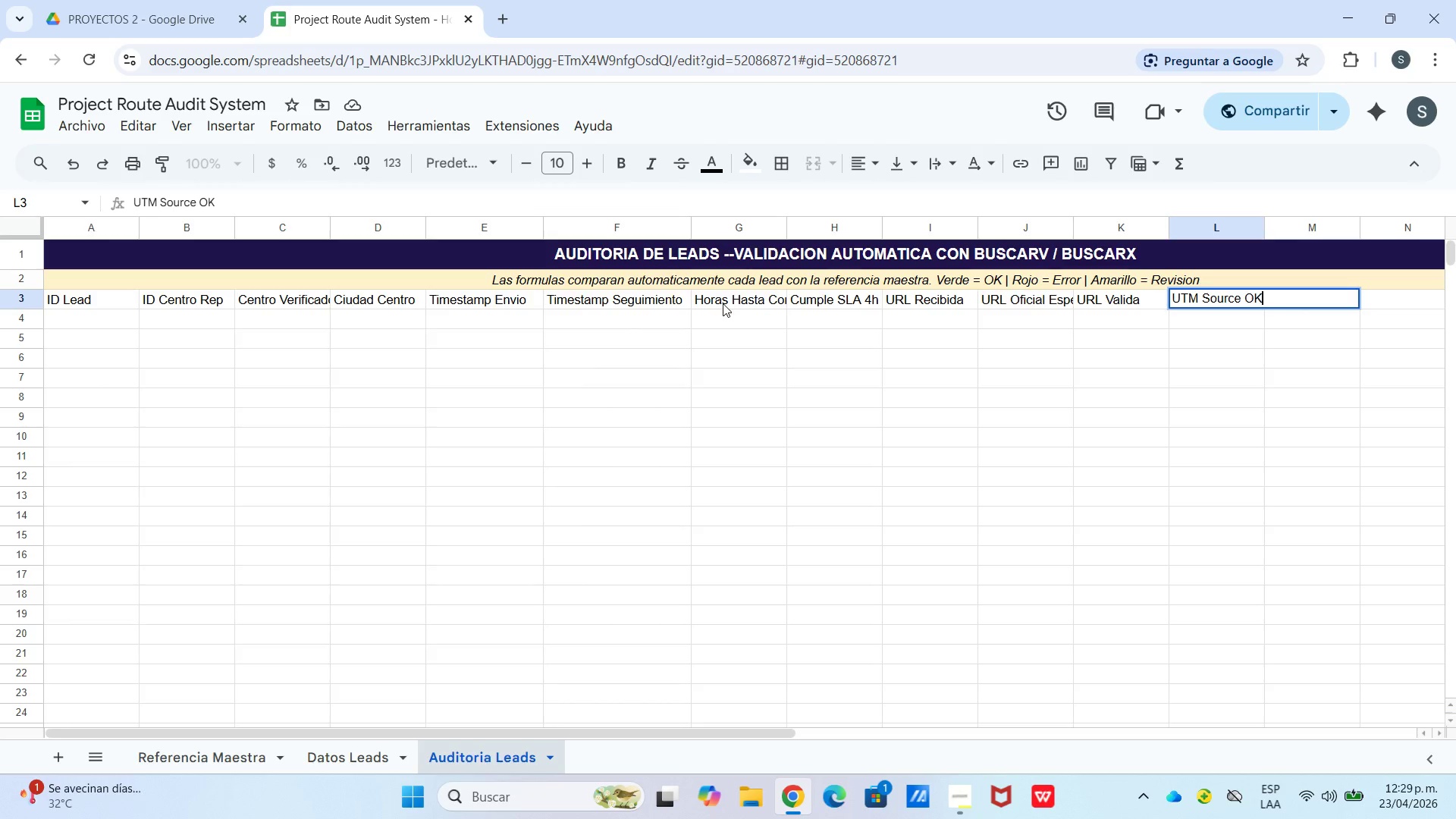 
key(Enter)
 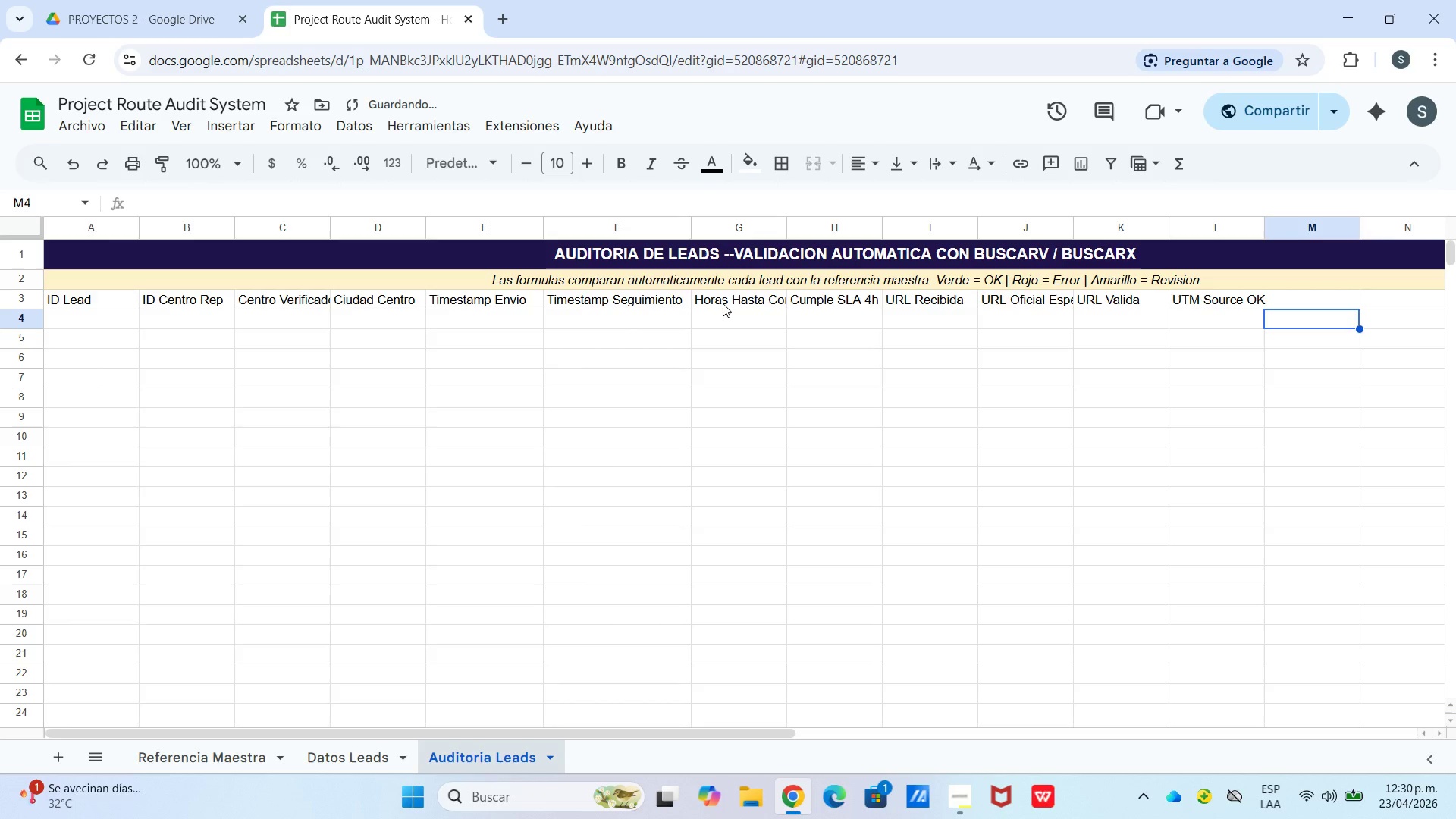 
key(ArrowRight)
 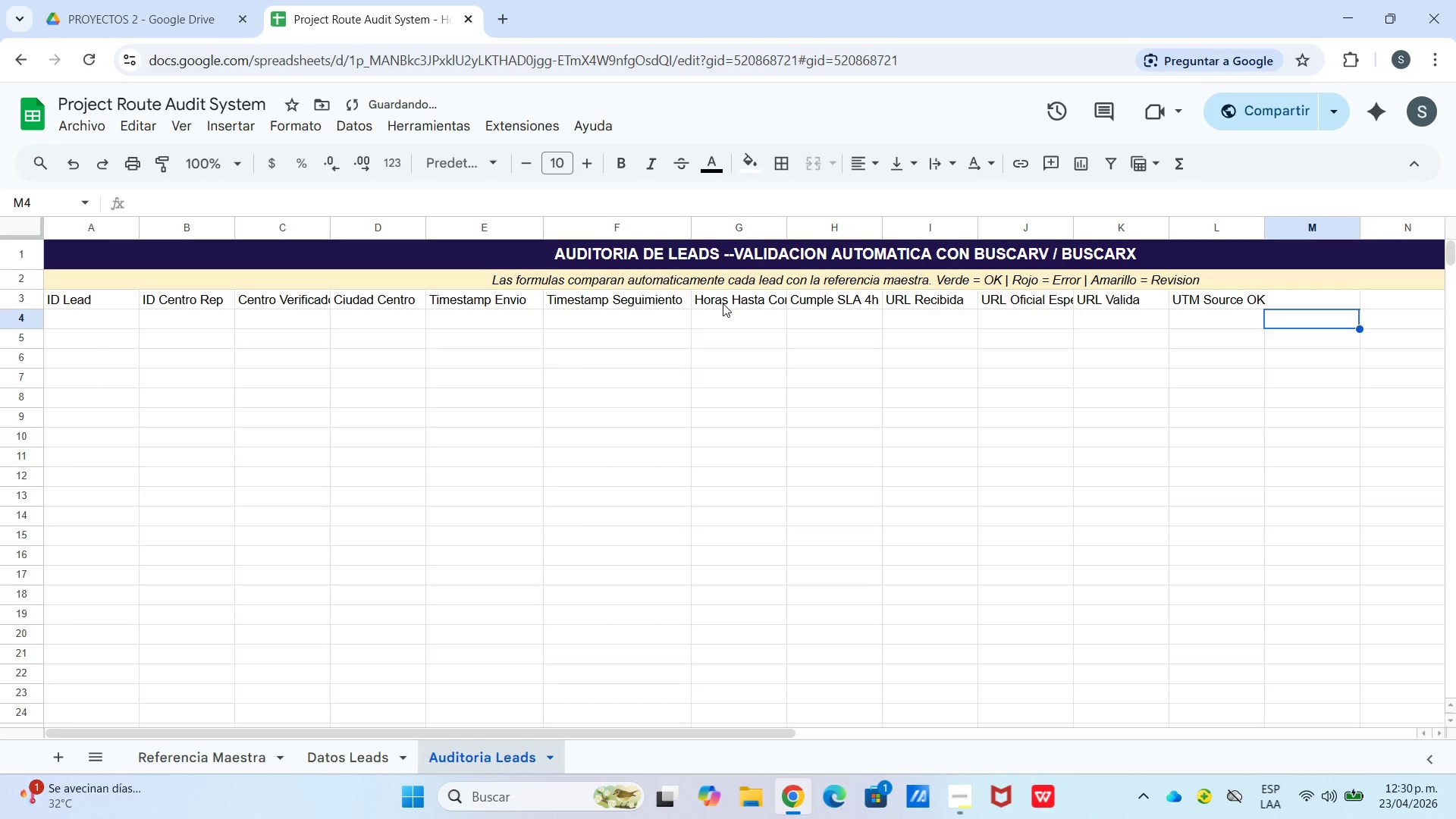 
key(ArrowUp)
 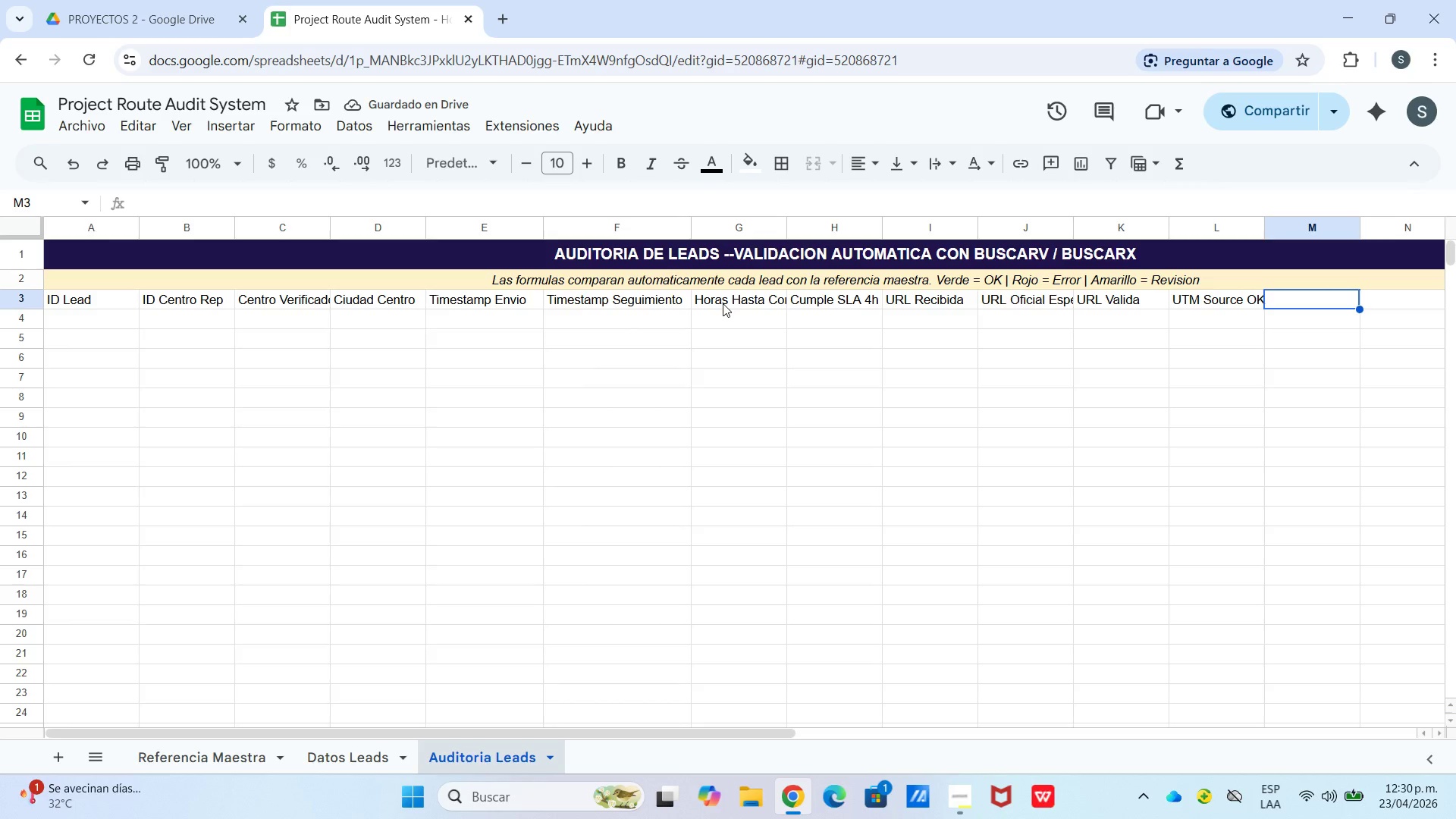 
type(TM Campaign O)
 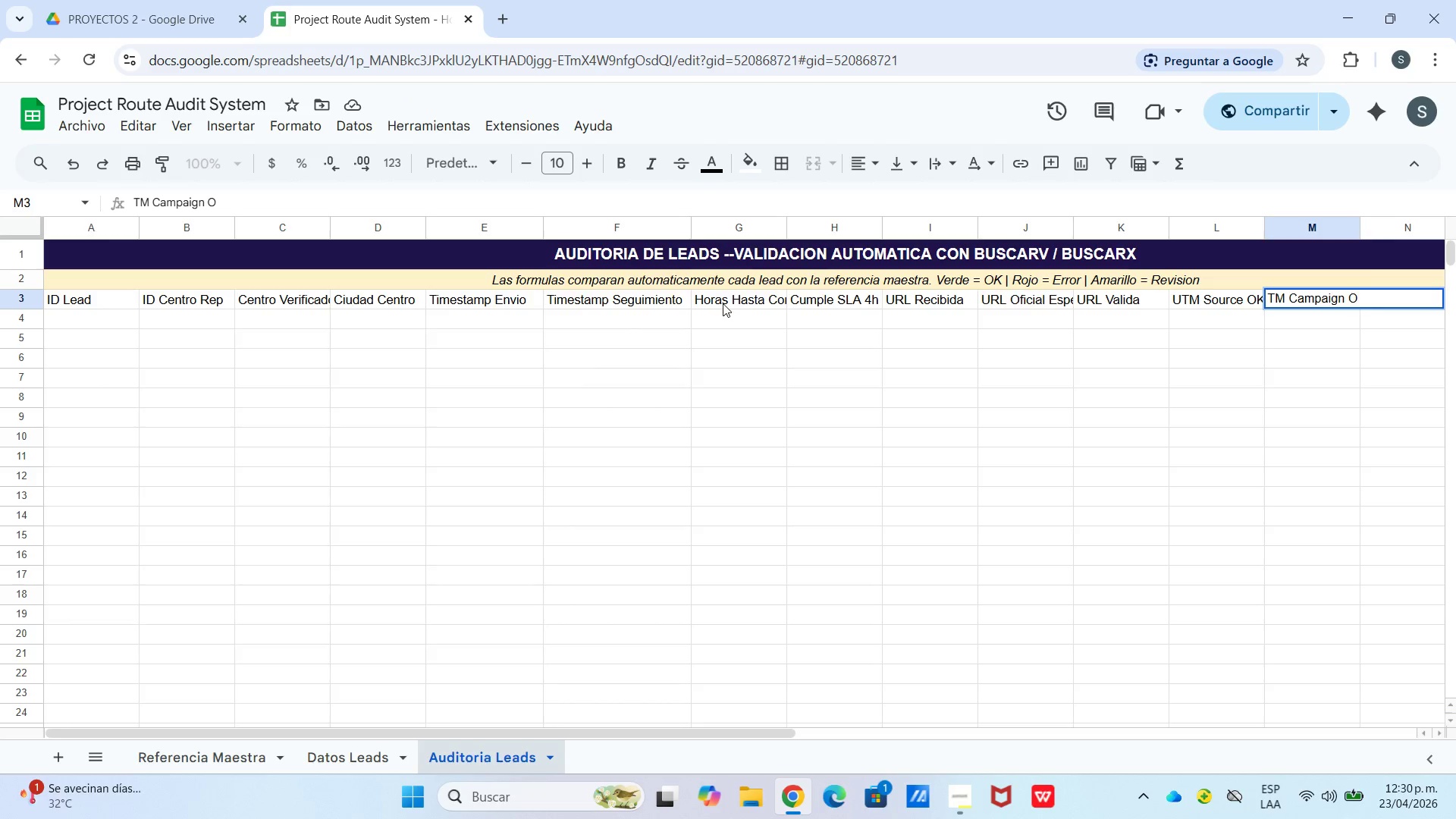 
wait(9.53)
 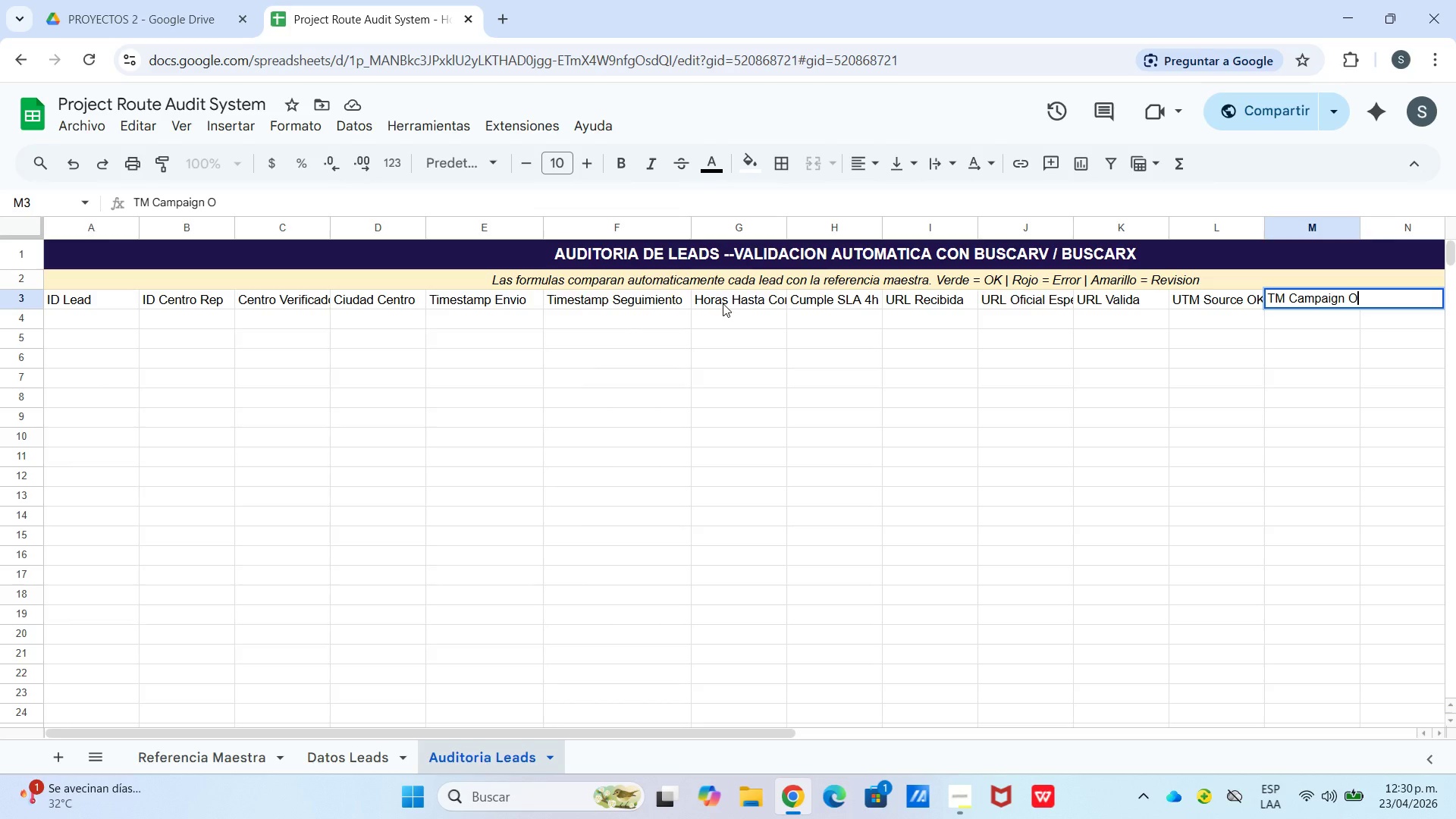 
key(Space)
 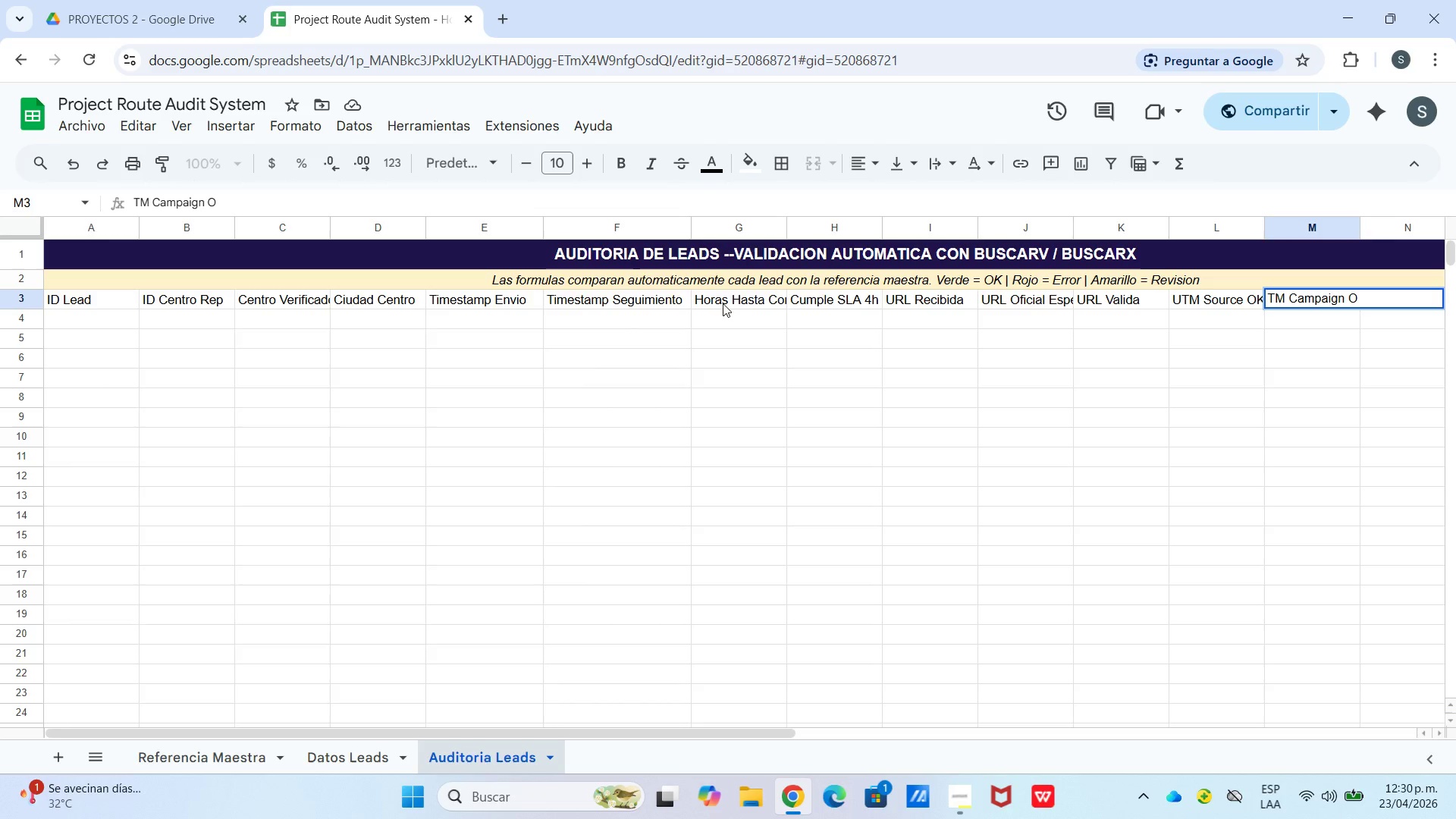 
key(Backspace)
 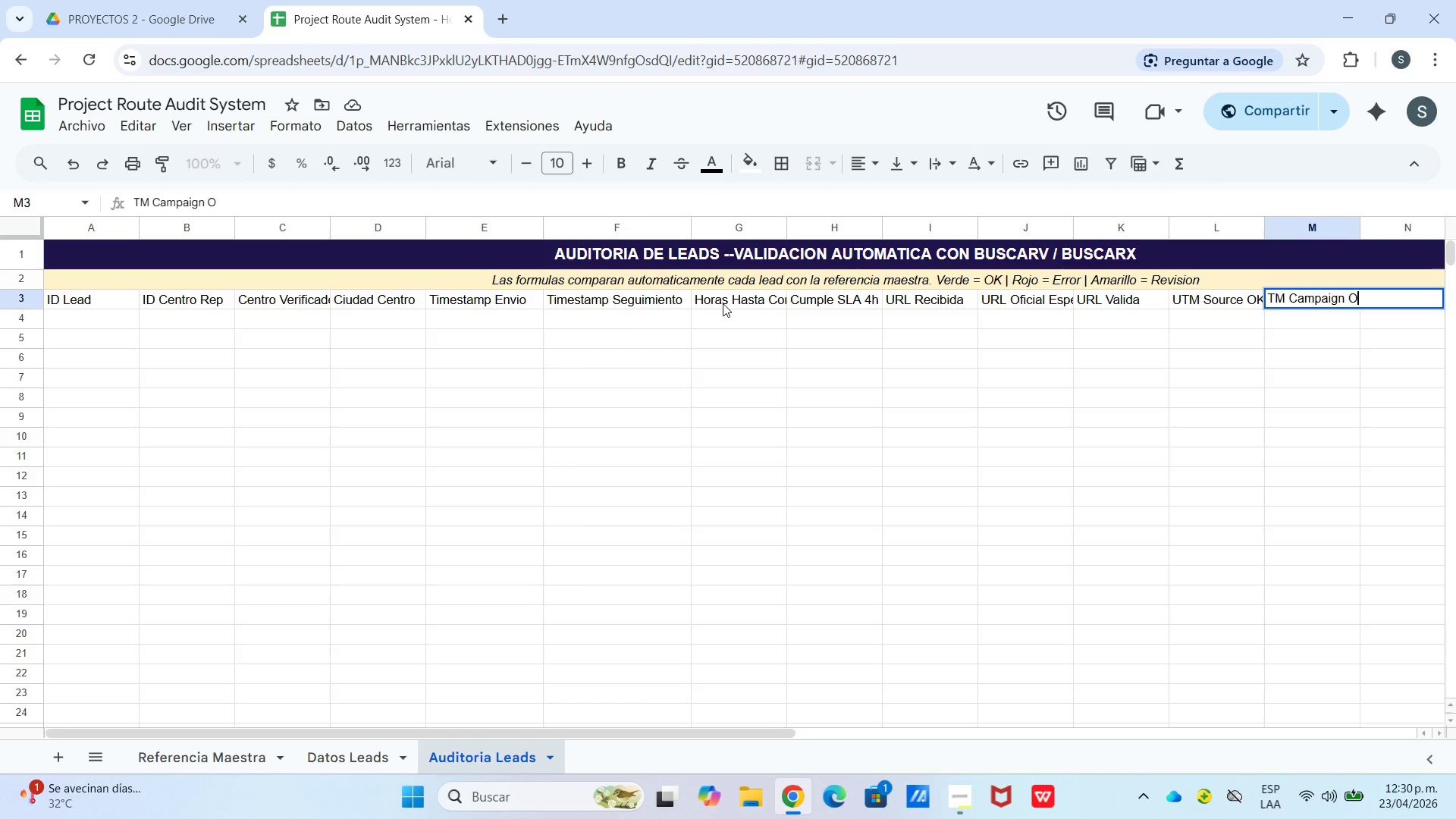 
key(ArrowRight)
 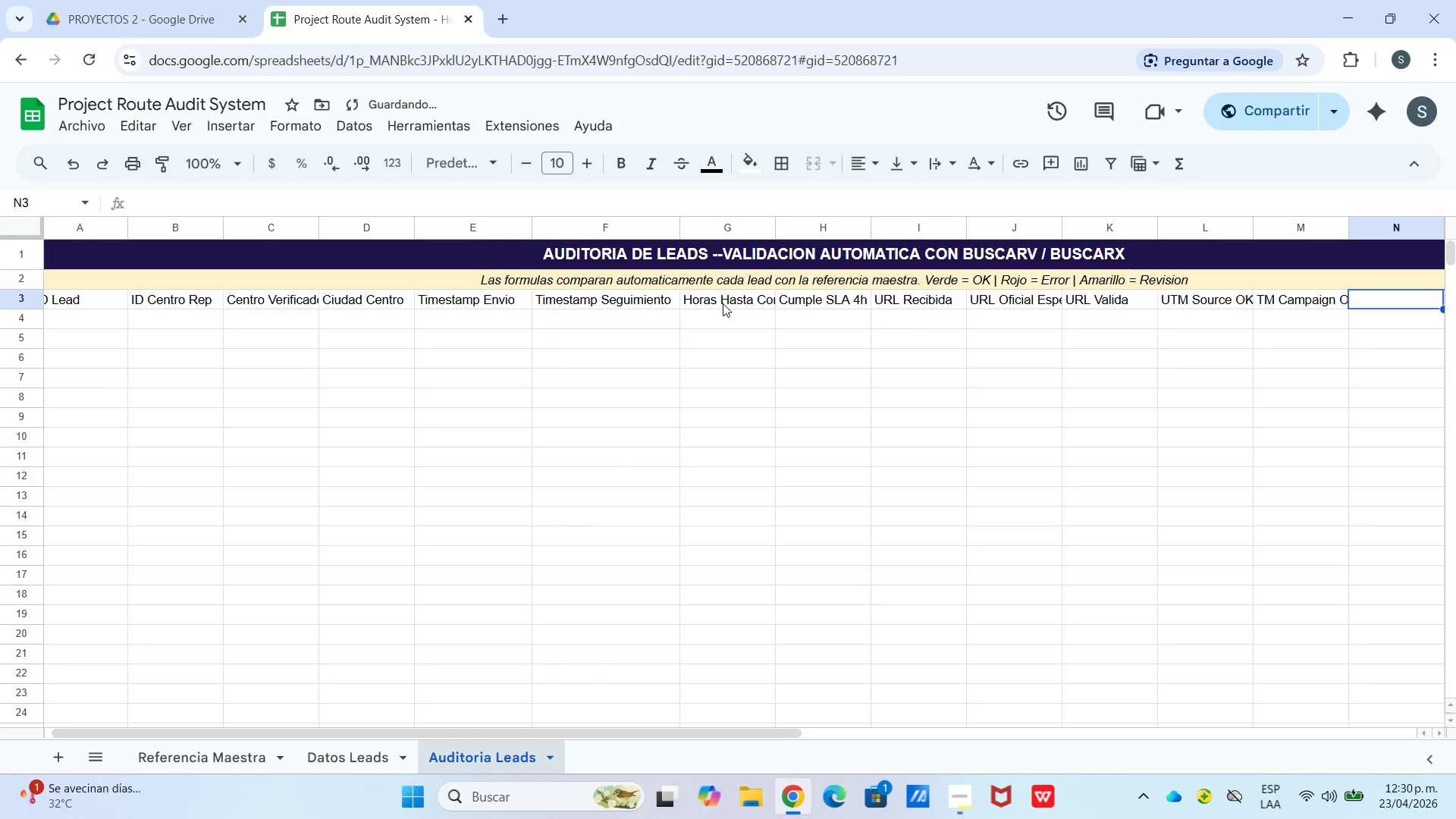 
type(Estado Auditoria)
 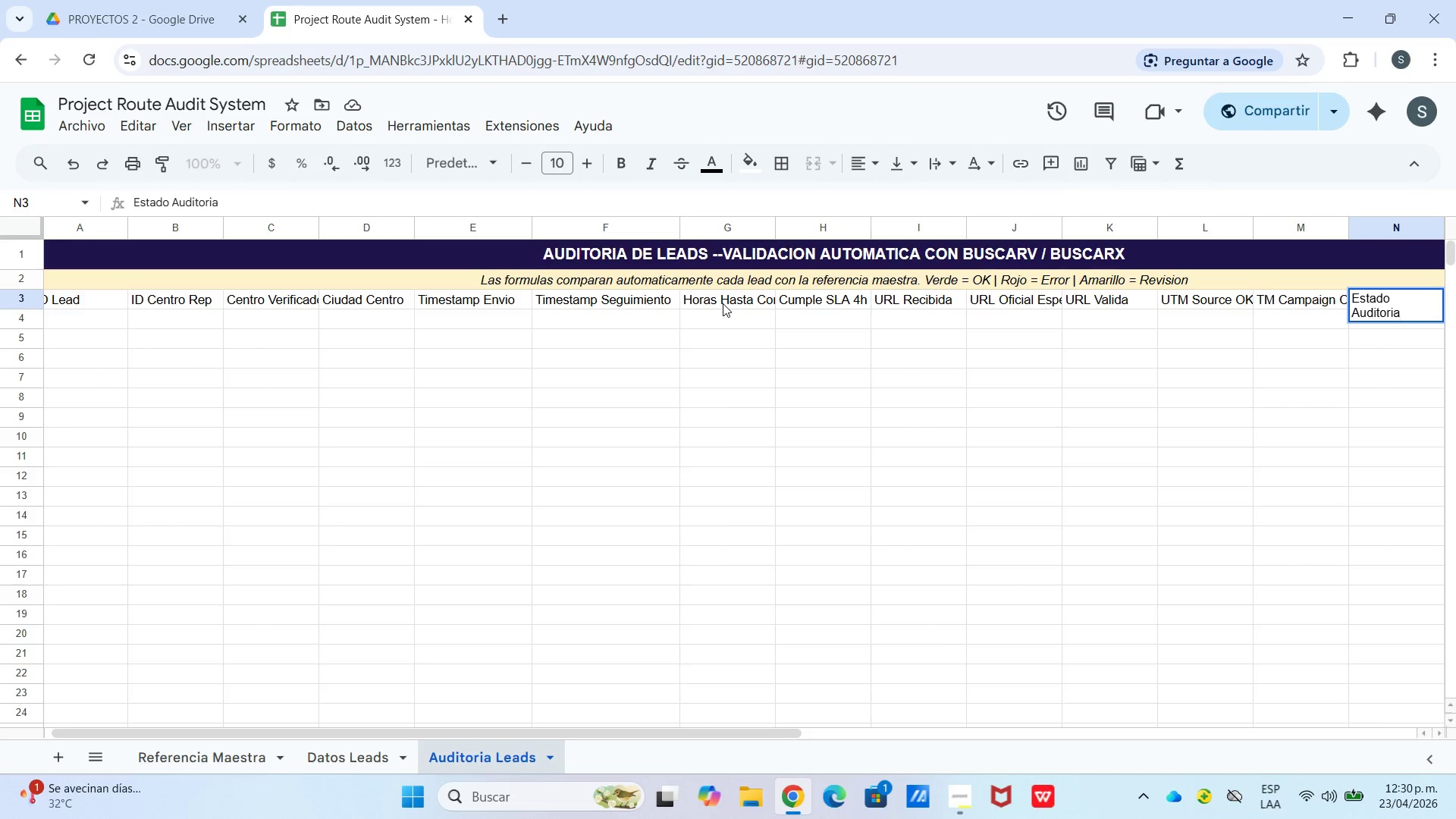 
key(ArrowRight)
 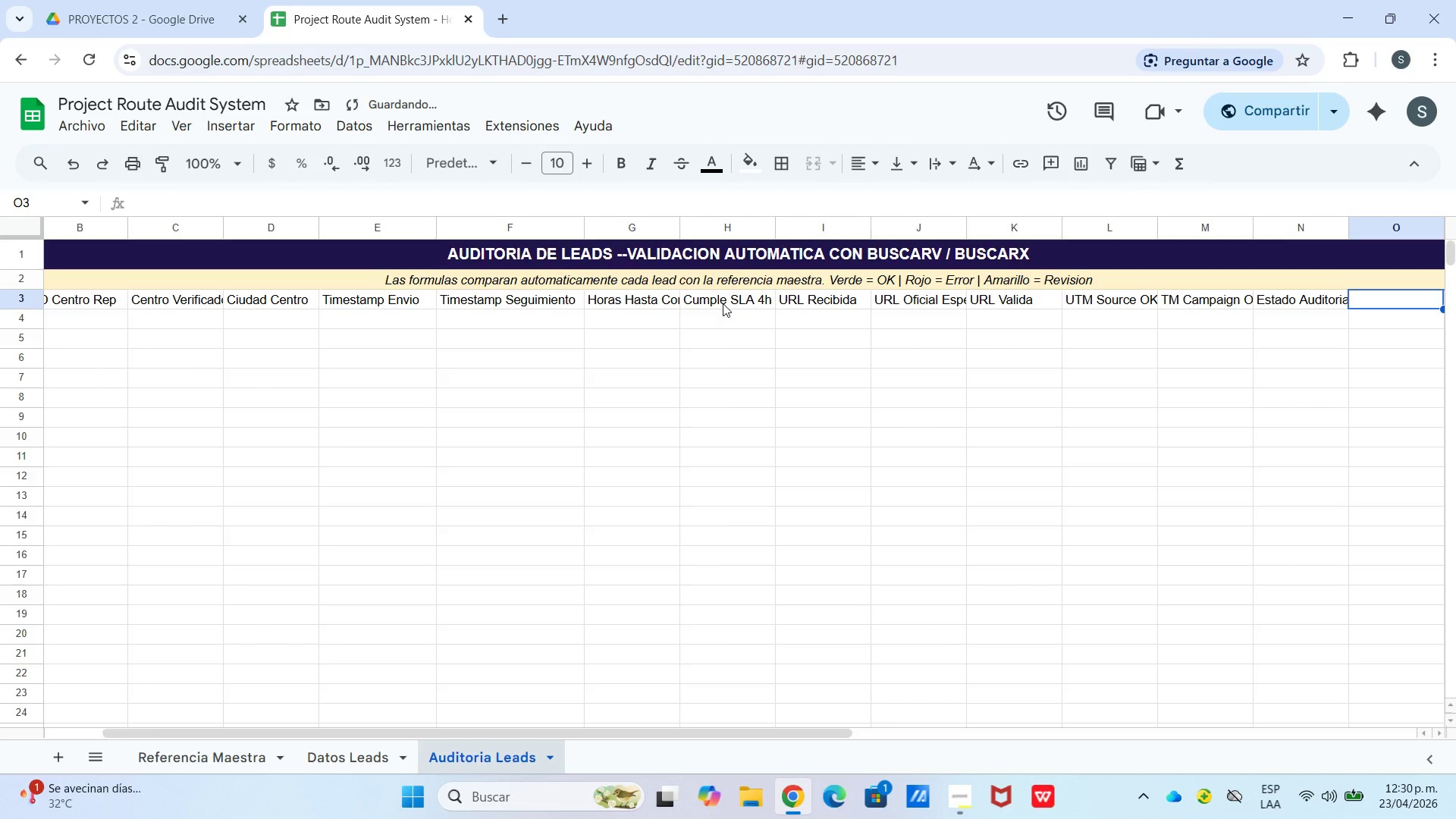 
type(Categoria Problema)
 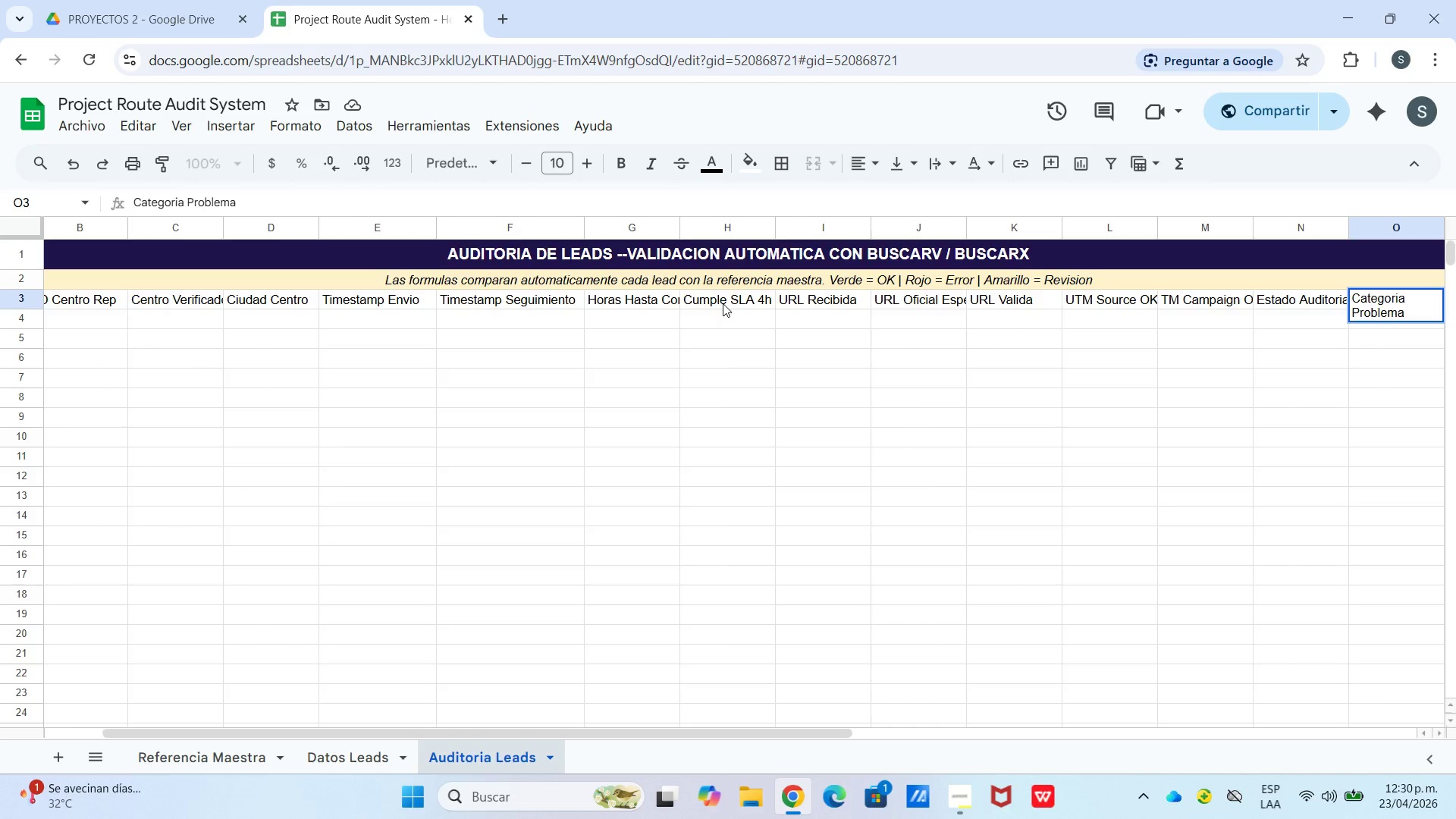 
key(ArrowRight)
 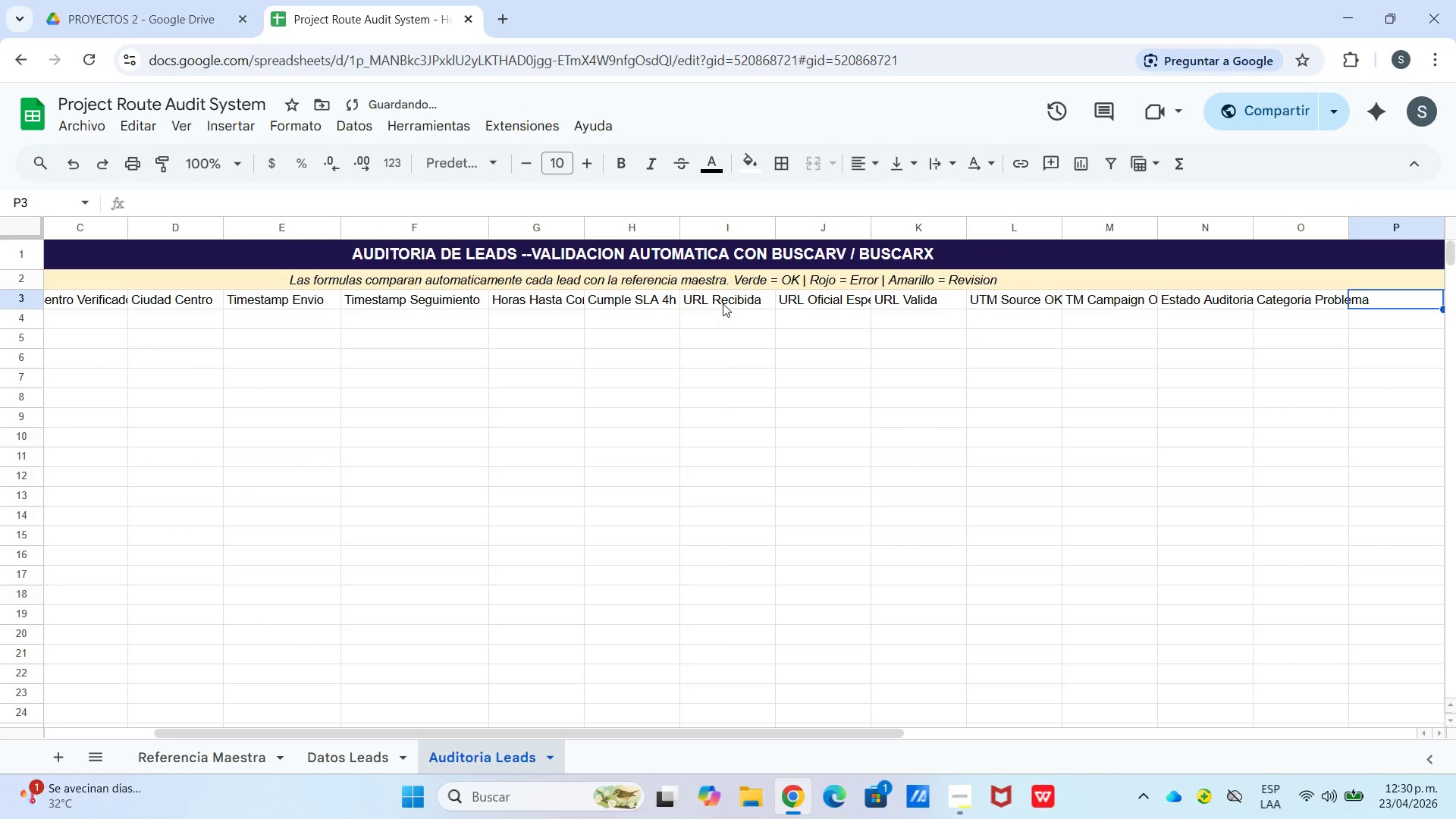 
type(Notas Auditor)
 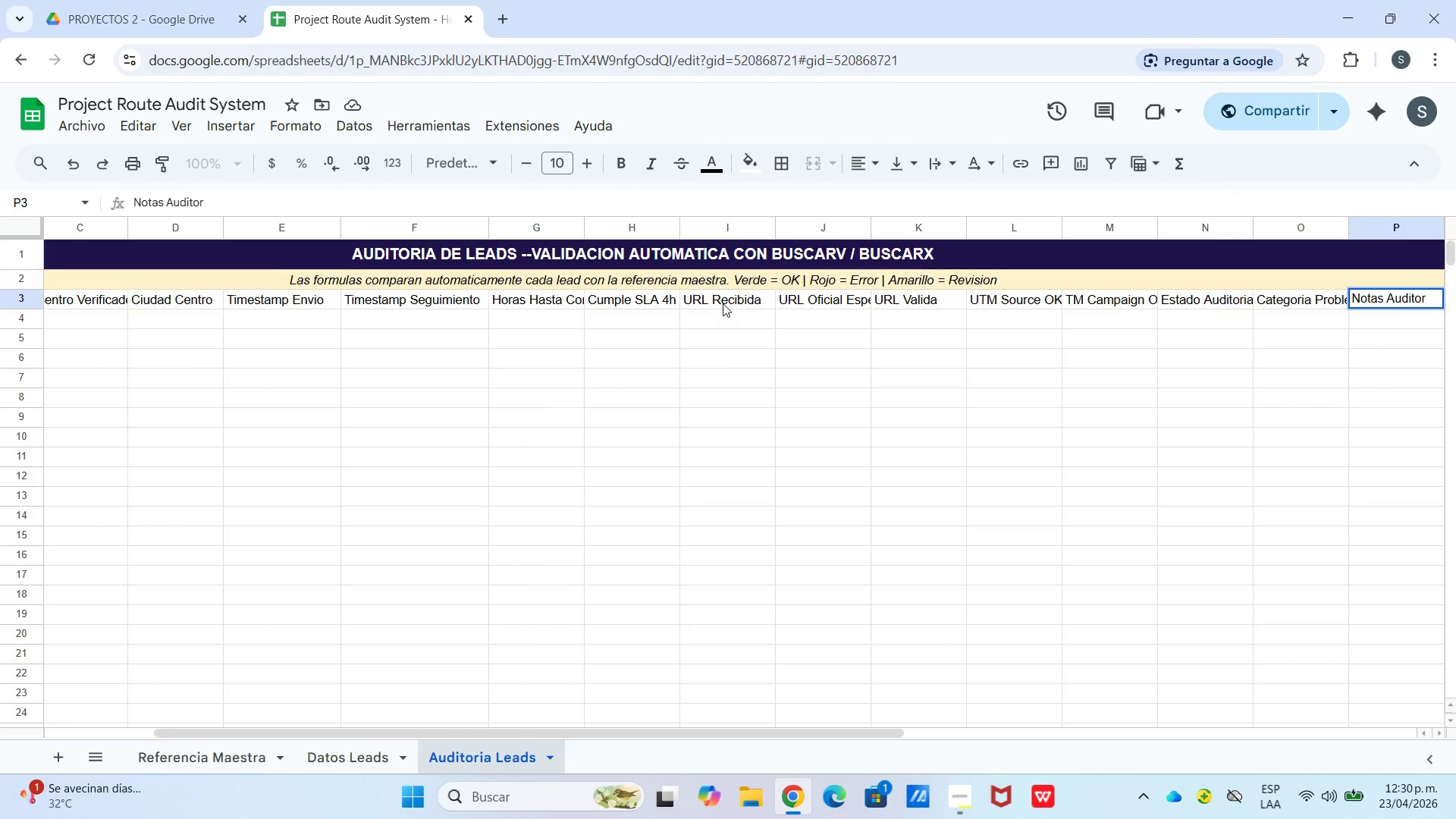 
left_click_drag(start_coordinate=[1160, 223], to_coordinate=[1180, 222])
 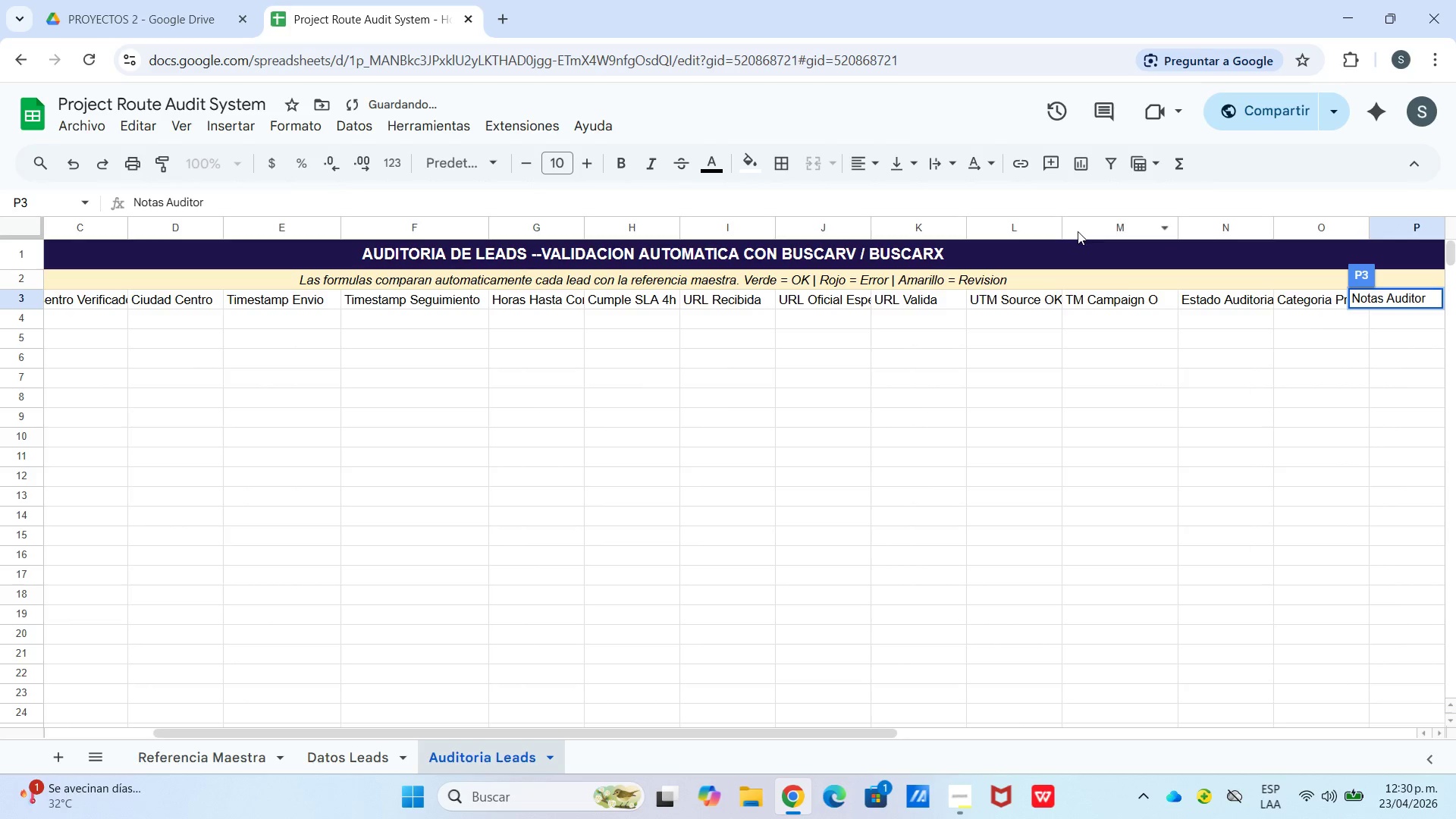 
left_click_drag(start_coordinate=[1062, 229], to_coordinate=[1072, 229])
 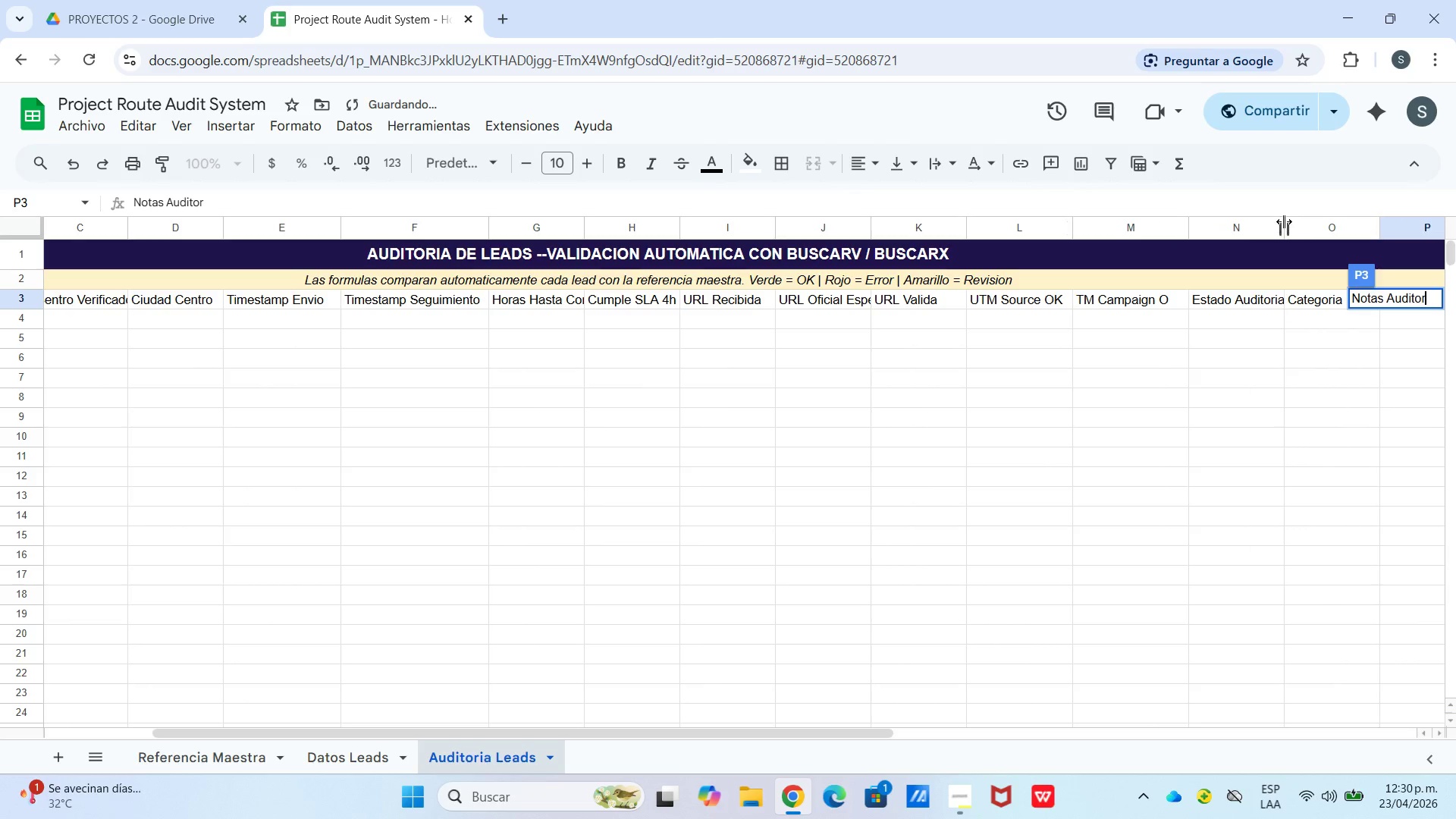 
left_click_drag(start_coordinate=[1285, 222], to_coordinate=[1300, 224])
 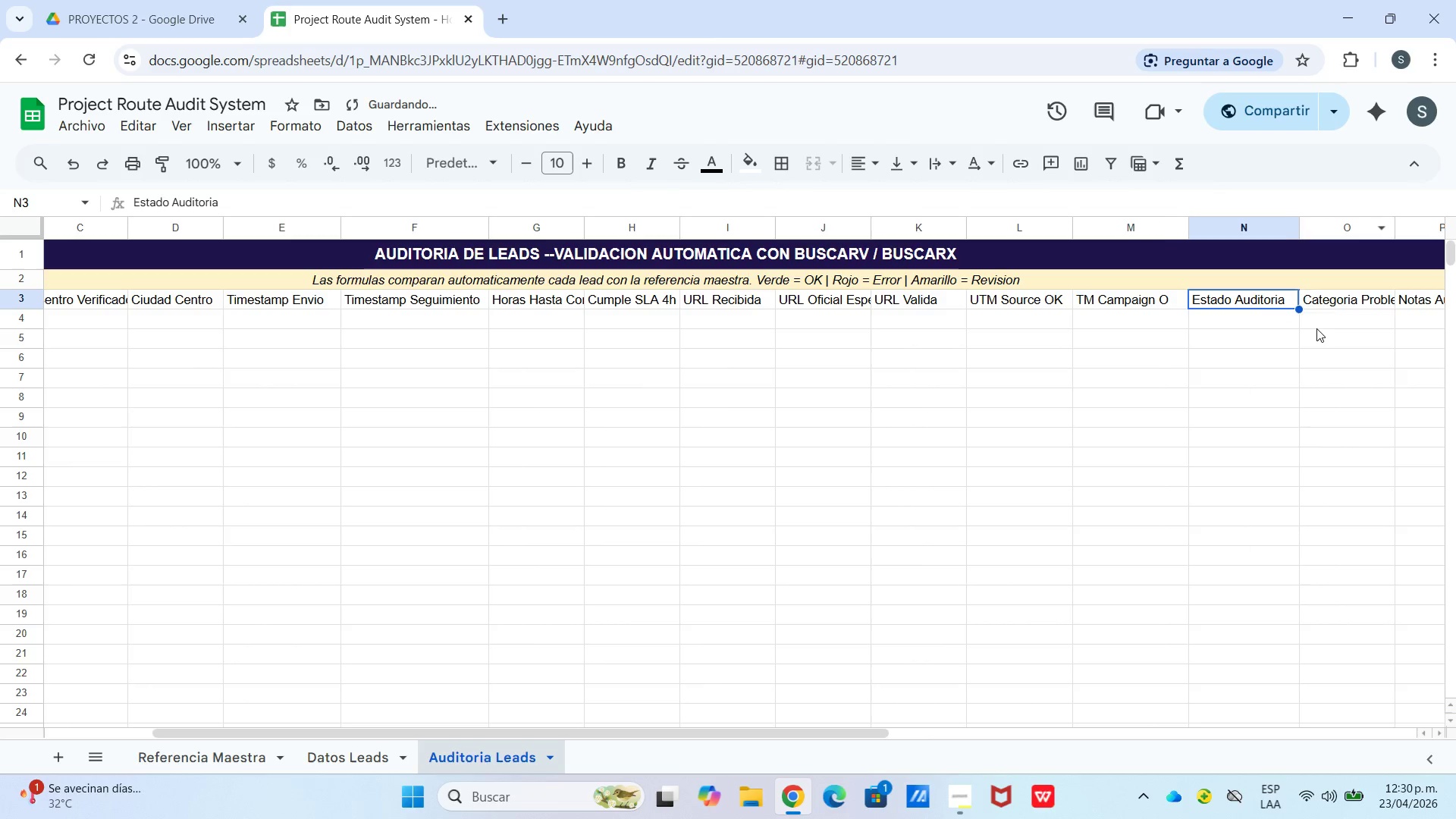 
double_click([1317, 329])
 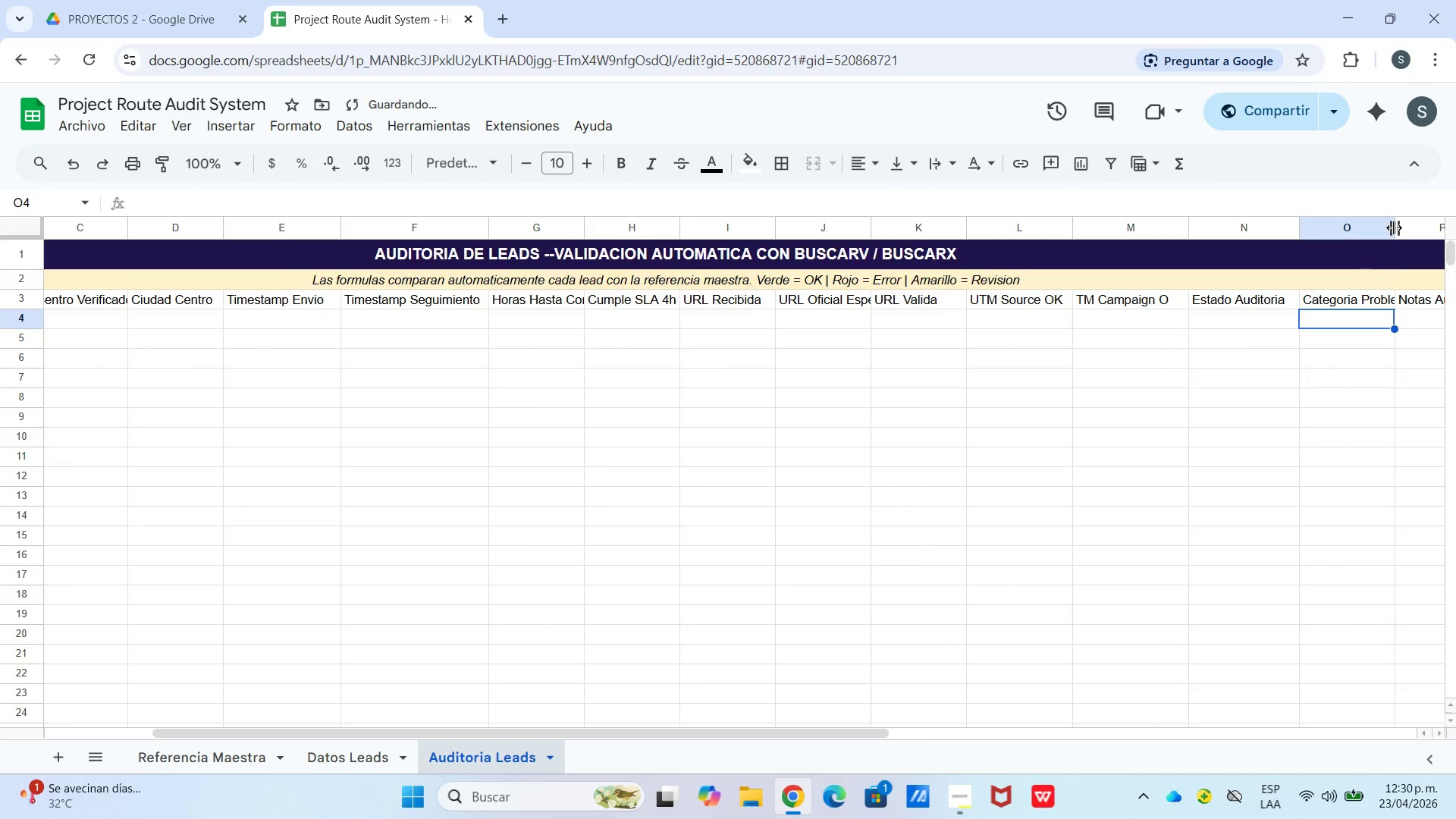 
left_click_drag(start_coordinate=[1394, 228], to_coordinate=[1417, 224])
 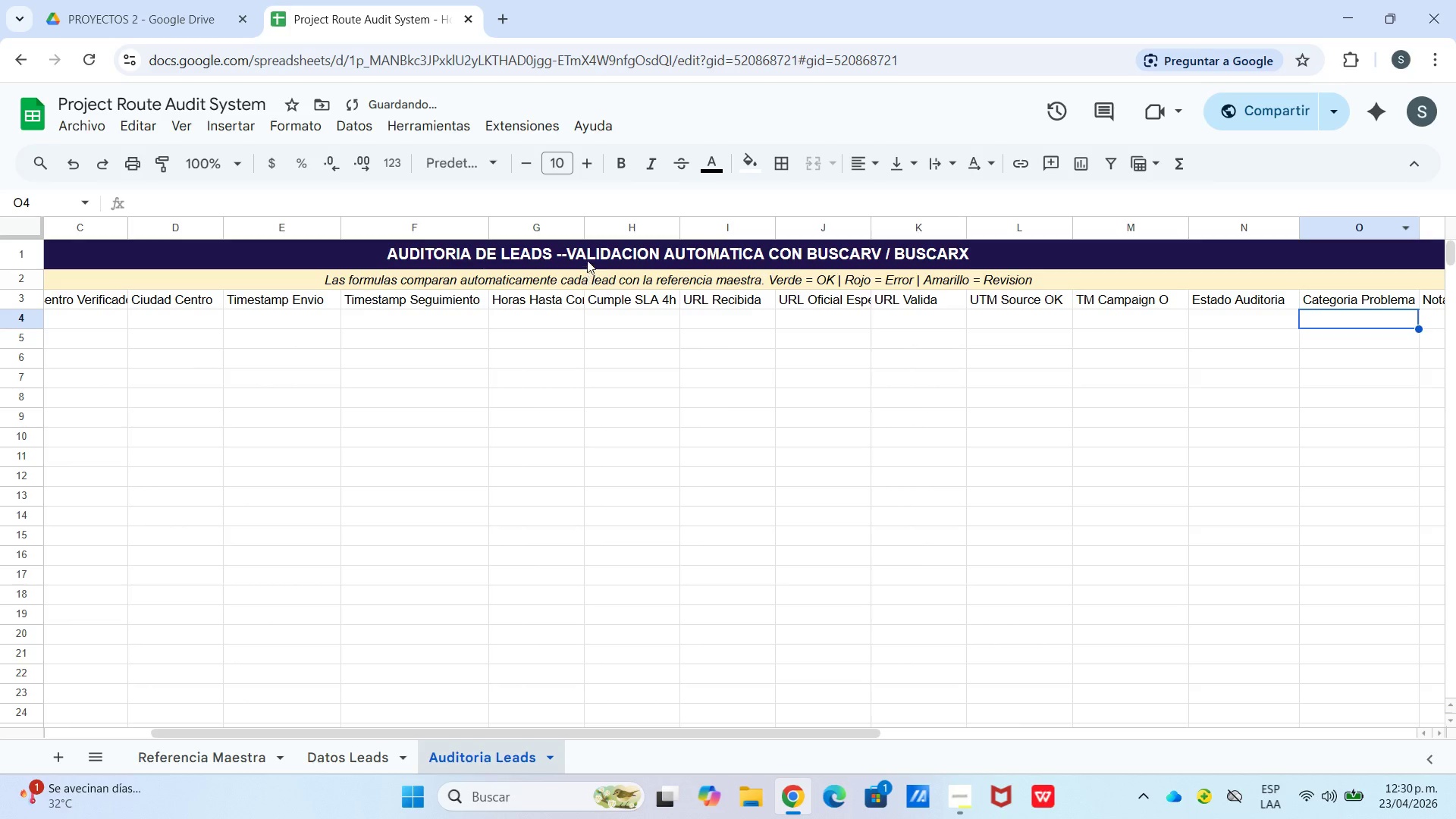 
left_click_drag(start_coordinate=[583, 224], to_coordinate=[632, 225])
 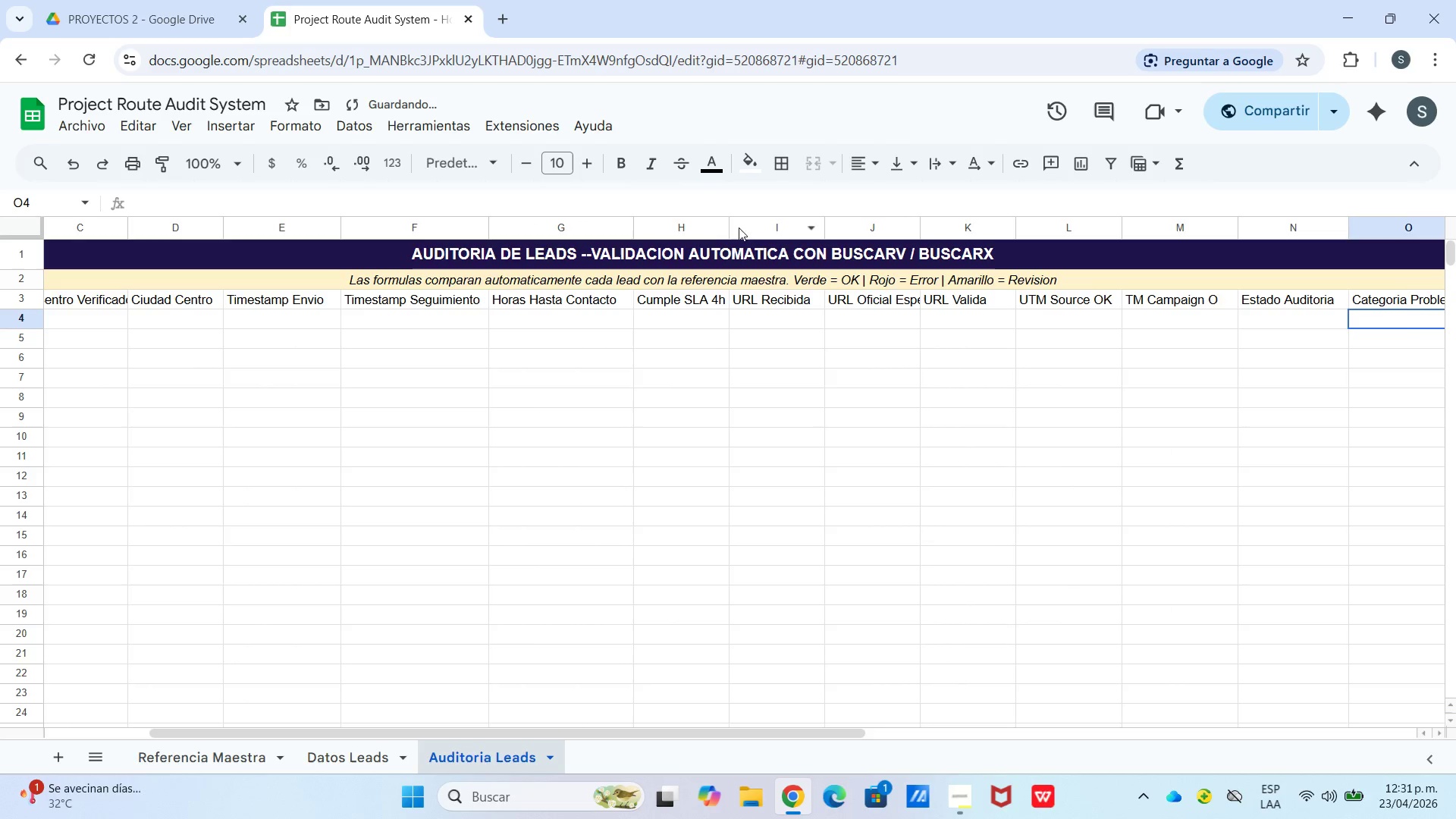 
left_click_drag(start_coordinate=[731, 228], to_coordinate=[749, 228])
 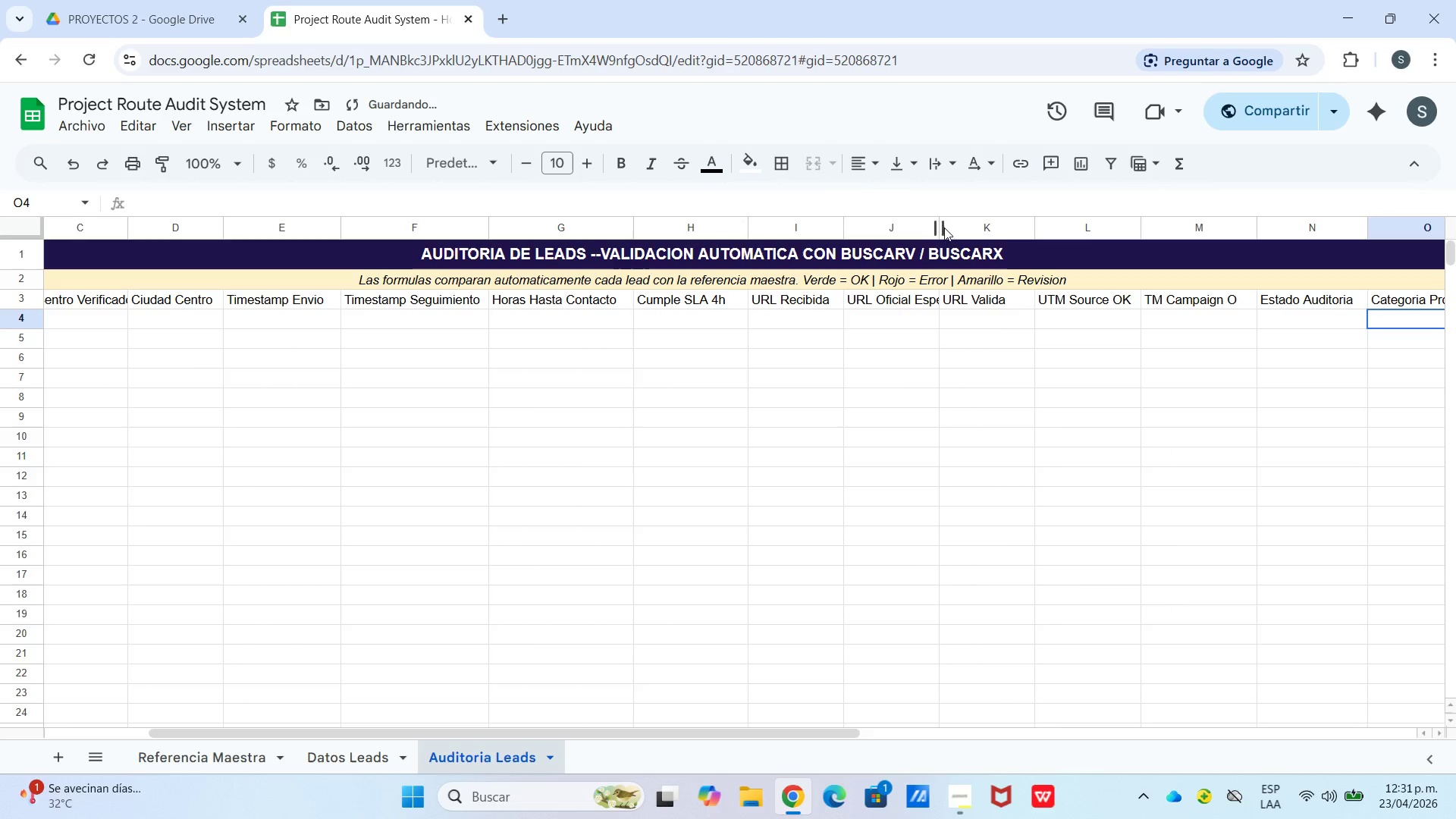 
left_click_drag(start_coordinate=[937, 225], to_coordinate=[976, 229])
 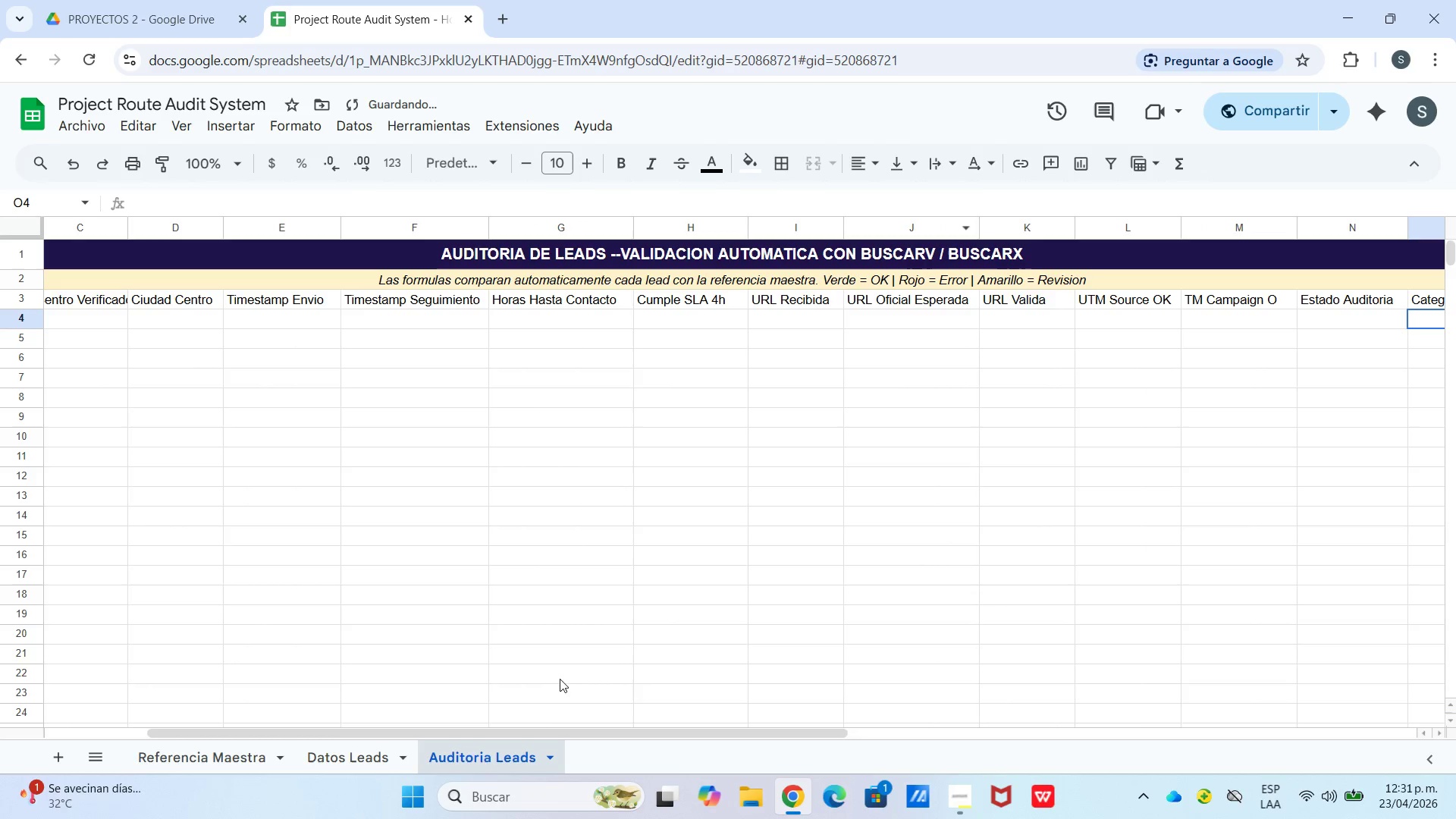 
left_click_drag(start_coordinate=[574, 730], to_coordinate=[346, 720])
 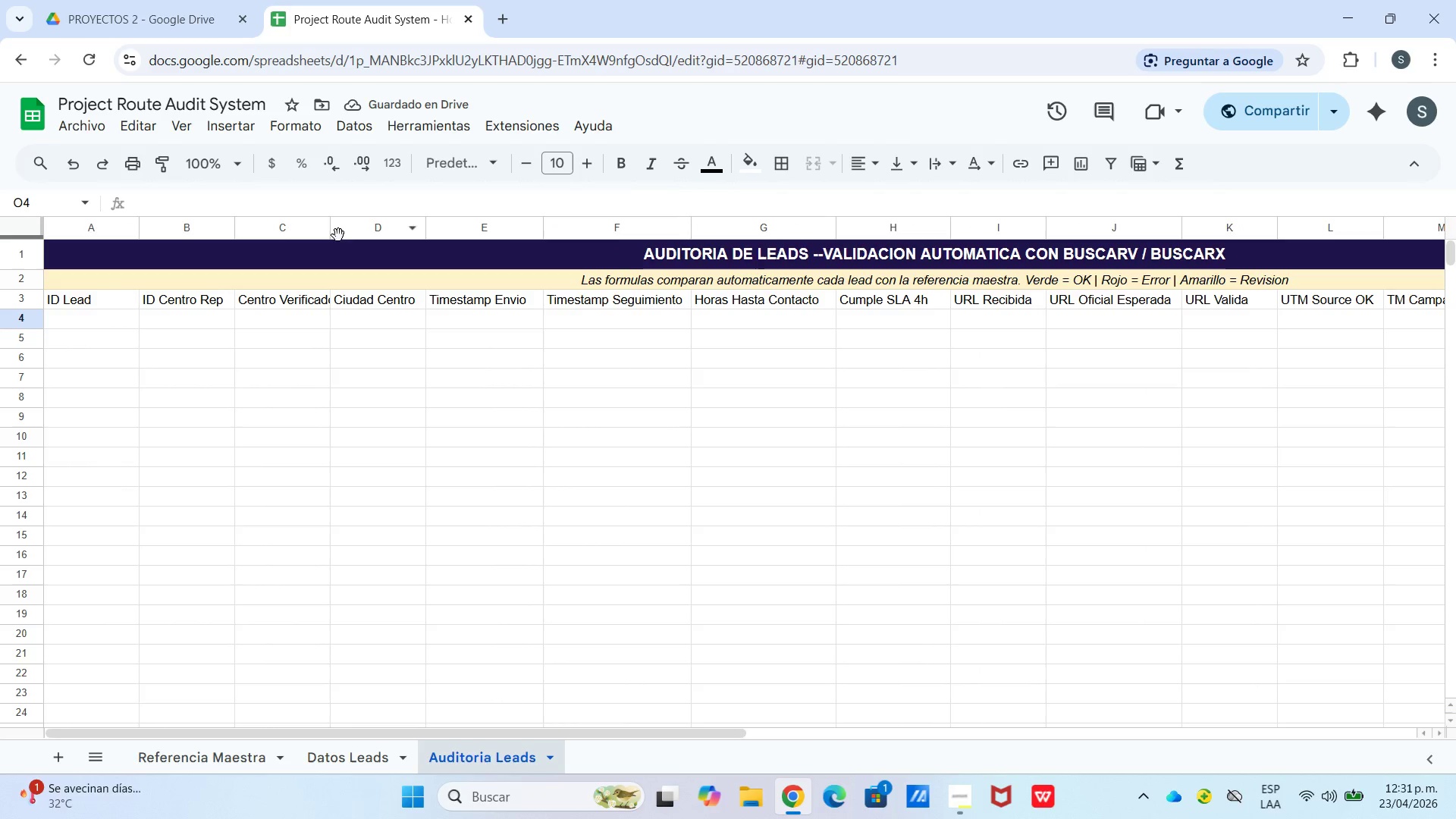 
left_click_drag(start_coordinate=[332, 228], to_coordinate=[353, 228])
 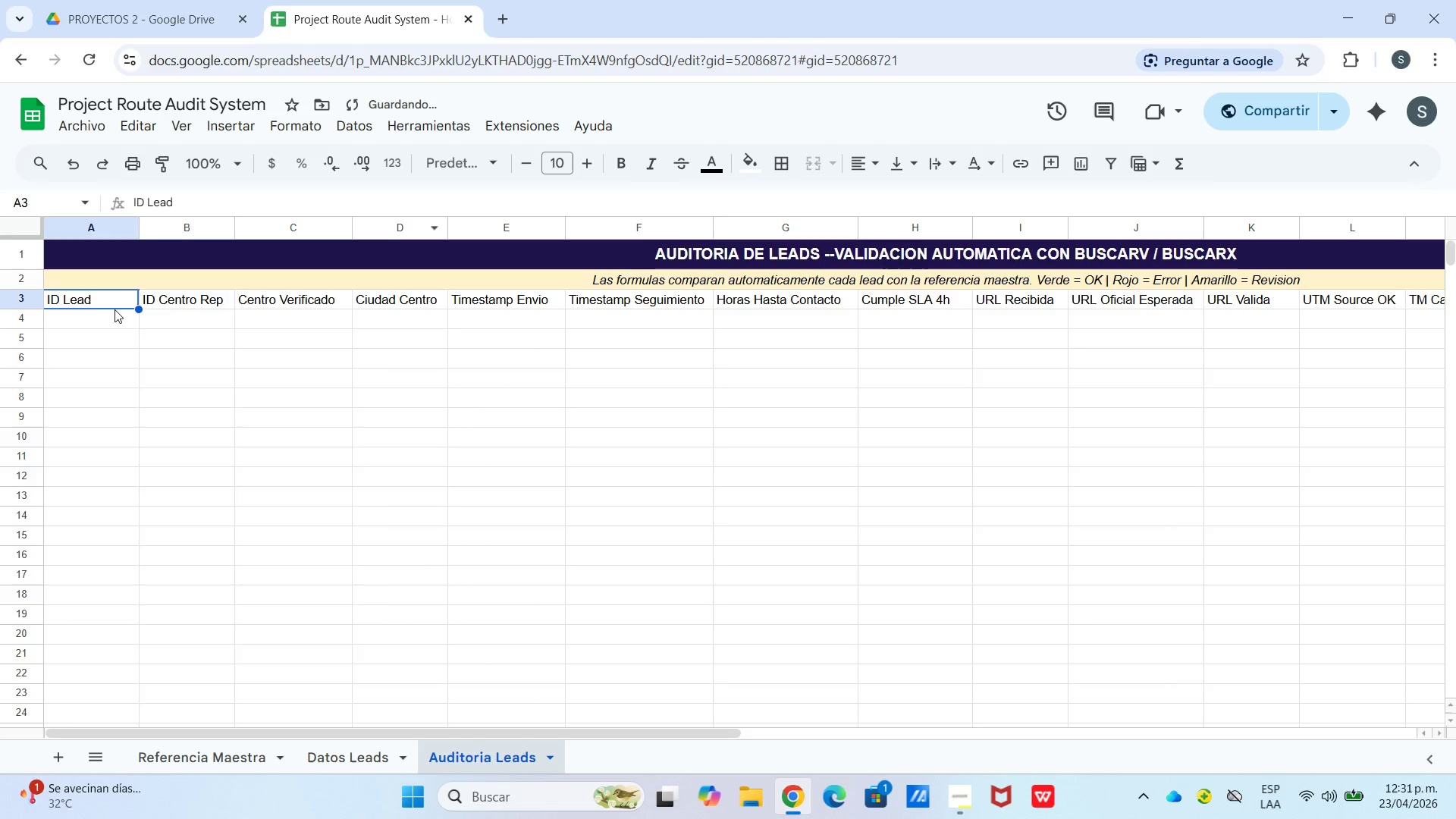 
double_click([115, 310])
 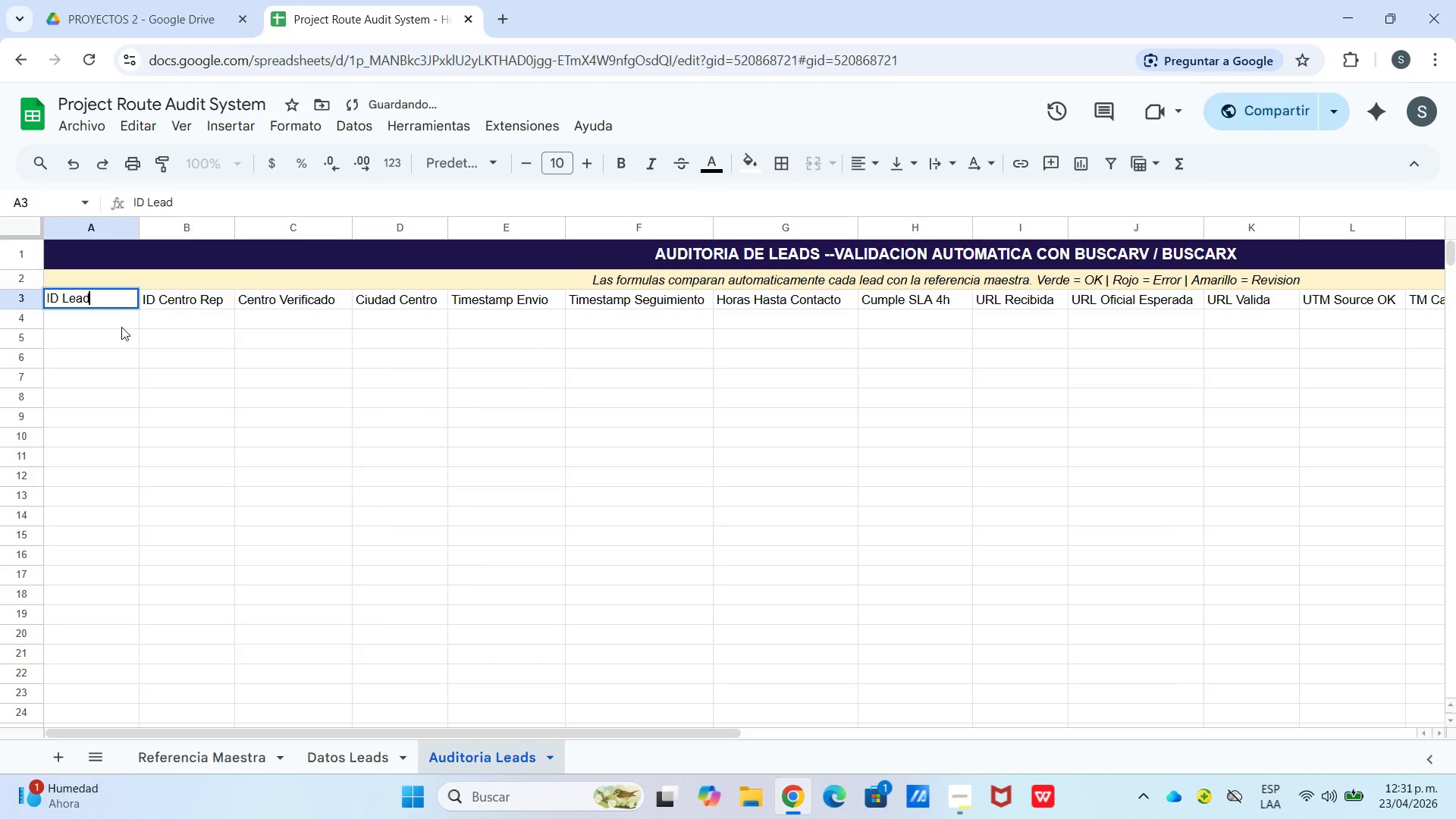 
left_click([122, 328])
 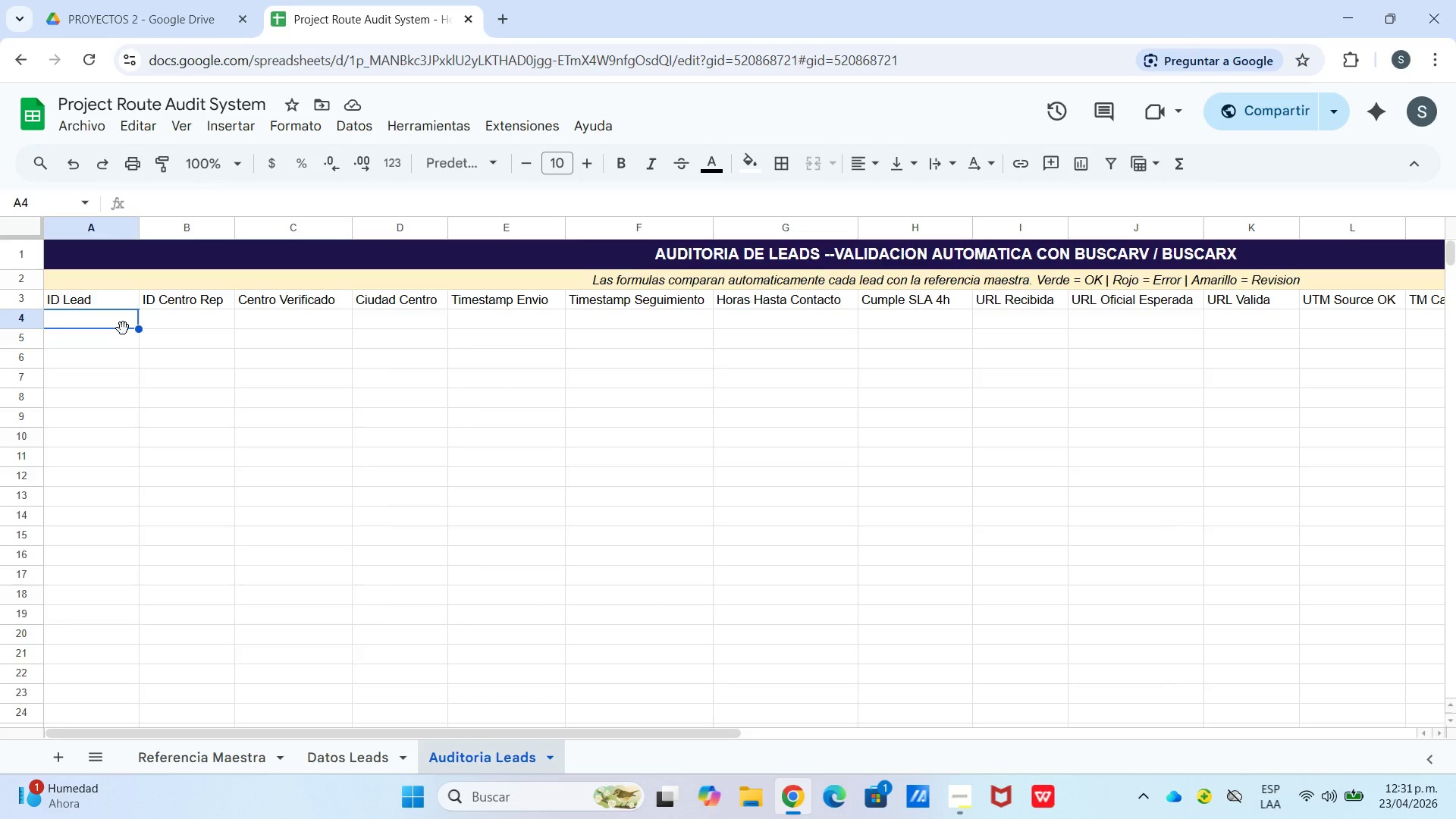 
wait(5.22)
 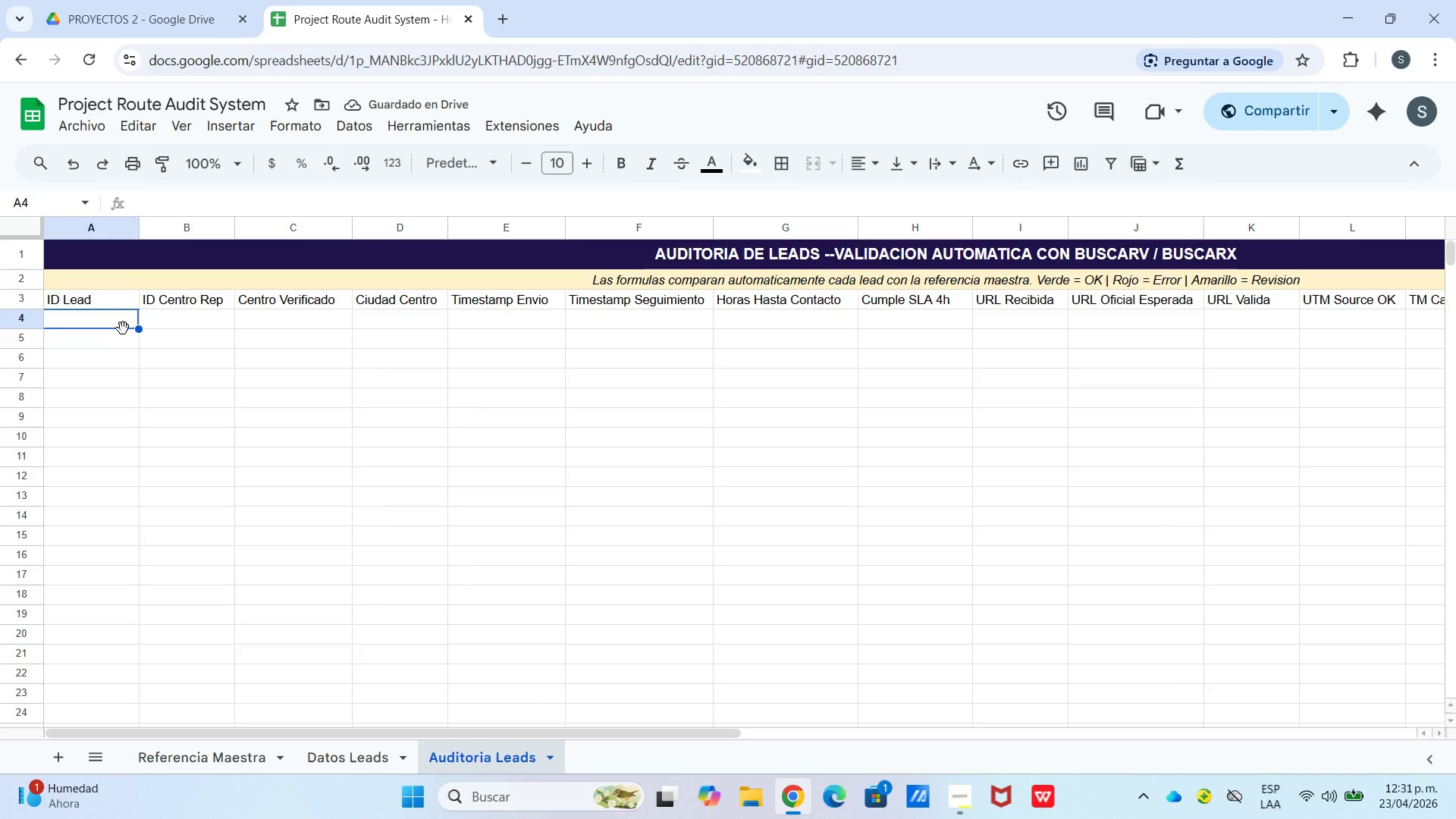 
type(LEAD-1001)
 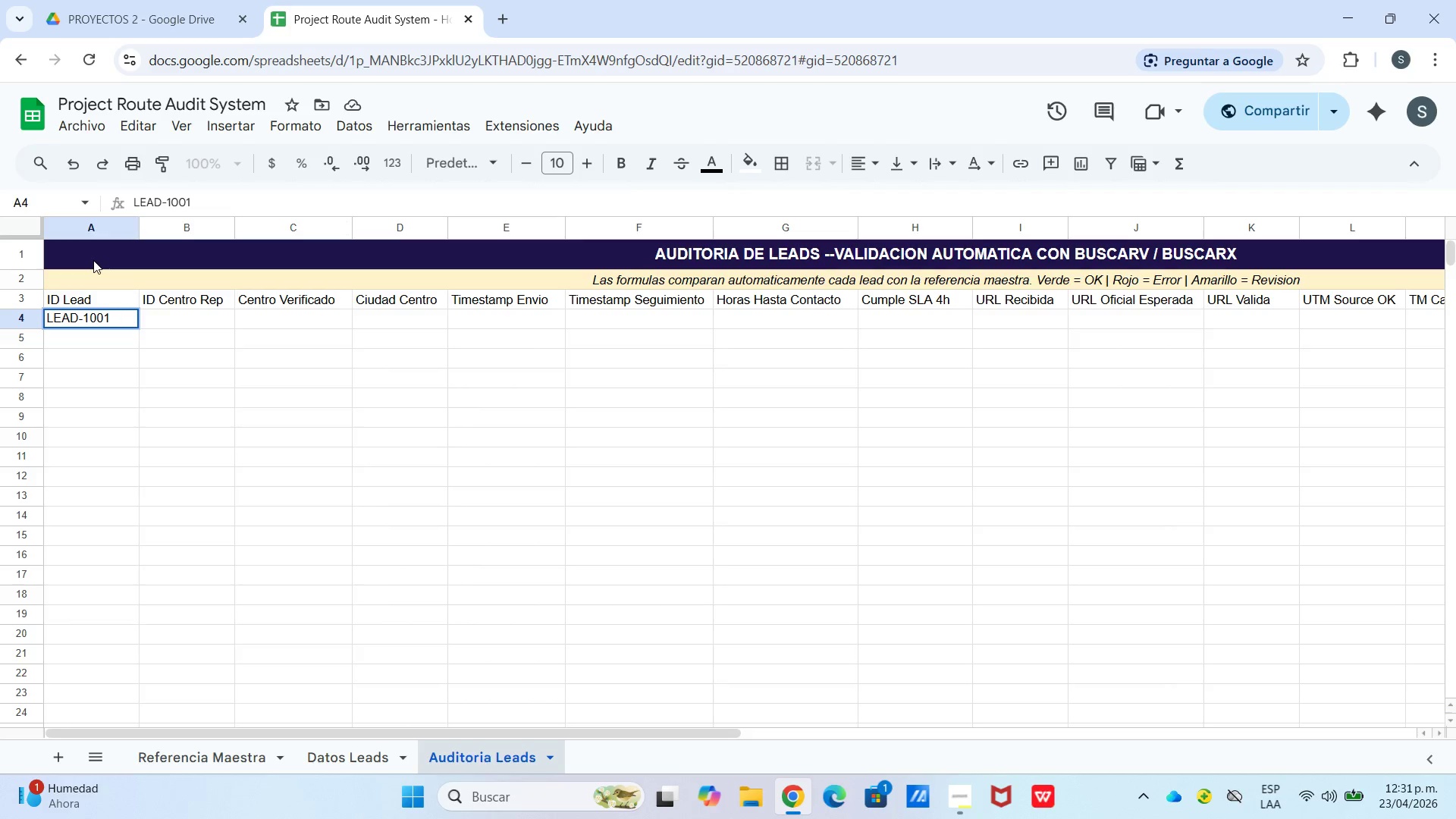 
key(Enter)
 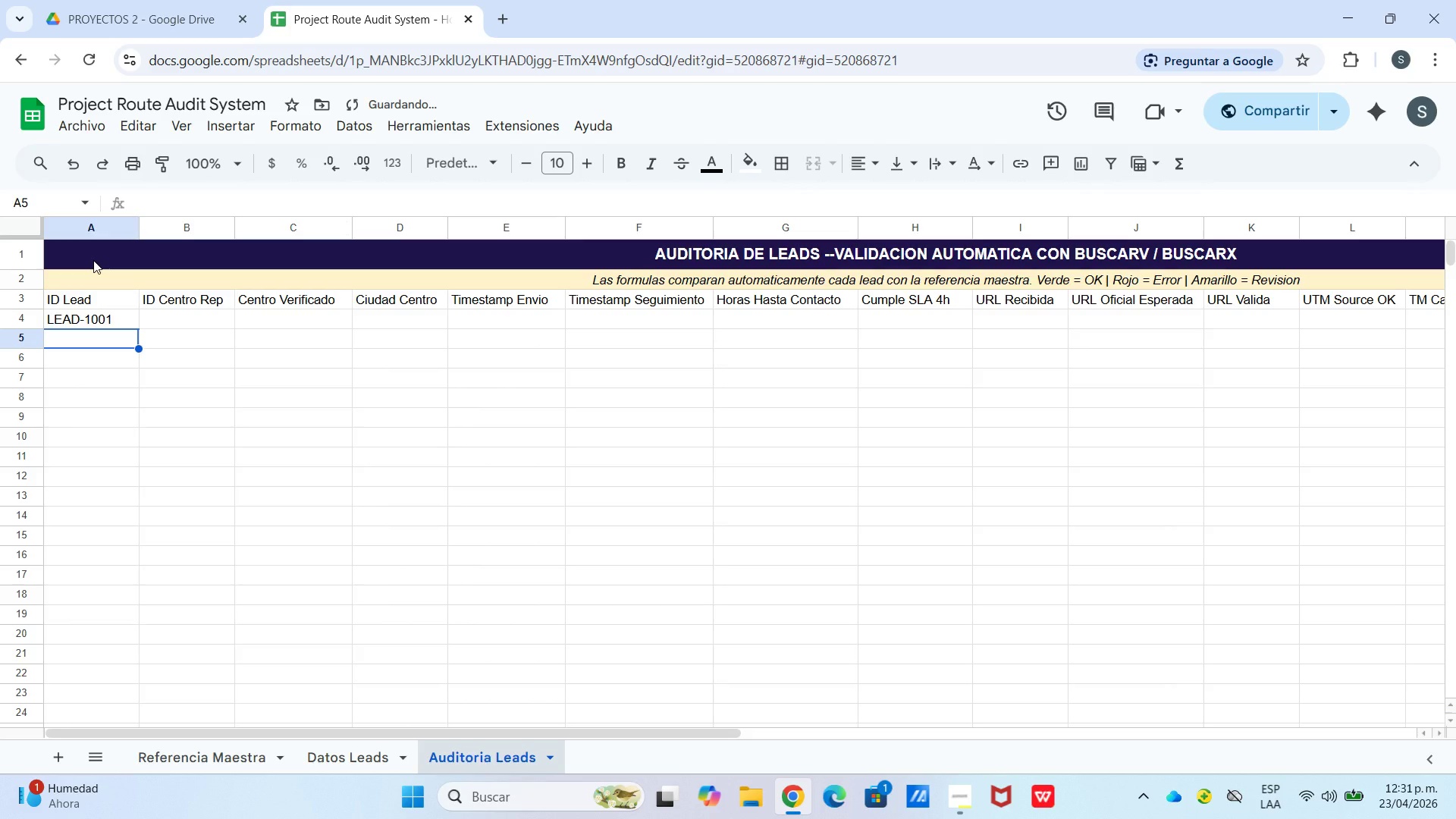 
type(LEAD-1002)
 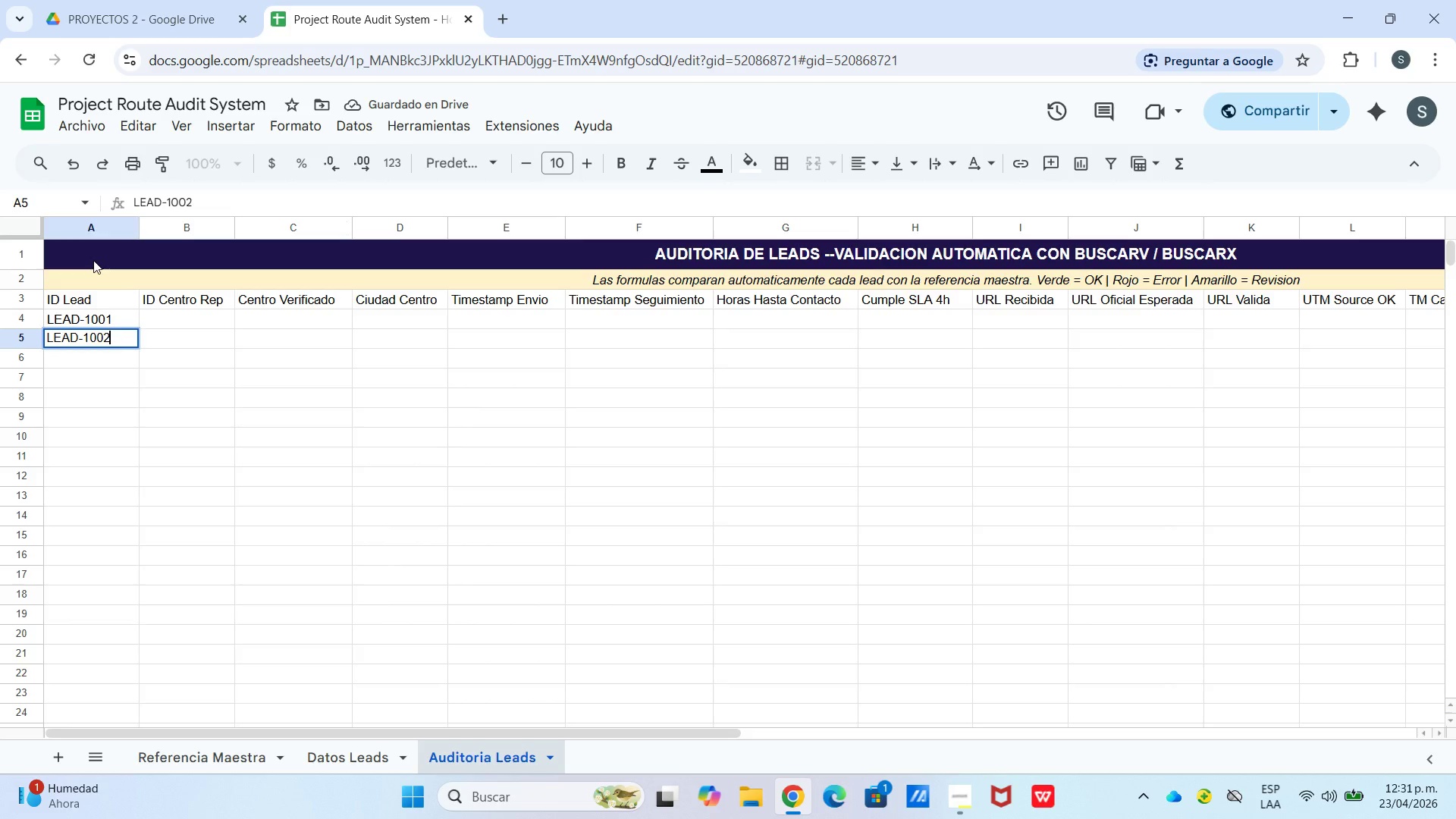 
key(Enter)
 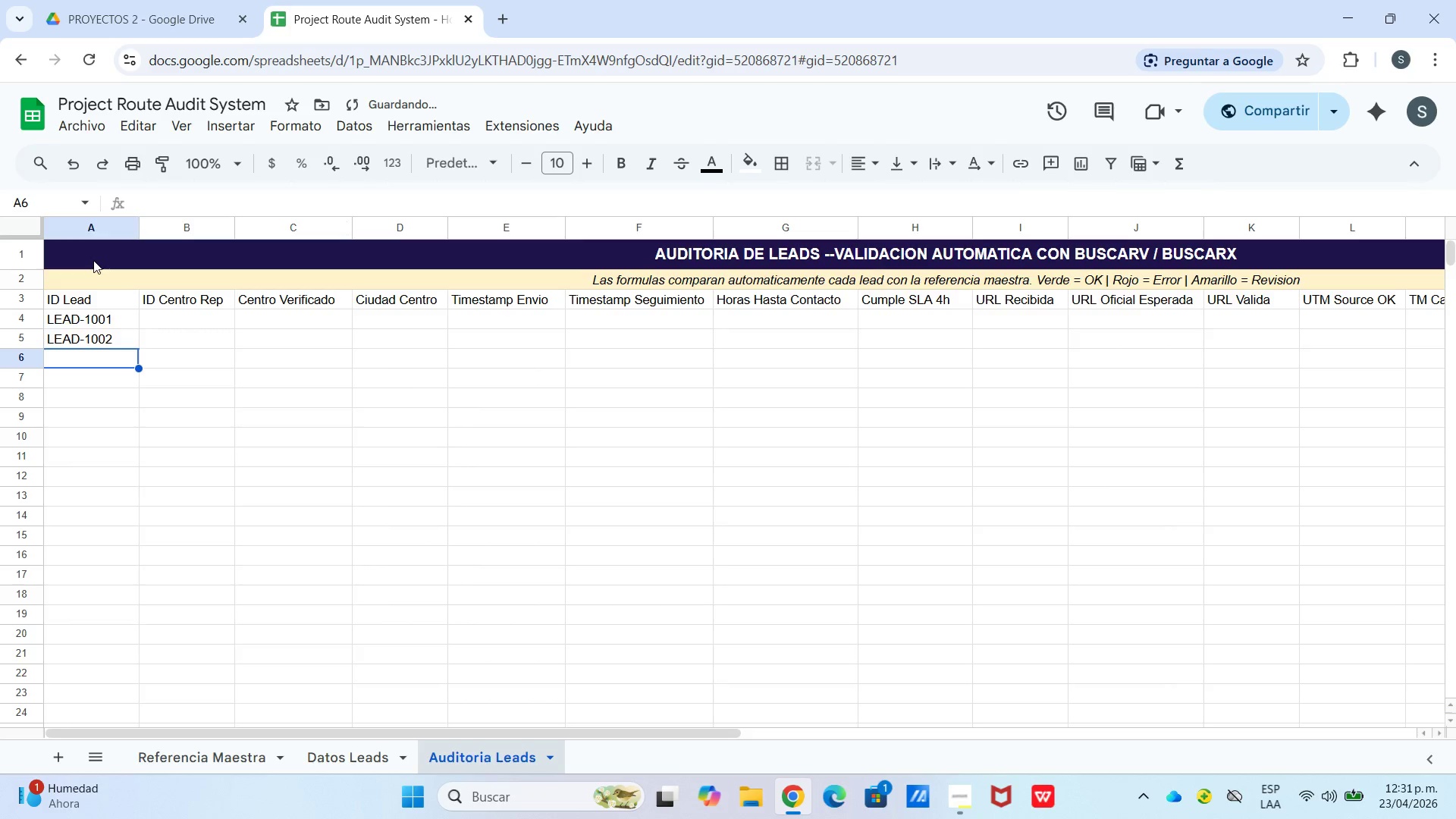 
type(LEAD_1003)
 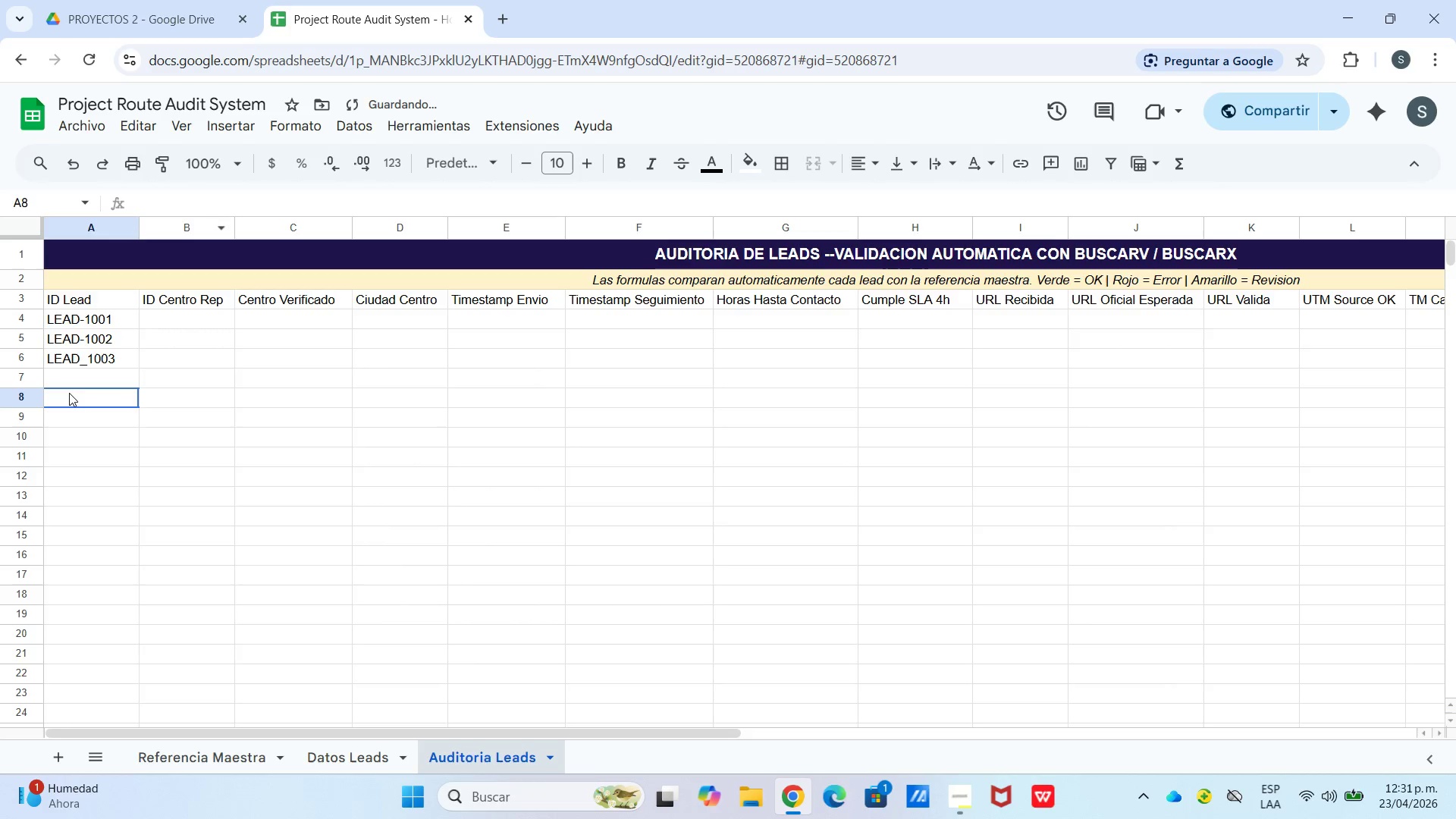 
double_click([83, 374])
 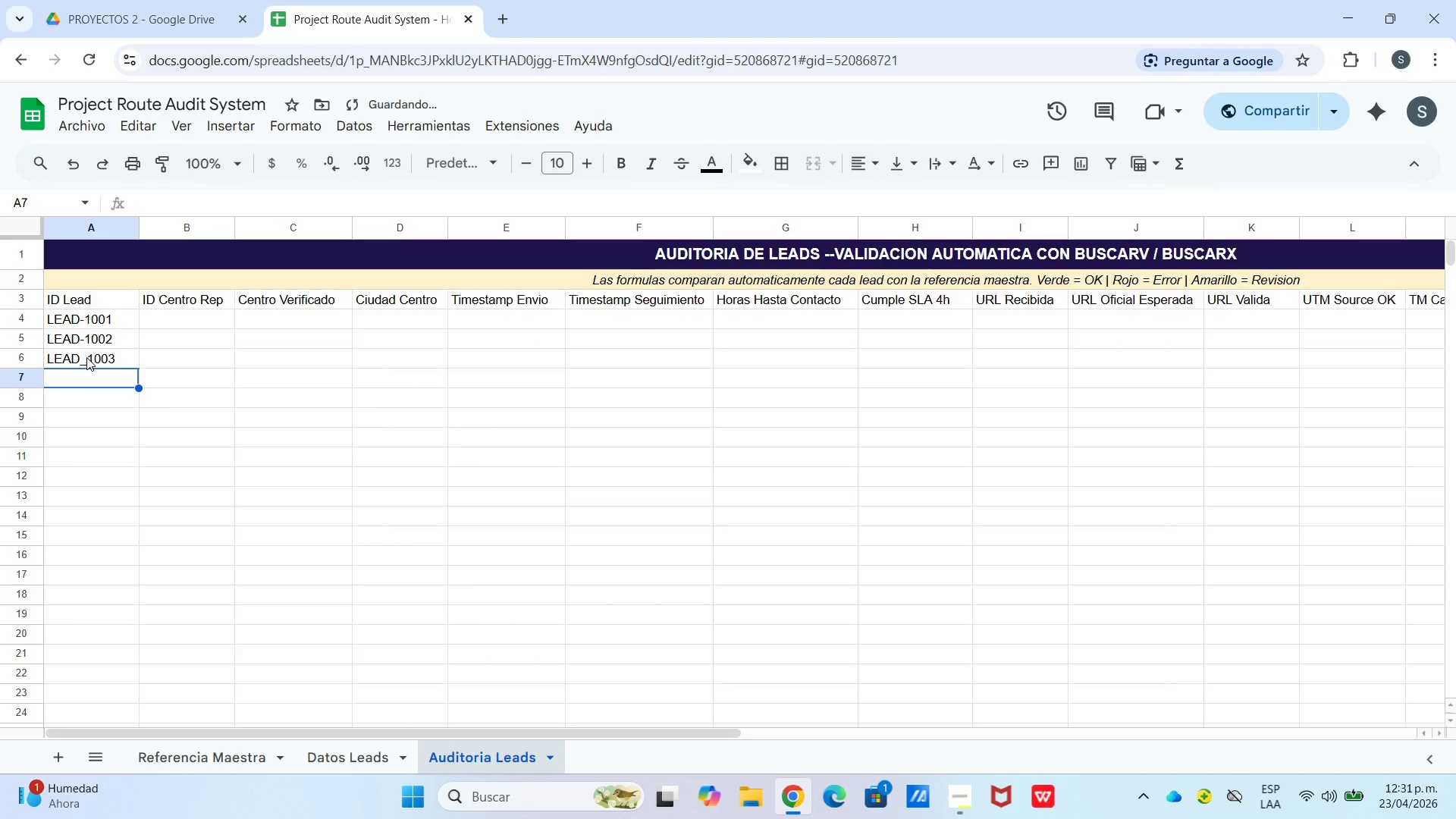 
triple_click([87, 356])
 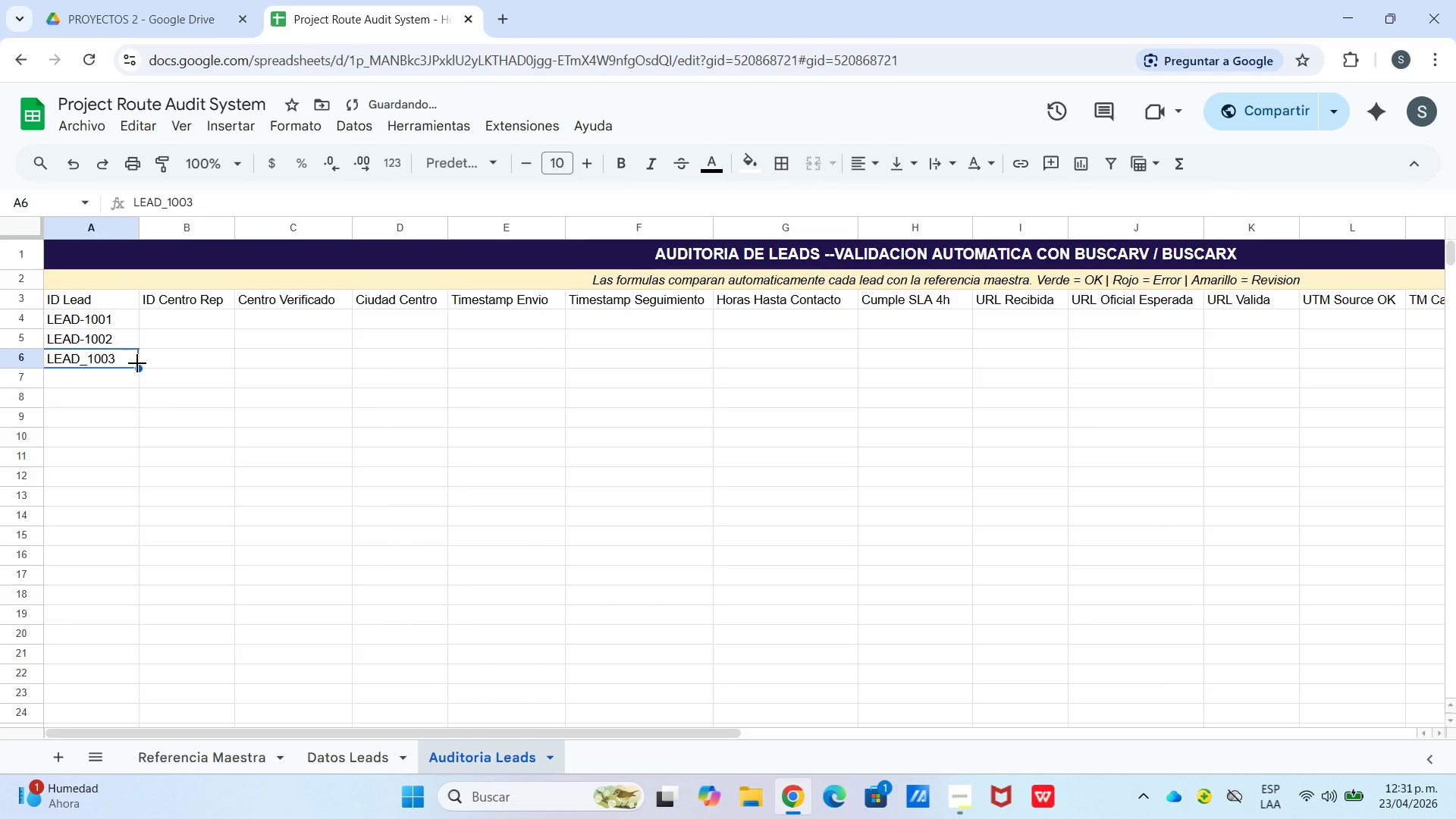 
left_click_drag(start_coordinate=[138, 364], to_coordinate=[96, 690])
 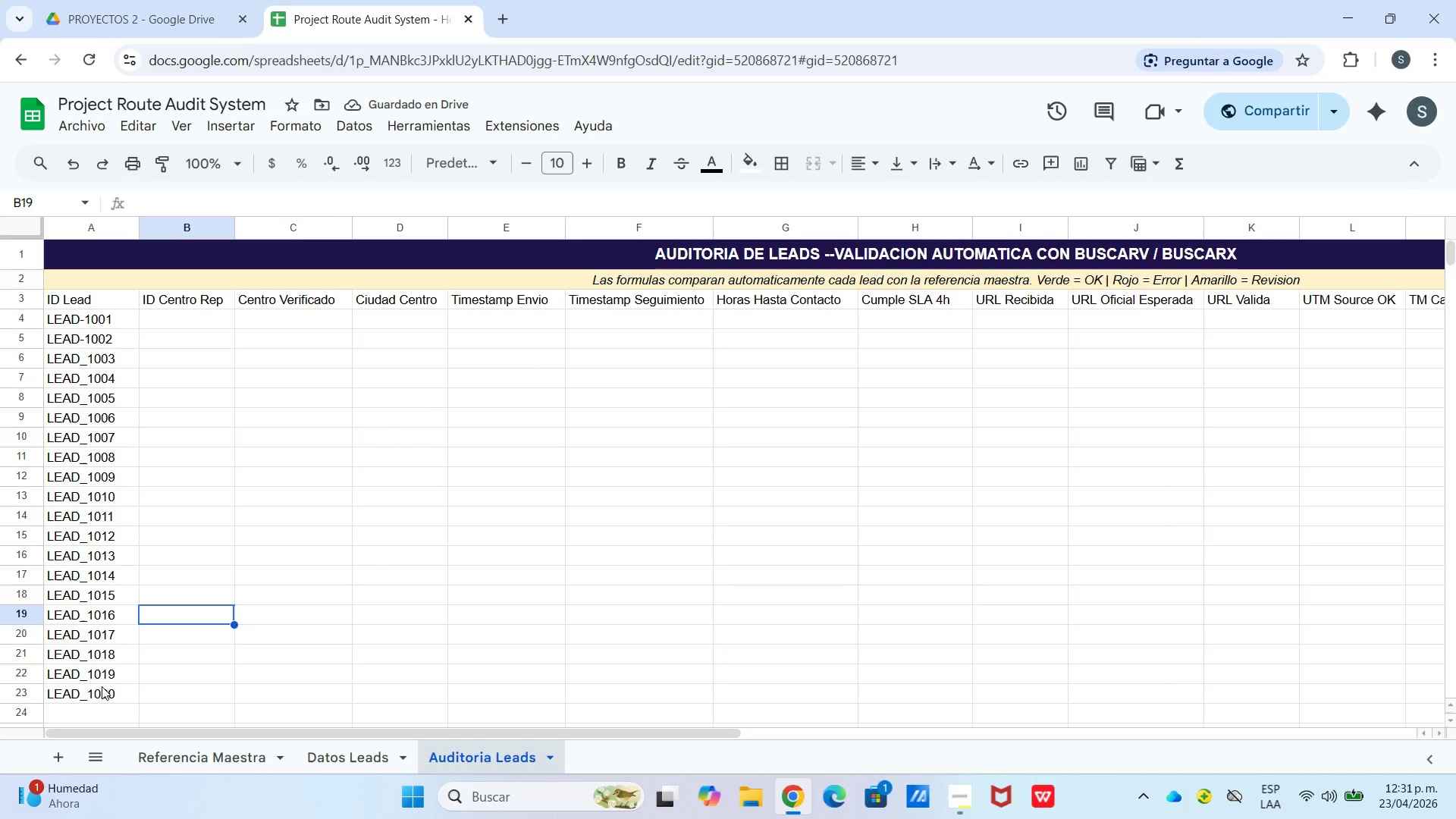 
wait(5.64)
 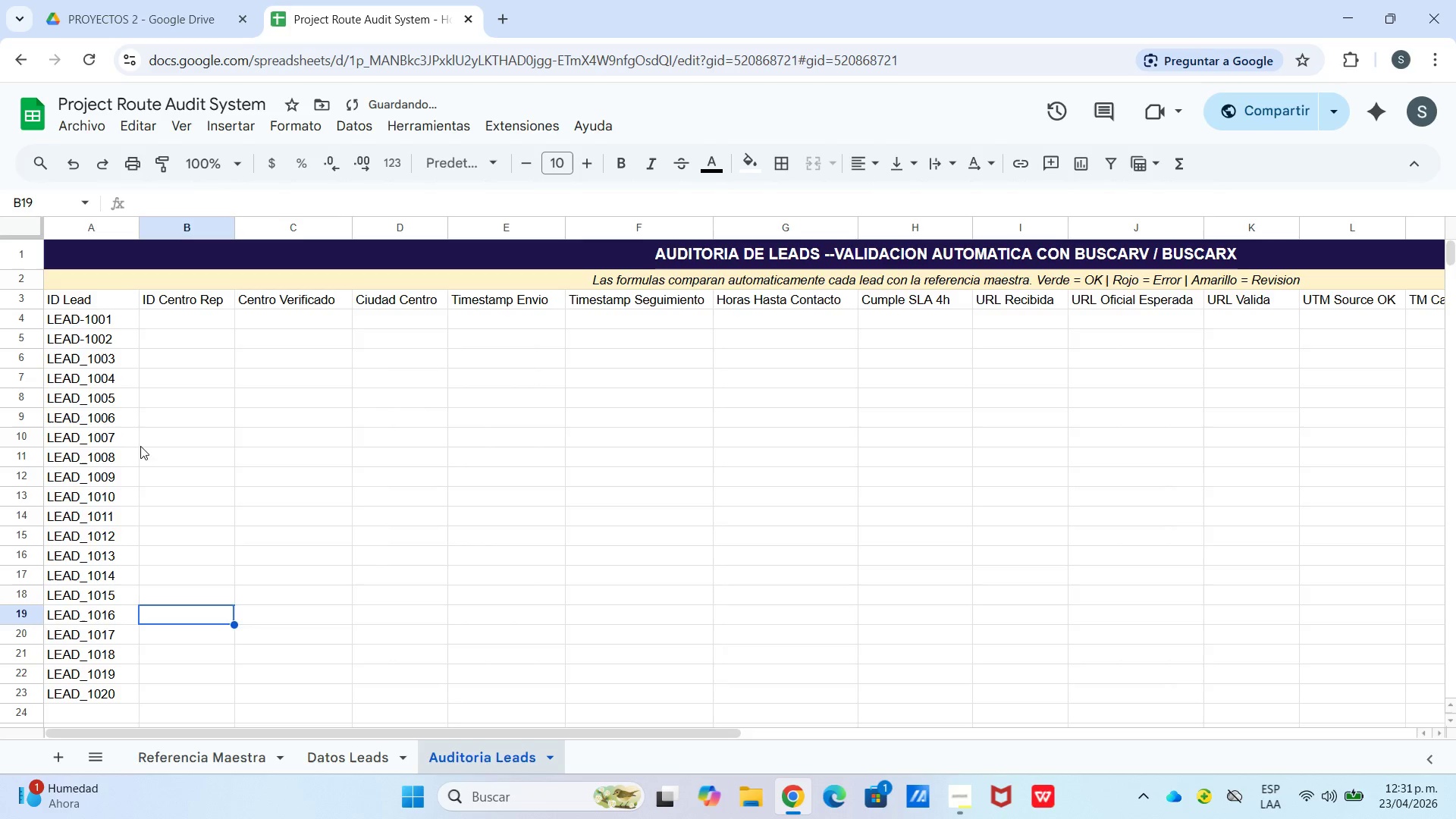 
left_click([94, 337])
 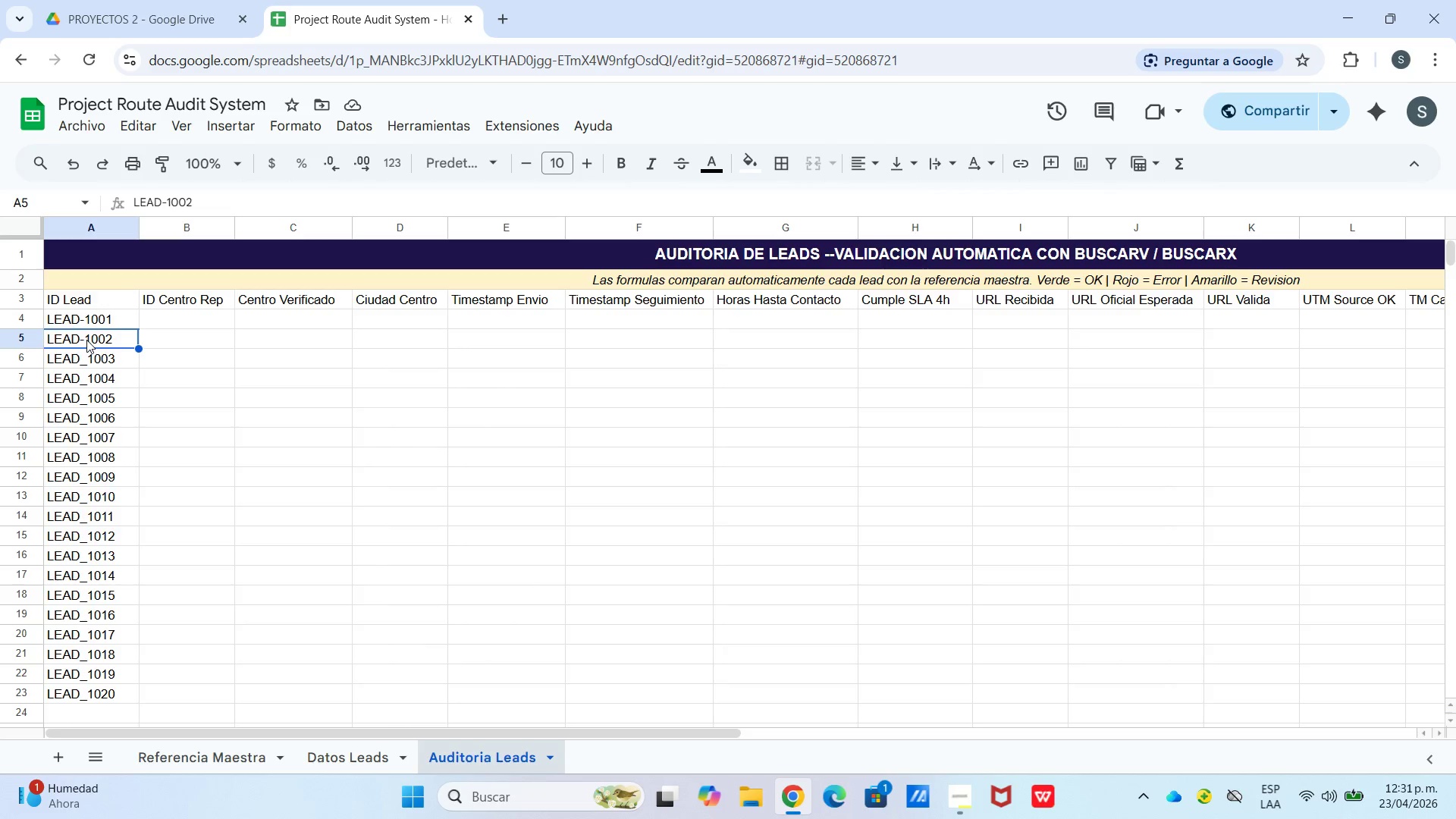 
left_click_drag(start_coordinate=[195, 366], to_coordinate=[150, 368])
 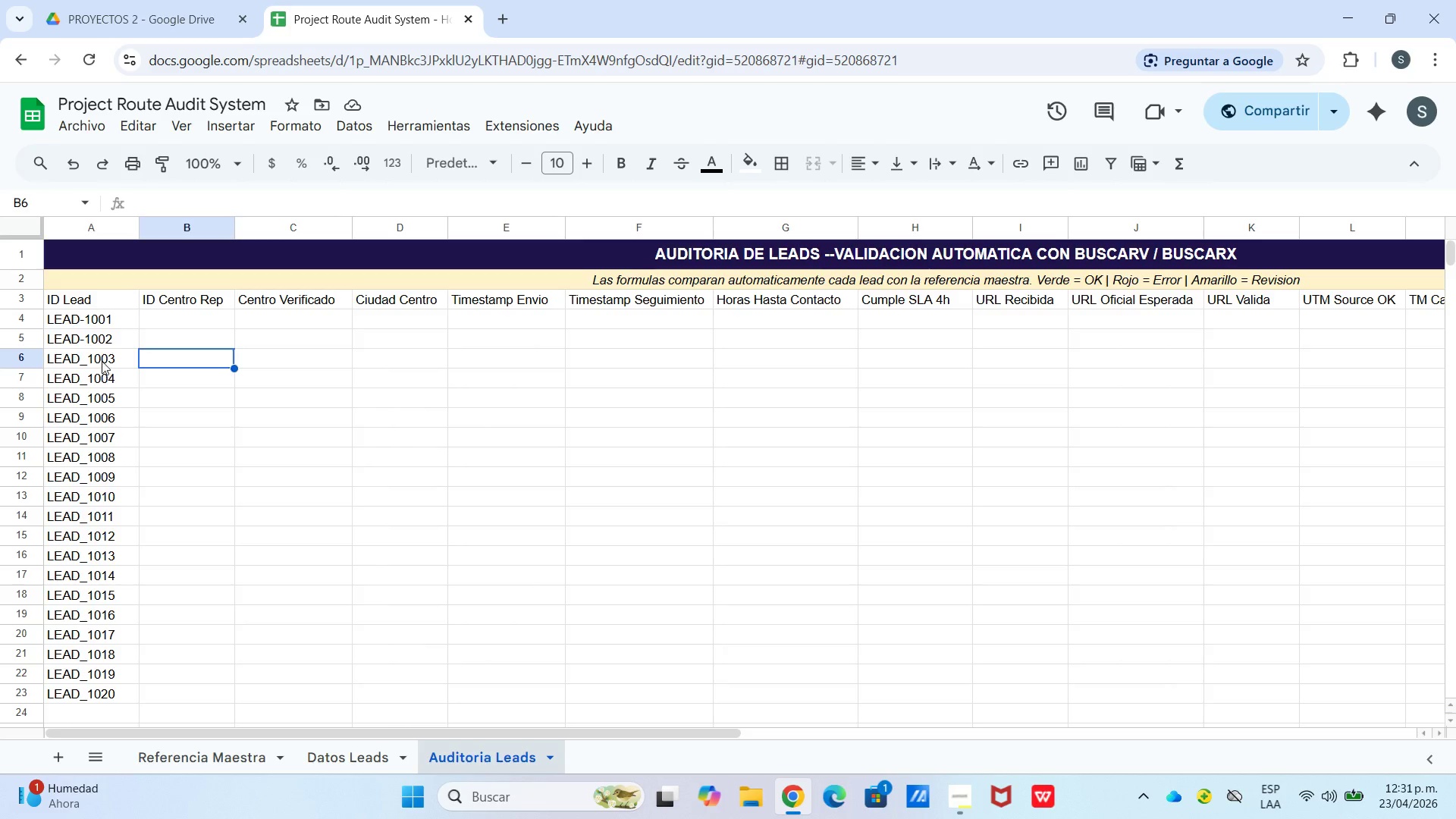 
left_click_drag(start_coordinate=[101, 361], to_coordinate=[93, 693])
 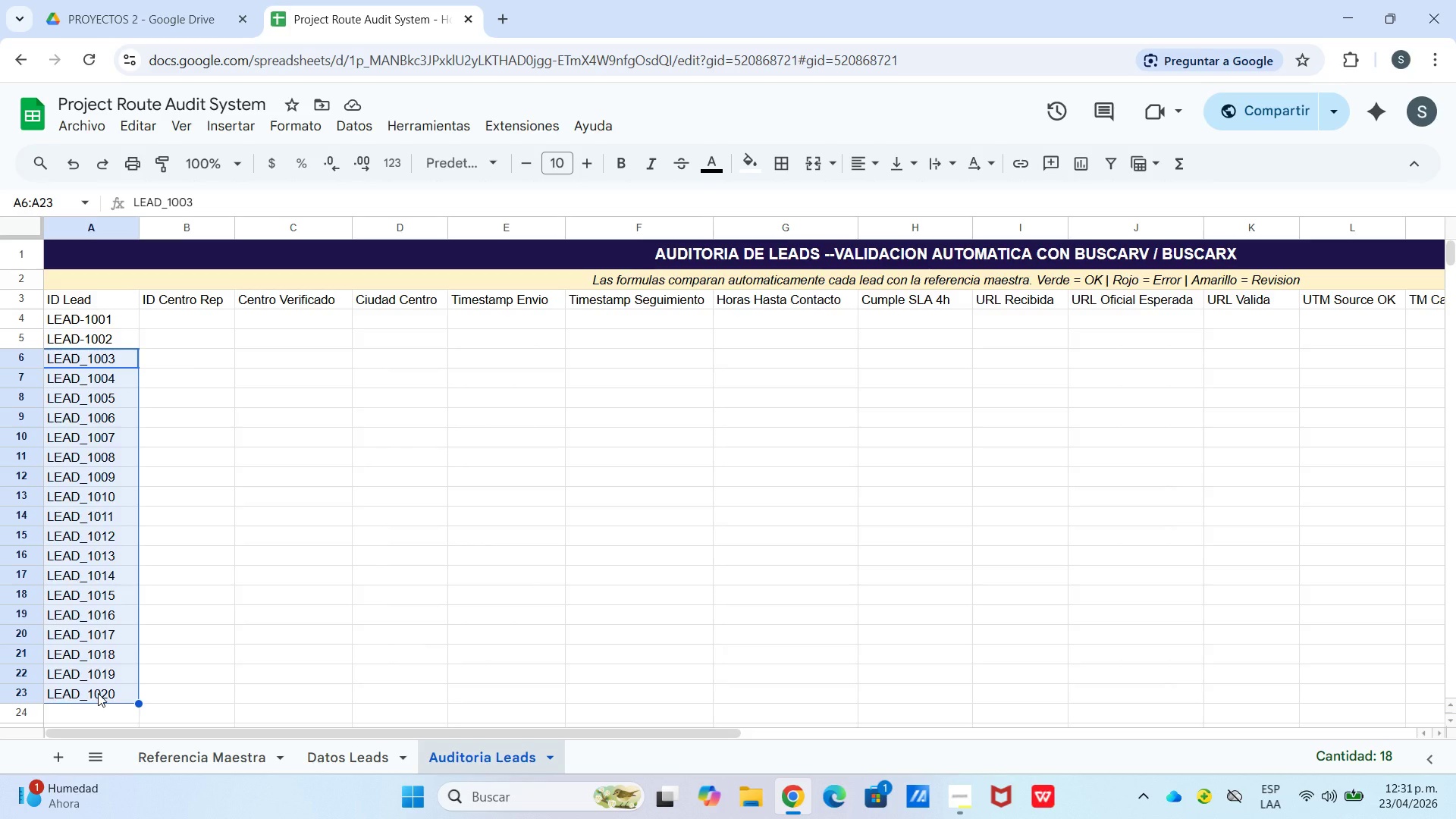 
key(Backspace)
 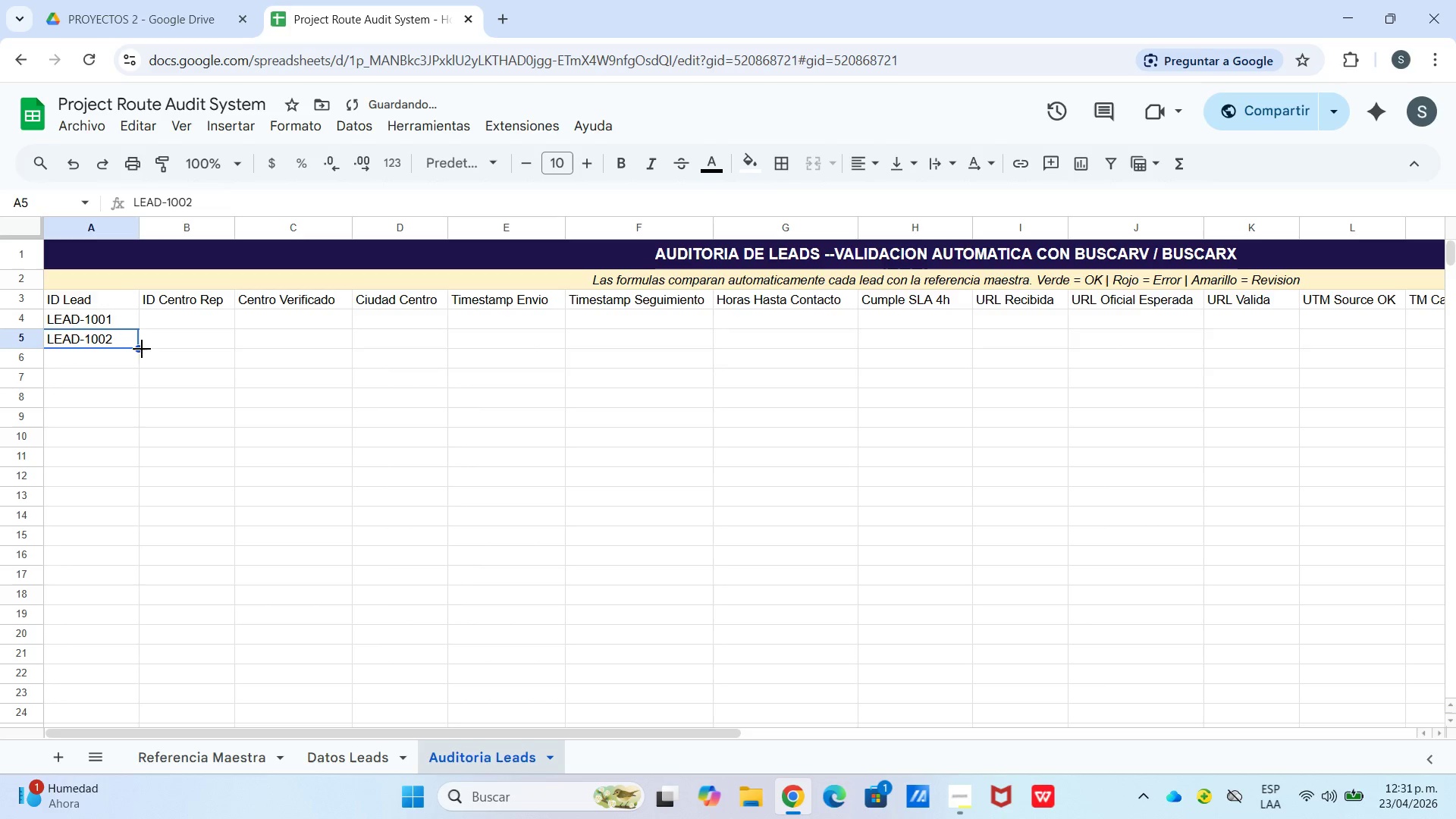 
left_click_drag(start_coordinate=[135, 347], to_coordinate=[136, 355])
 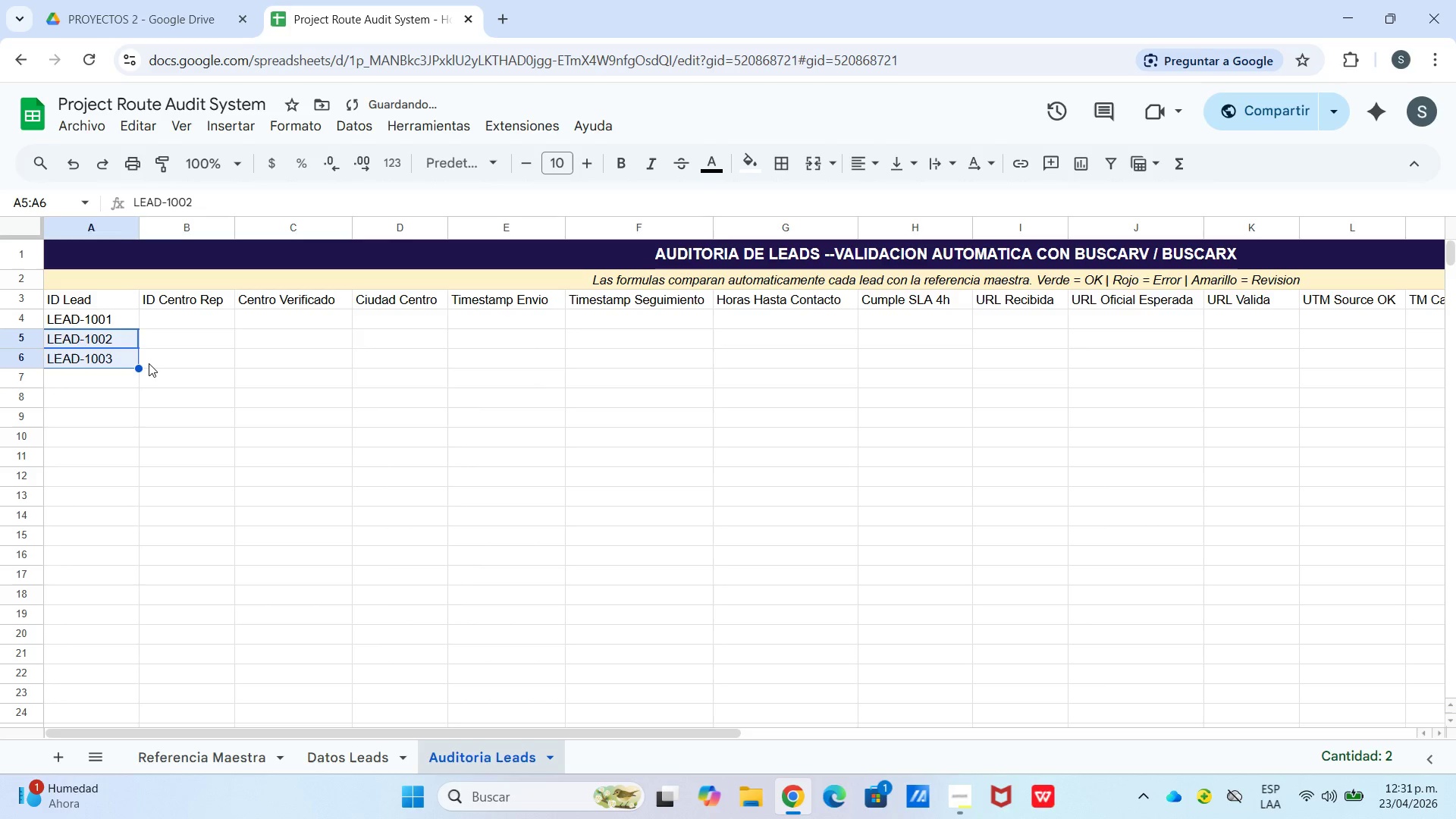 
left_click([149, 365])
 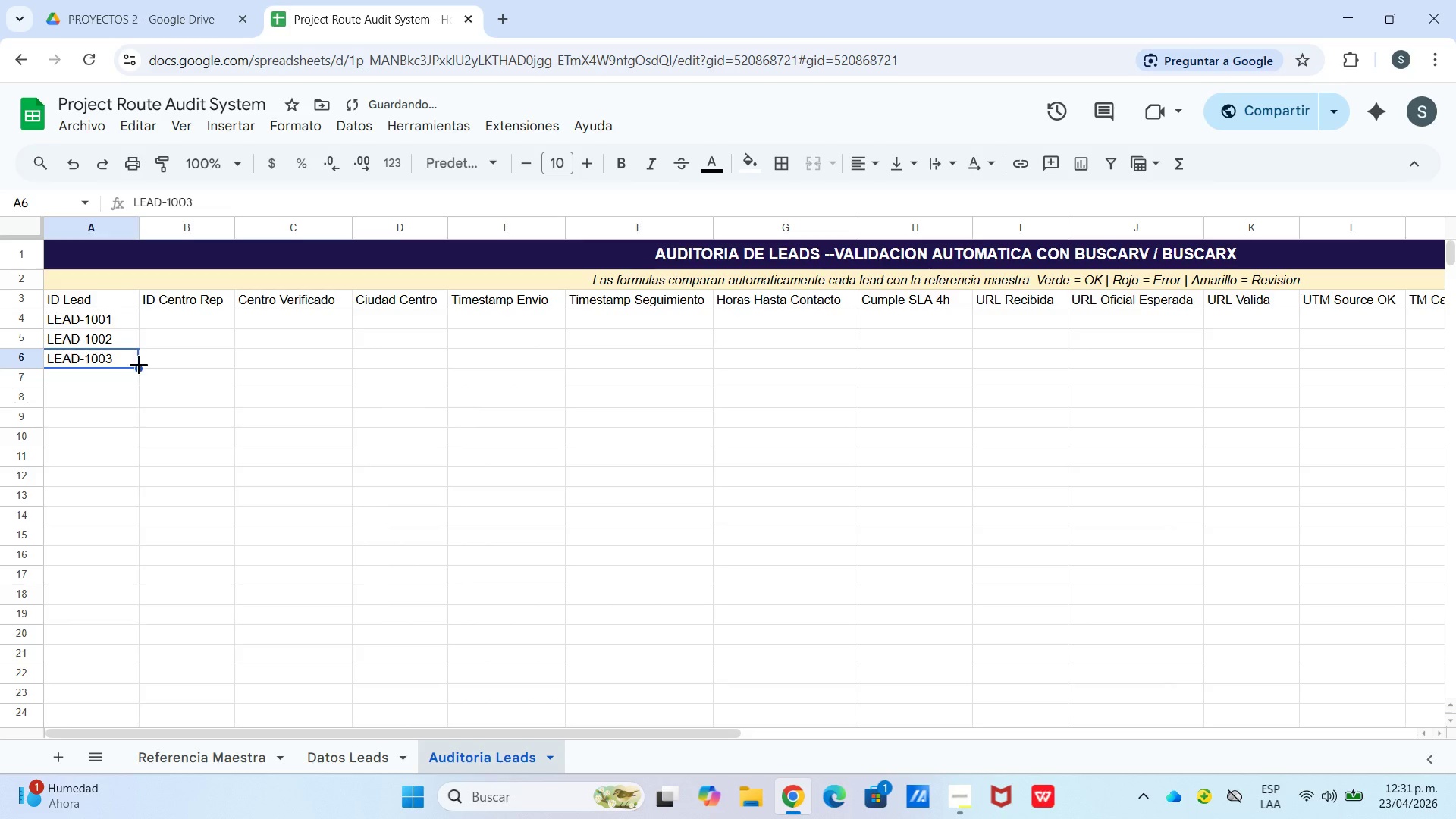 
left_click_drag(start_coordinate=[138, 365], to_coordinate=[138, 377])
 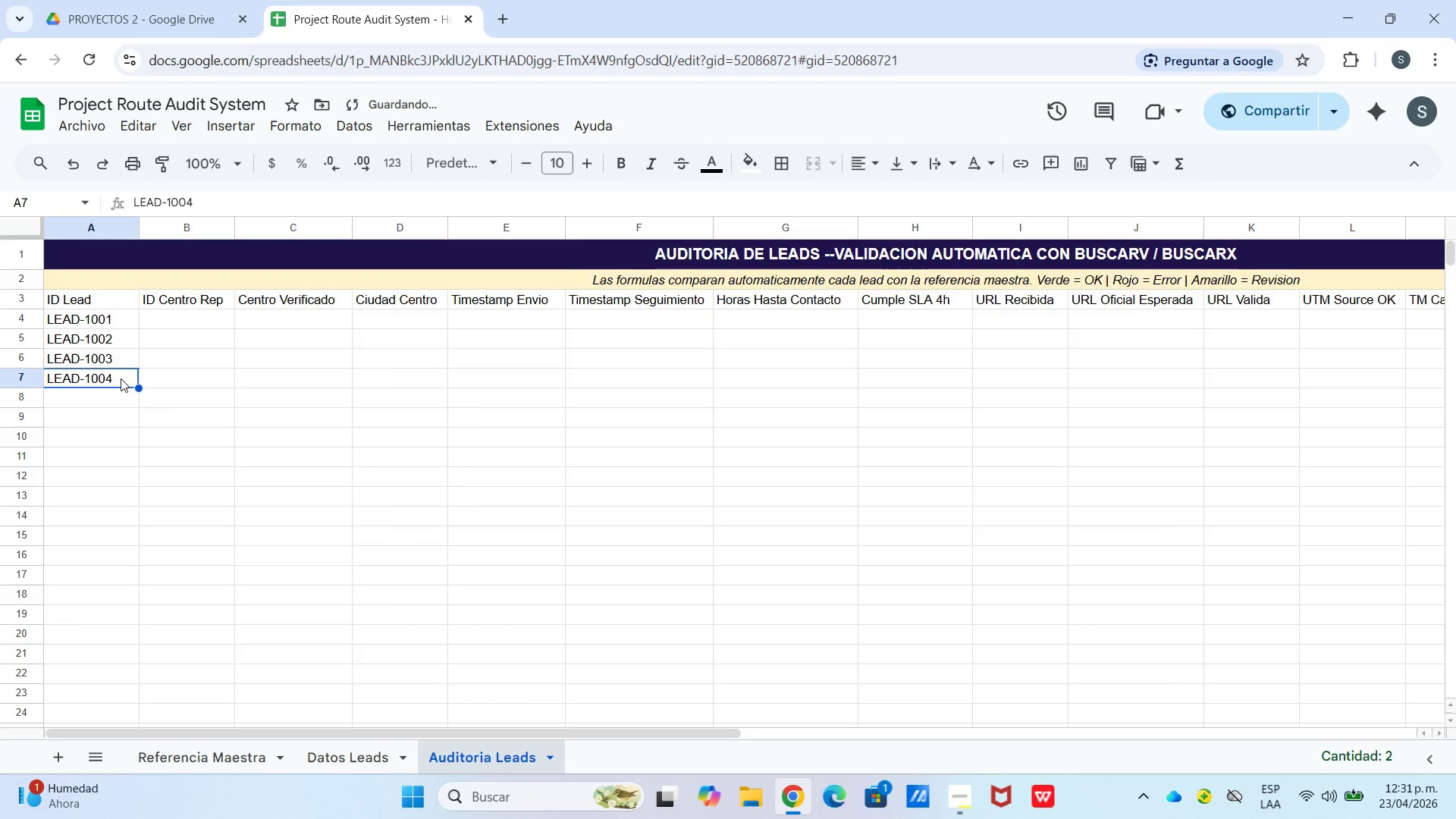 
left_click_drag(start_coordinate=[136, 385], to_coordinate=[122, 695])
 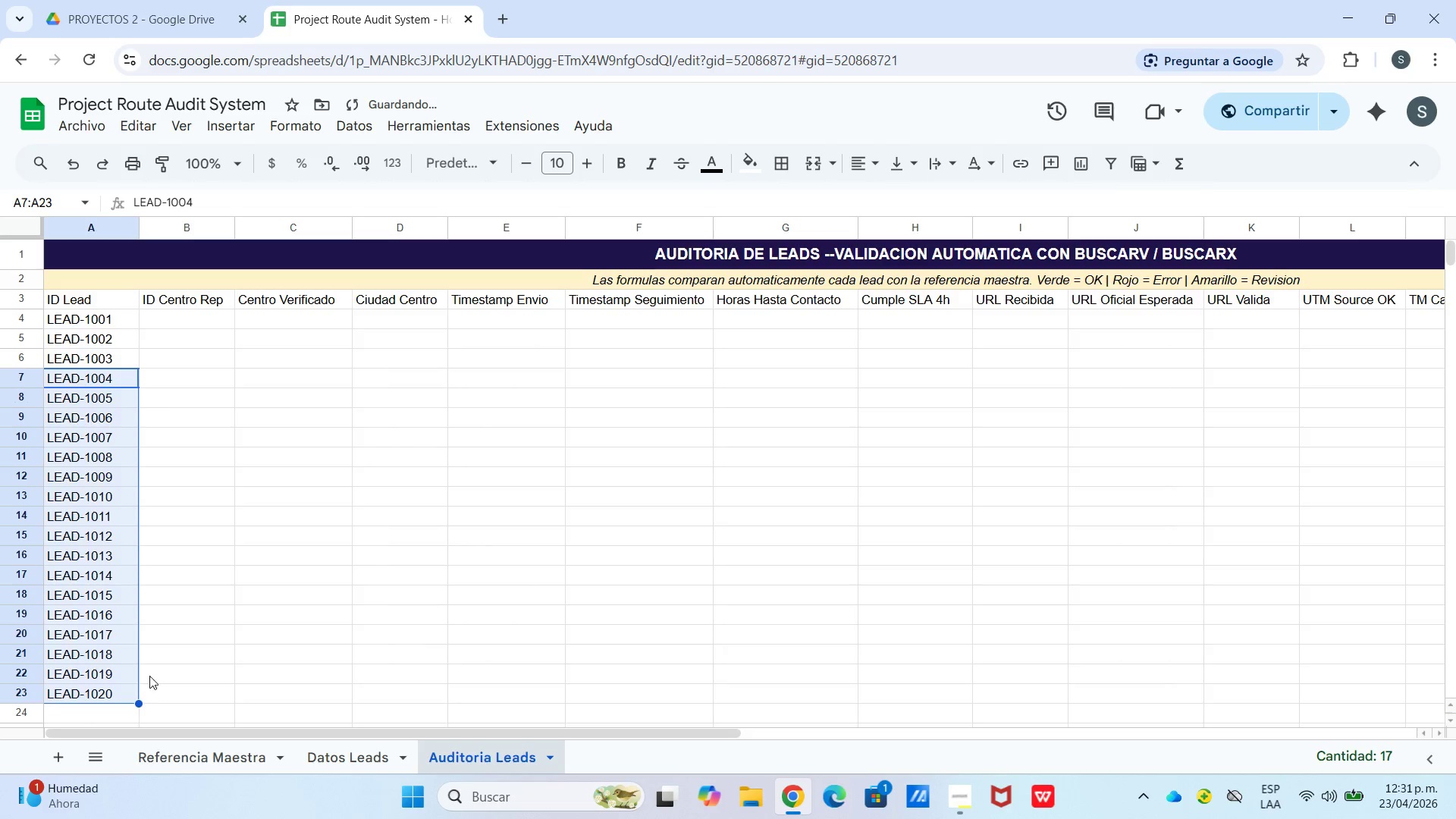 
left_click([169, 648])
 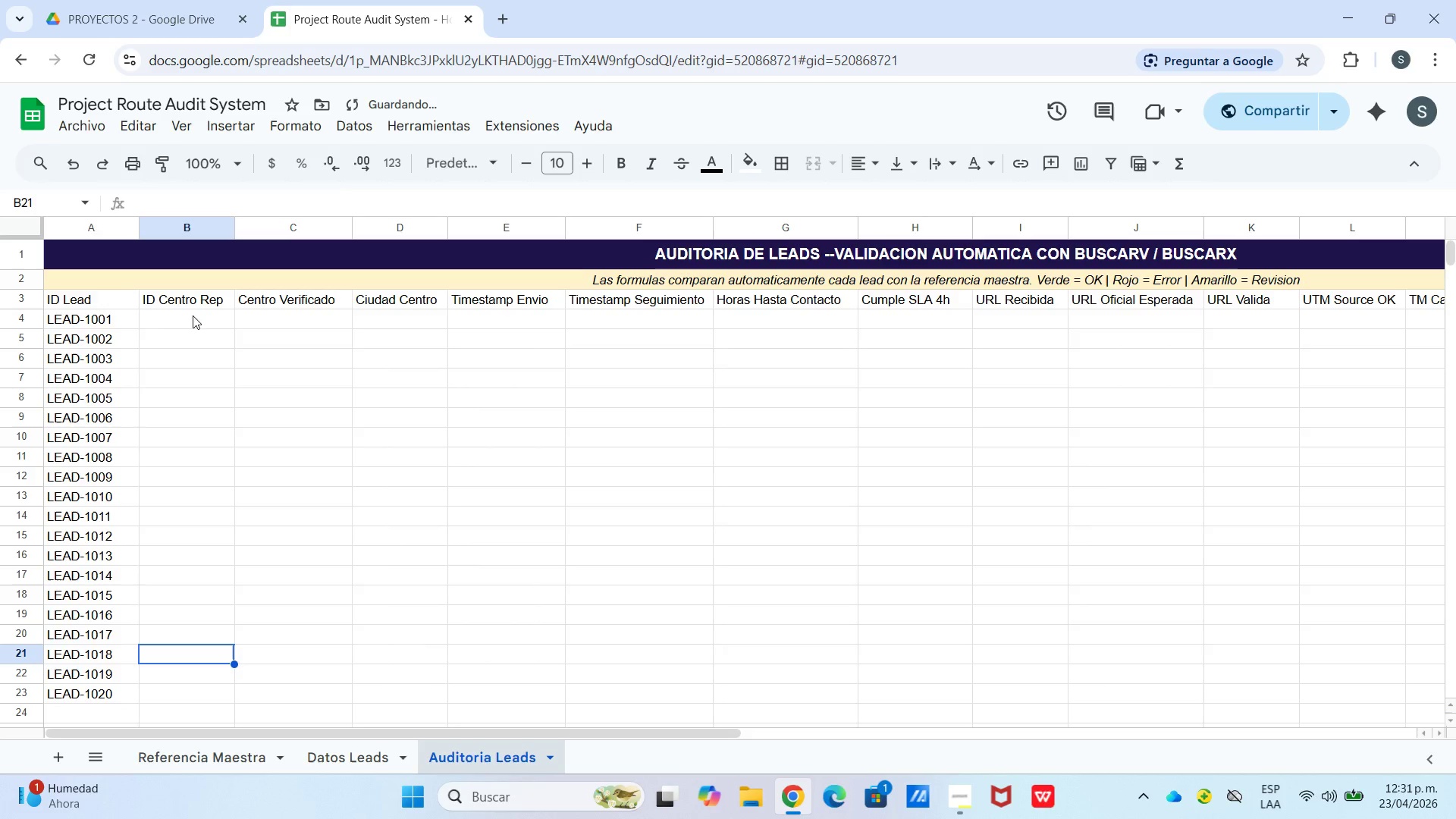 
left_click_drag(start_coordinate=[162, 322], to_coordinate=[171, 335])
 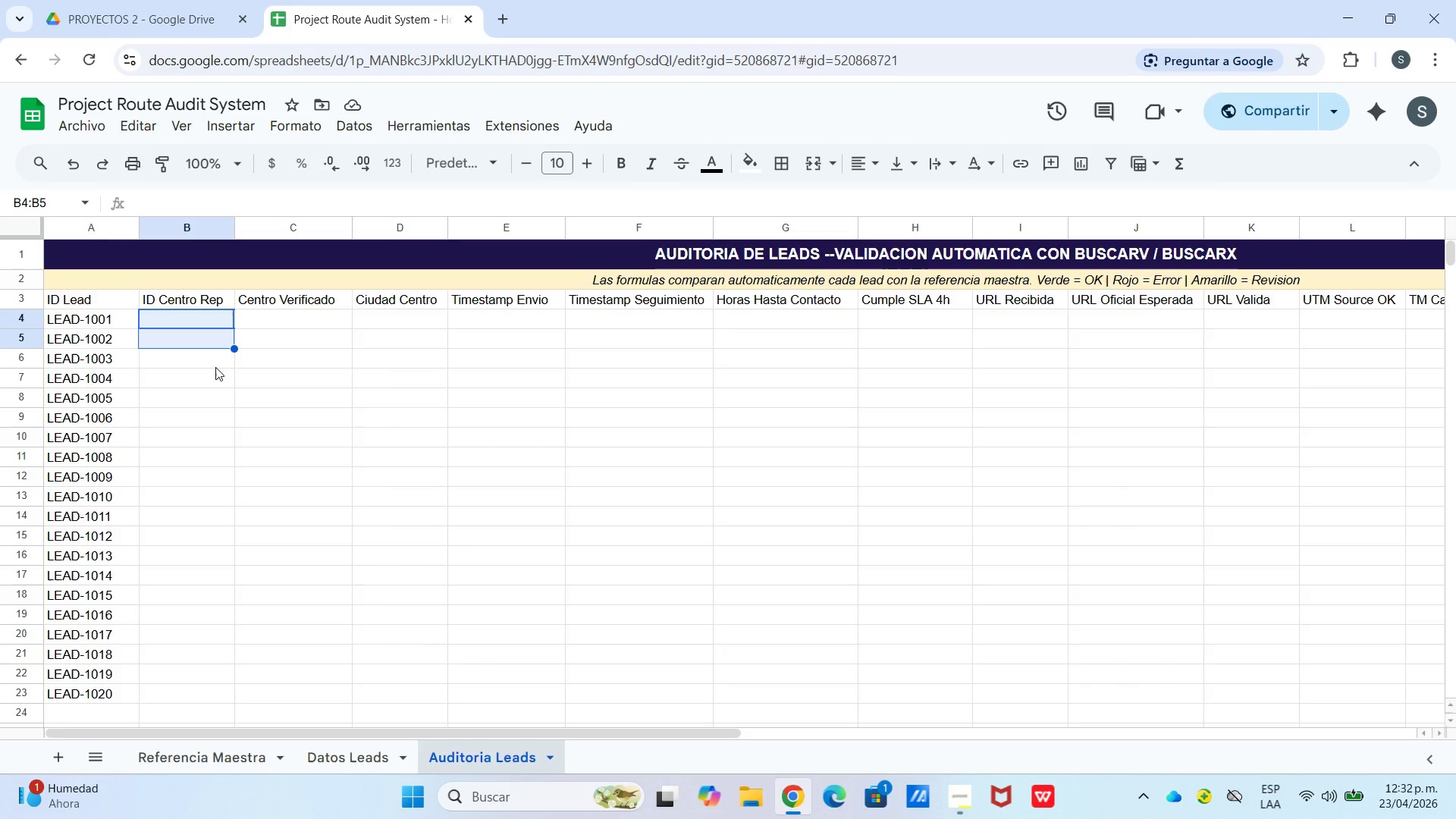 
left_click([190, 314])
 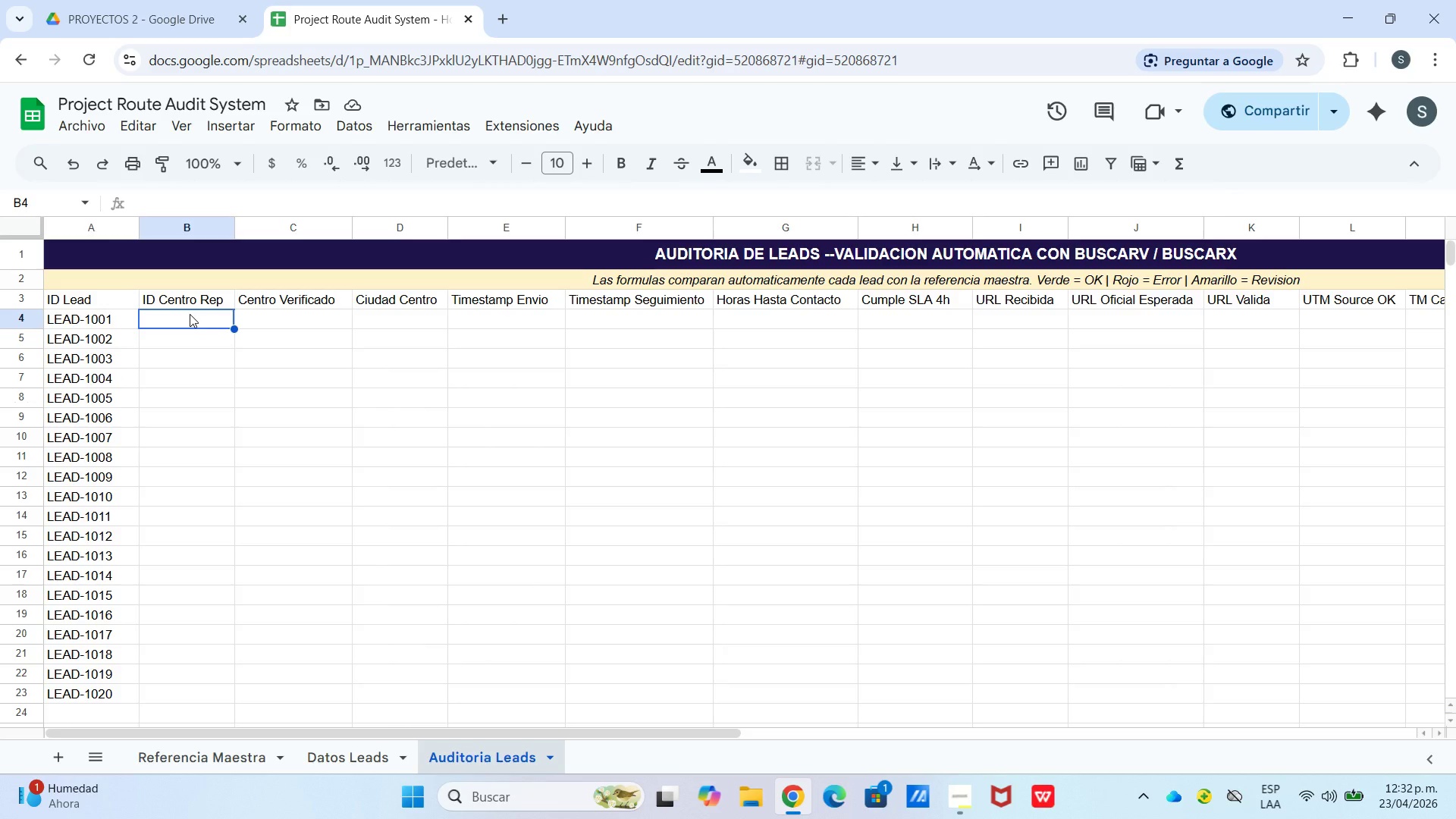 
wait(7.05)
 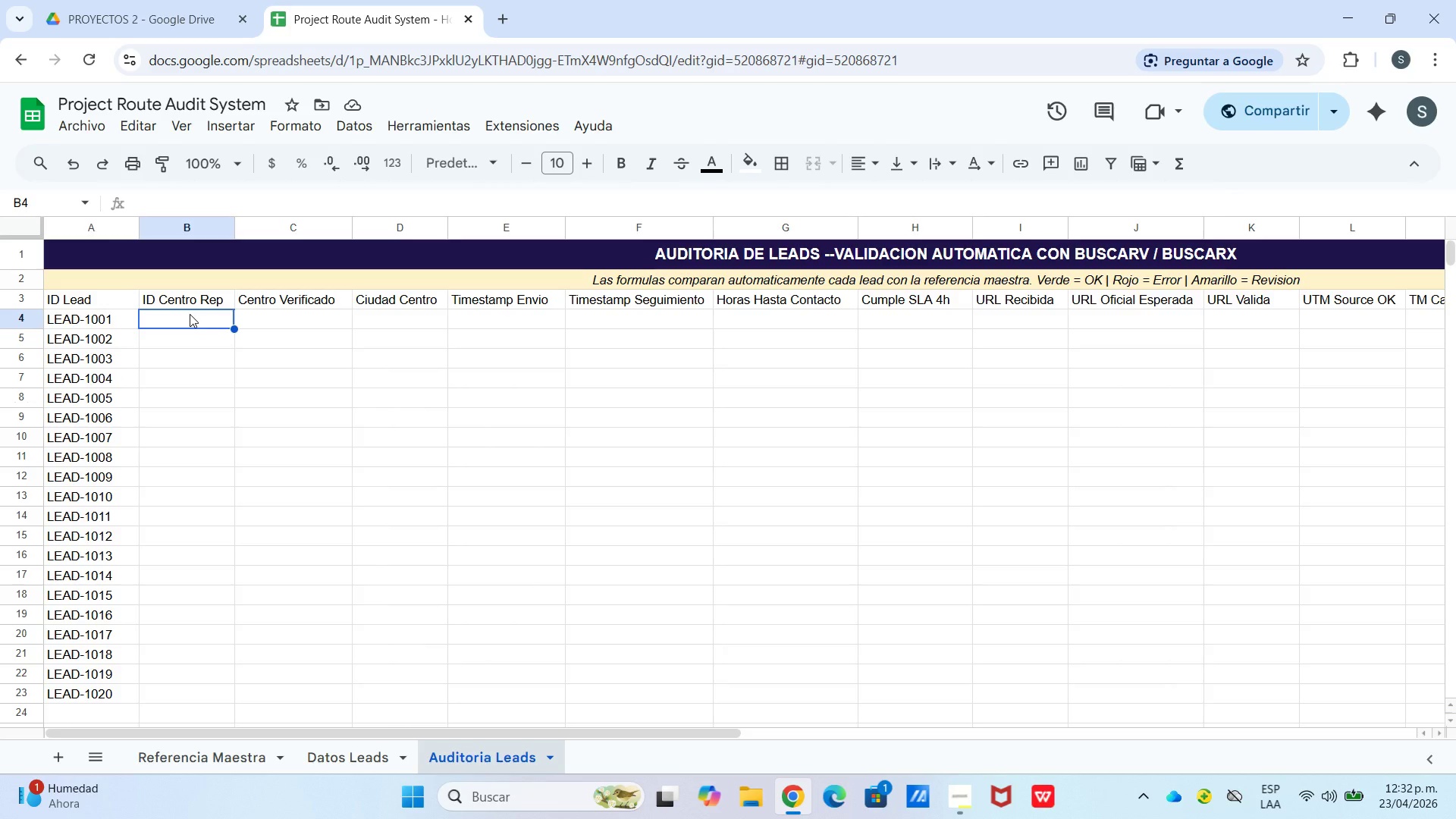 
left_click_drag(start_coordinate=[62, 310], to_coordinate=[1234, 293])
 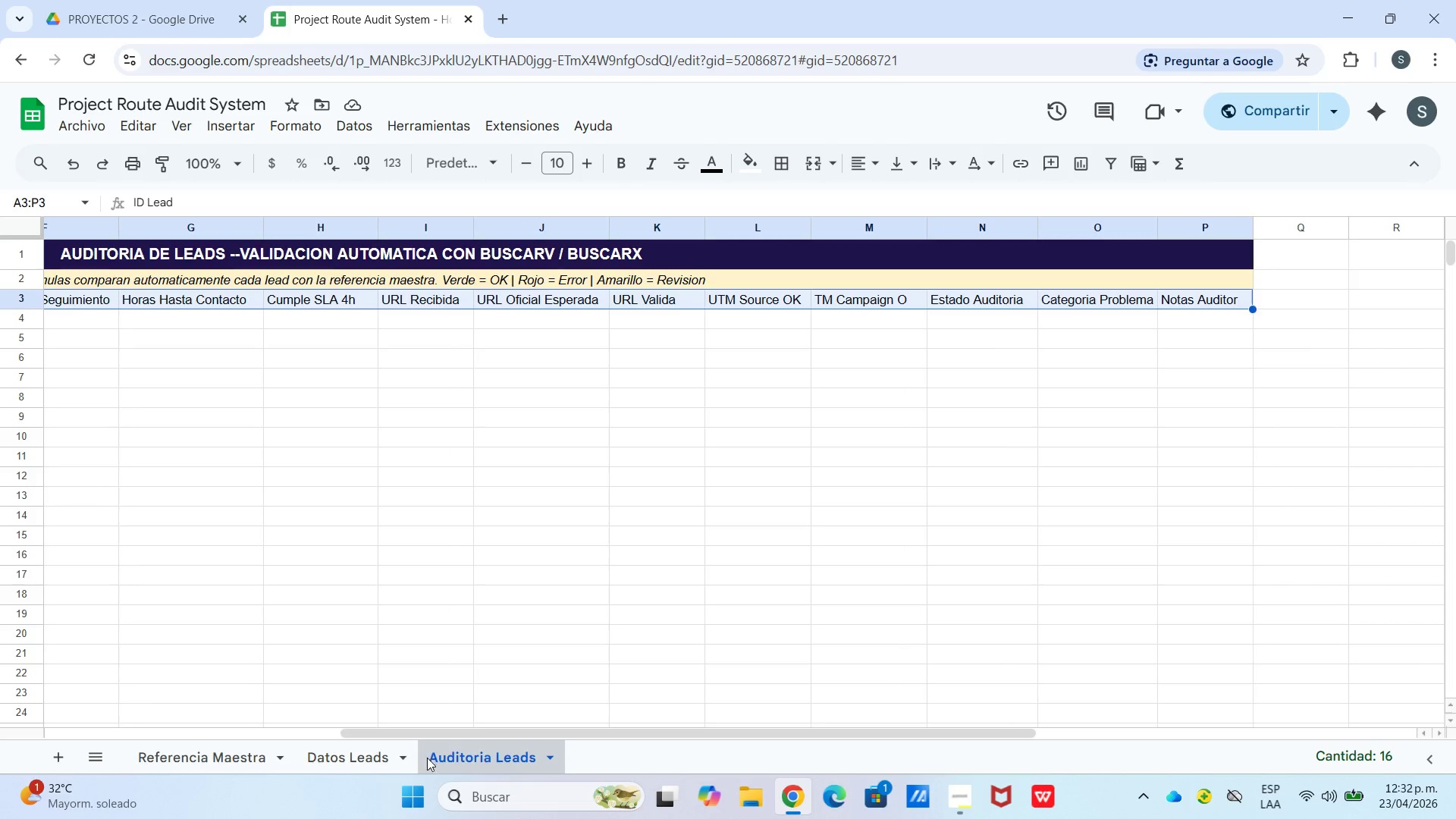 
left_click([375, 767])
 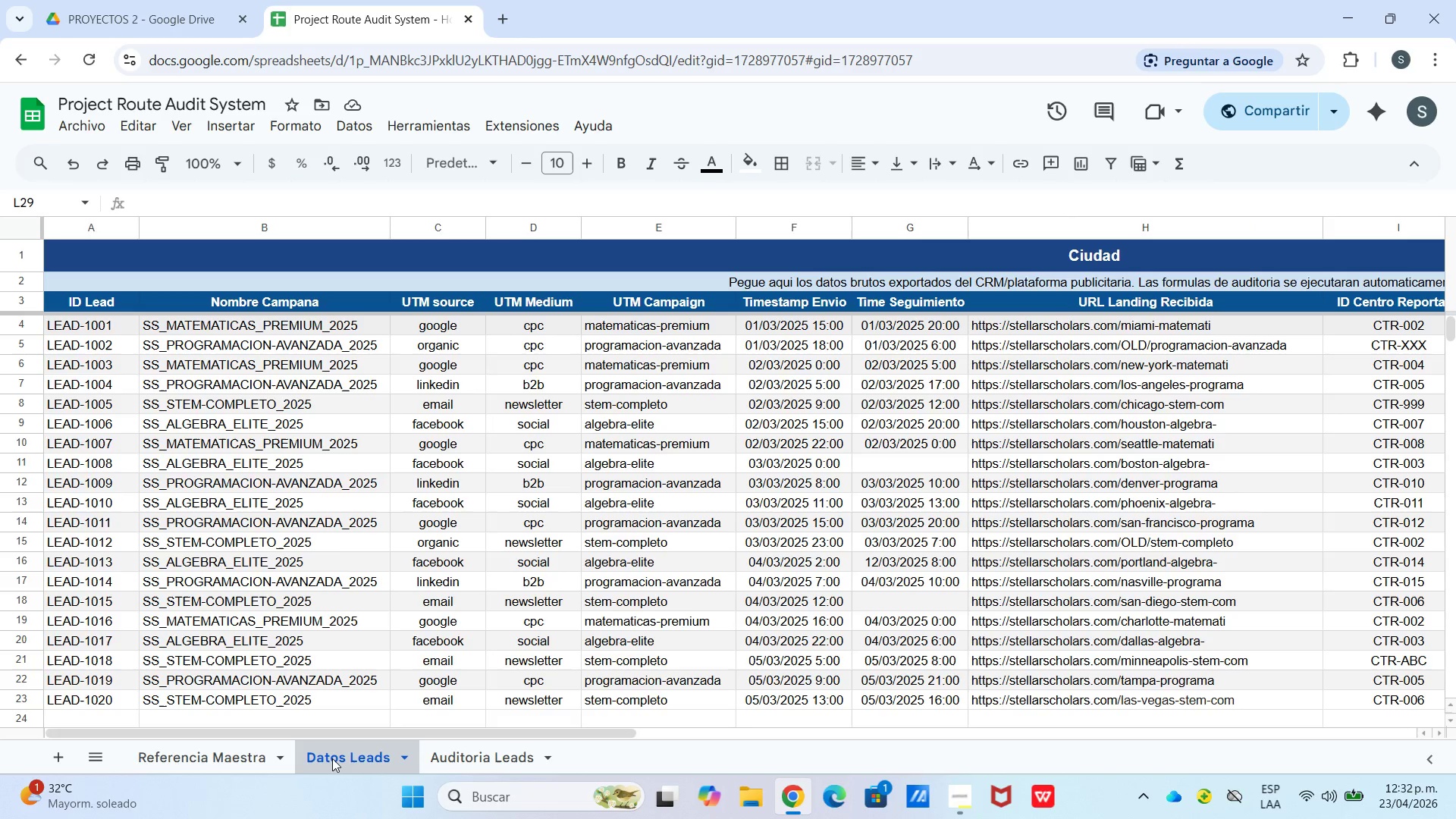 
left_click([236, 758])
 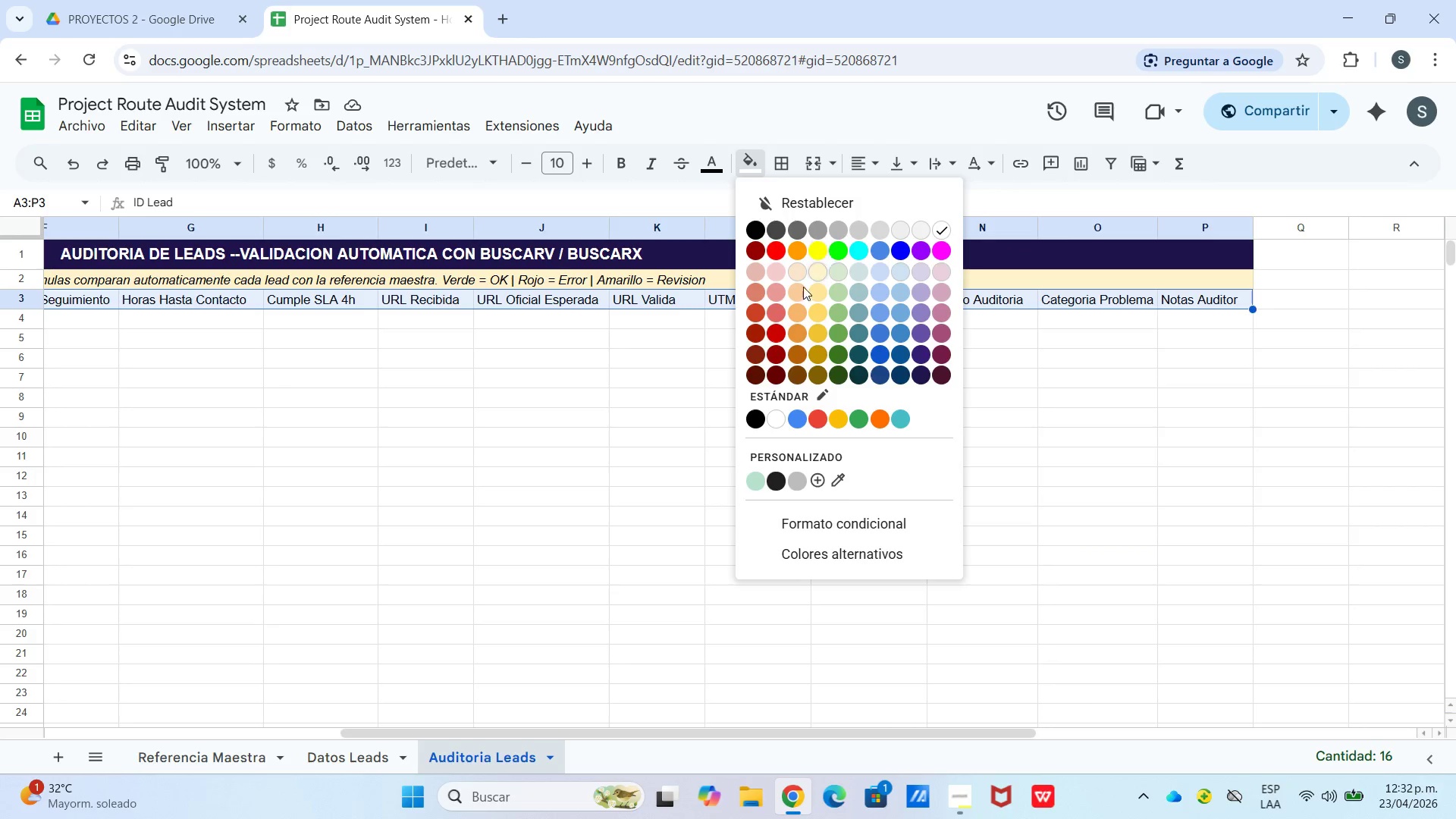 
left_click([812, 267])
 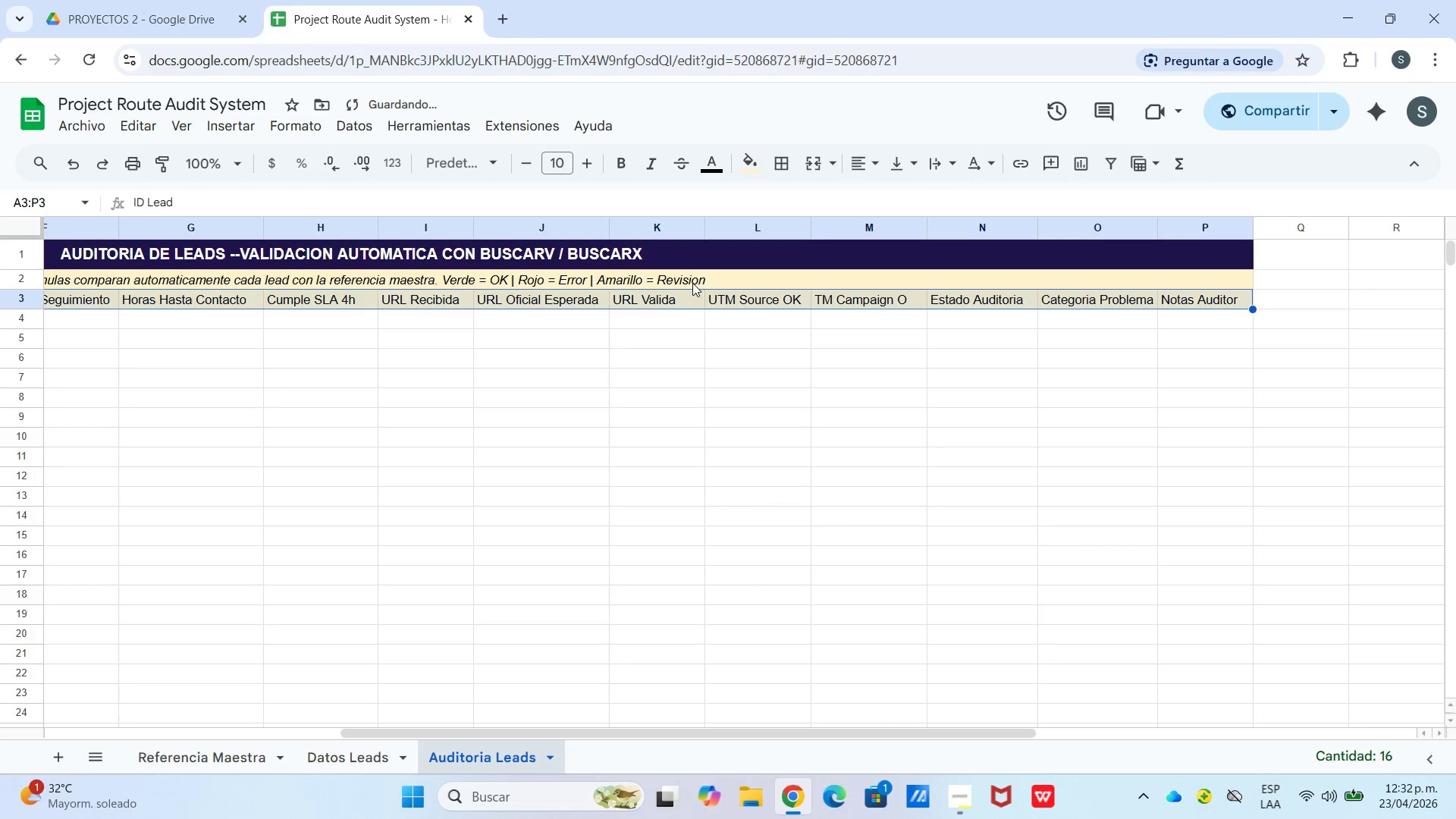 
left_click([689, 281])
 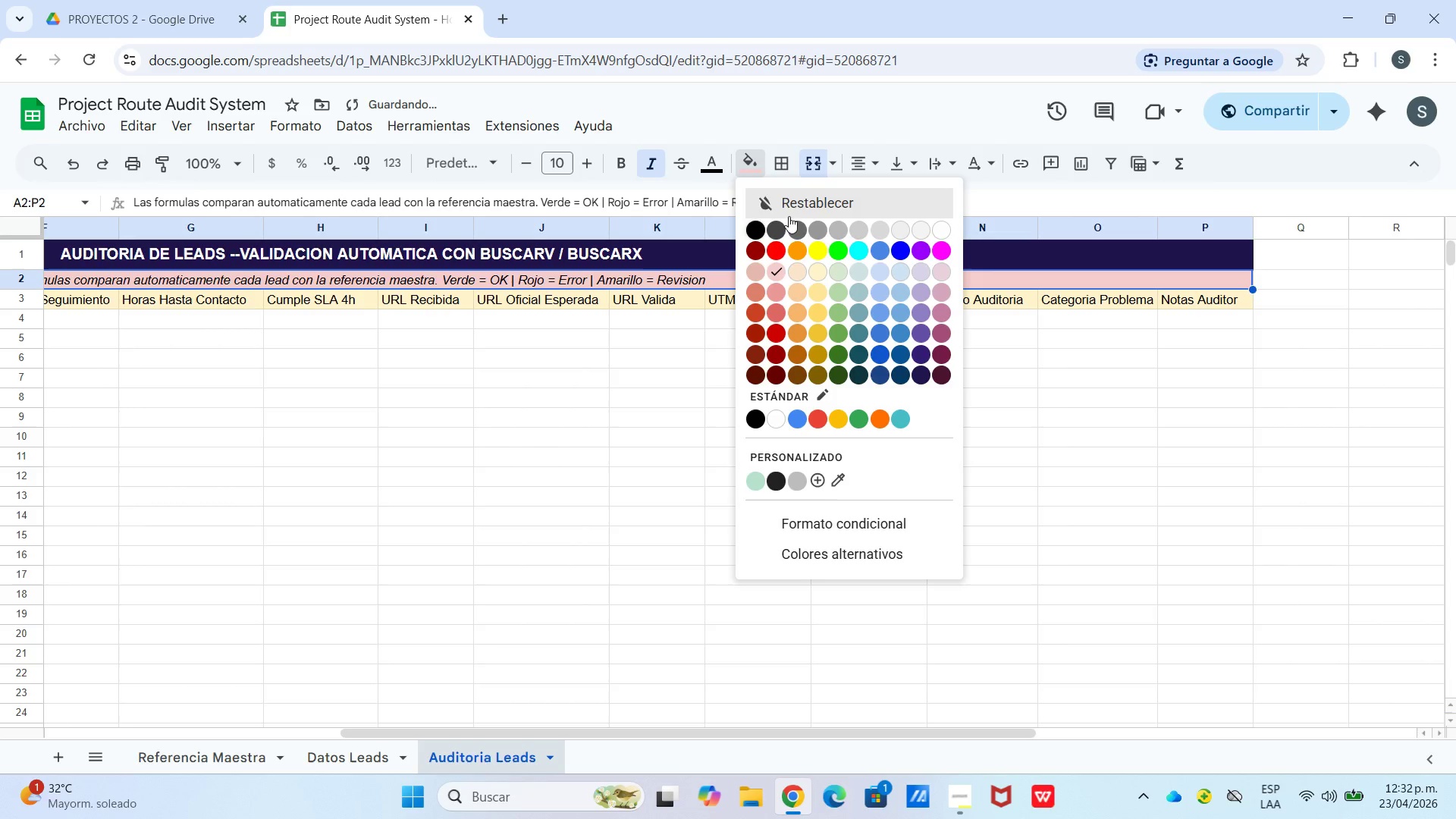 
double_click([739, 323])
 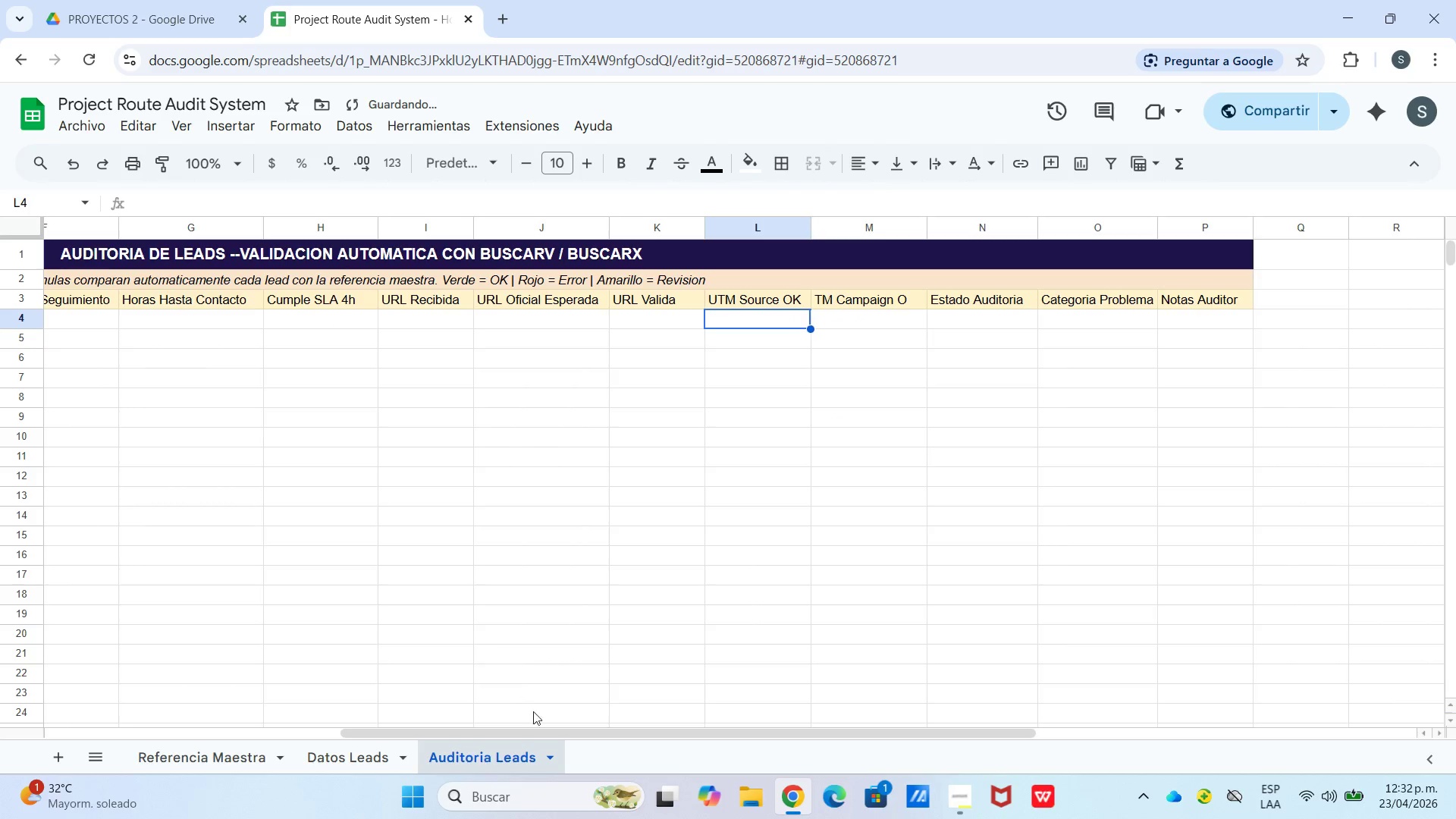 
left_click_drag(start_coordinate=[538, 728], to_coordinate=[210, 741])
 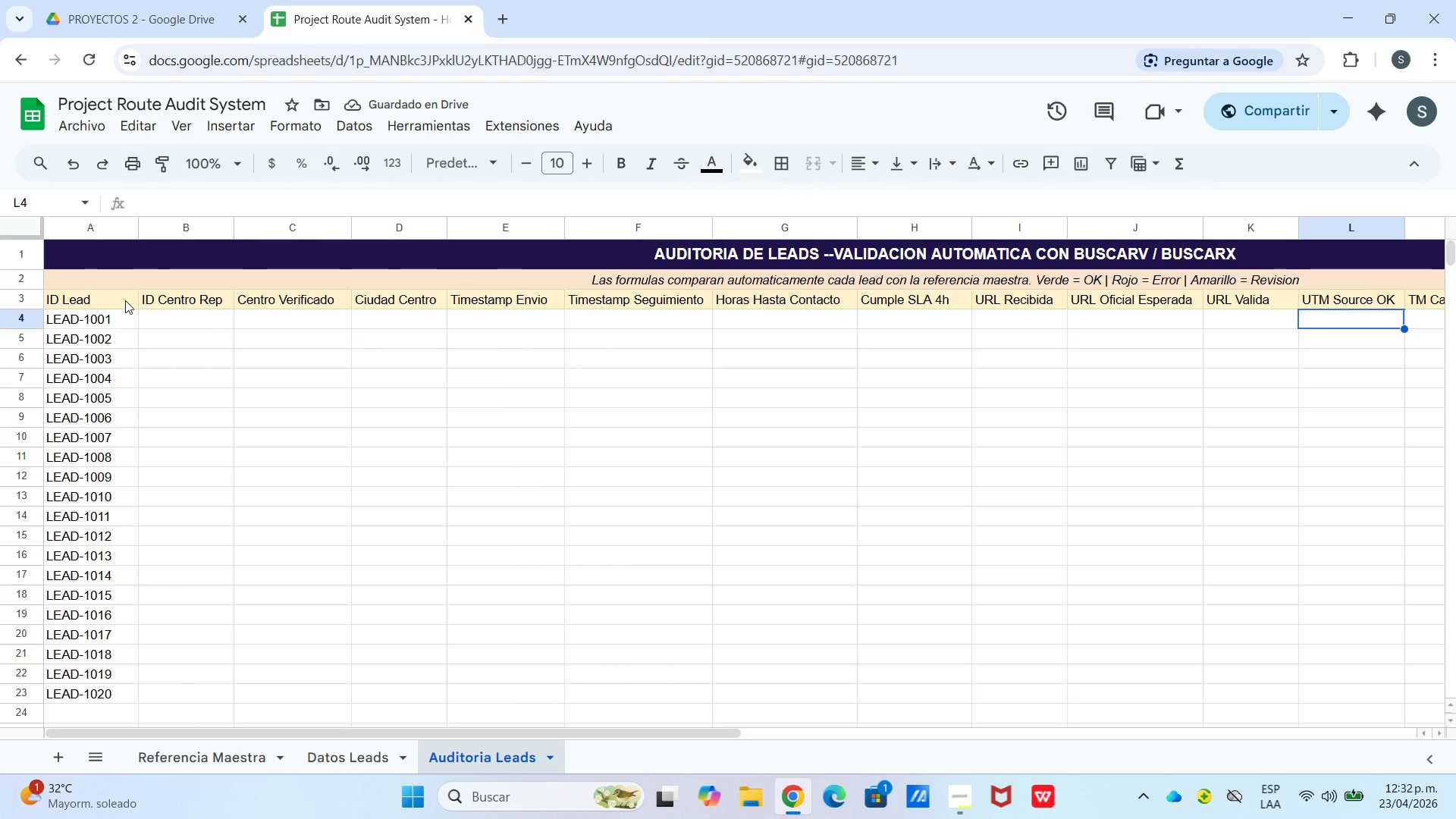 
left_click_drag(start_coordinate=[98, 300], to_coordinate=[1137, 306])
 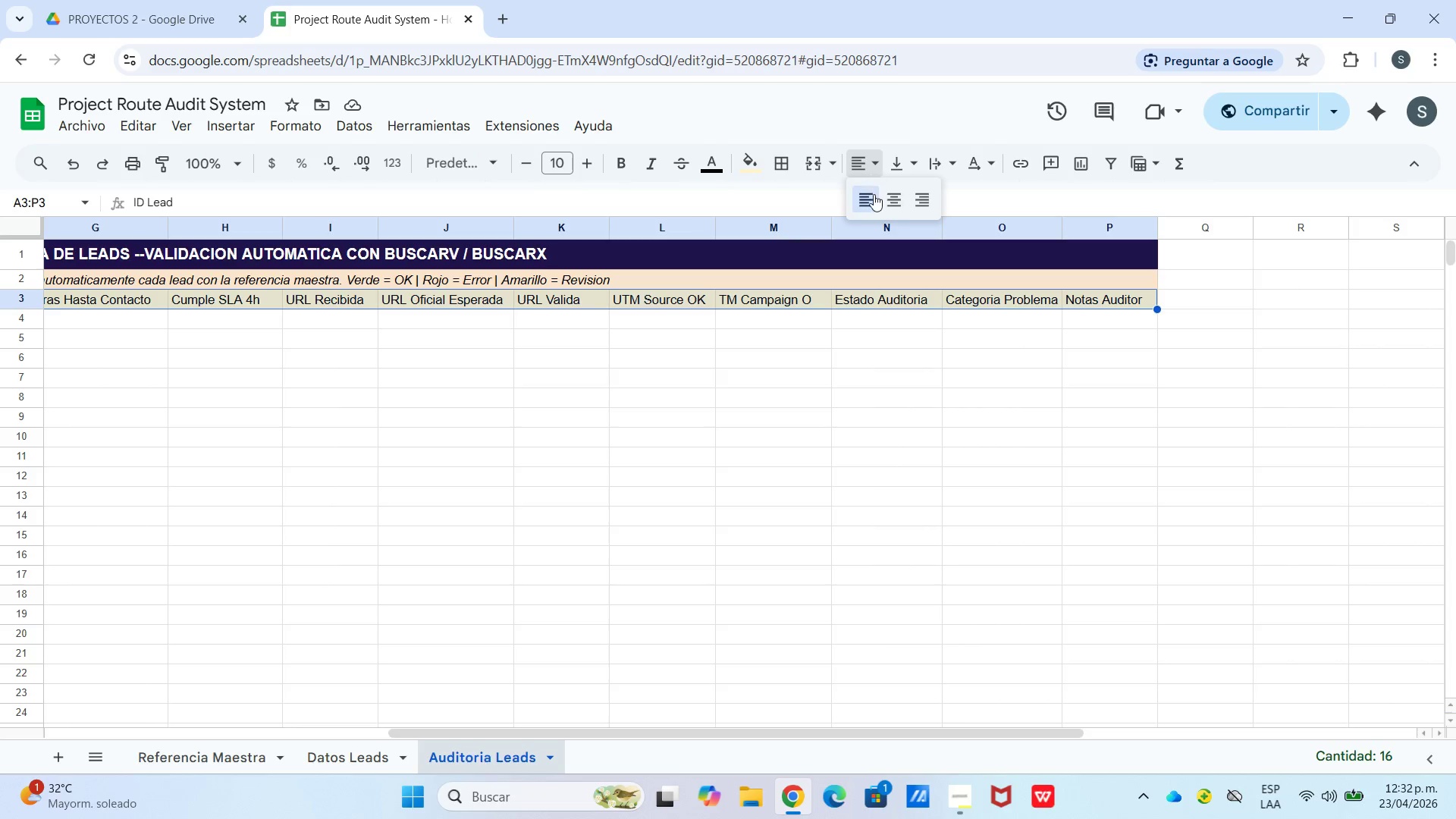 
wait(6.44)
 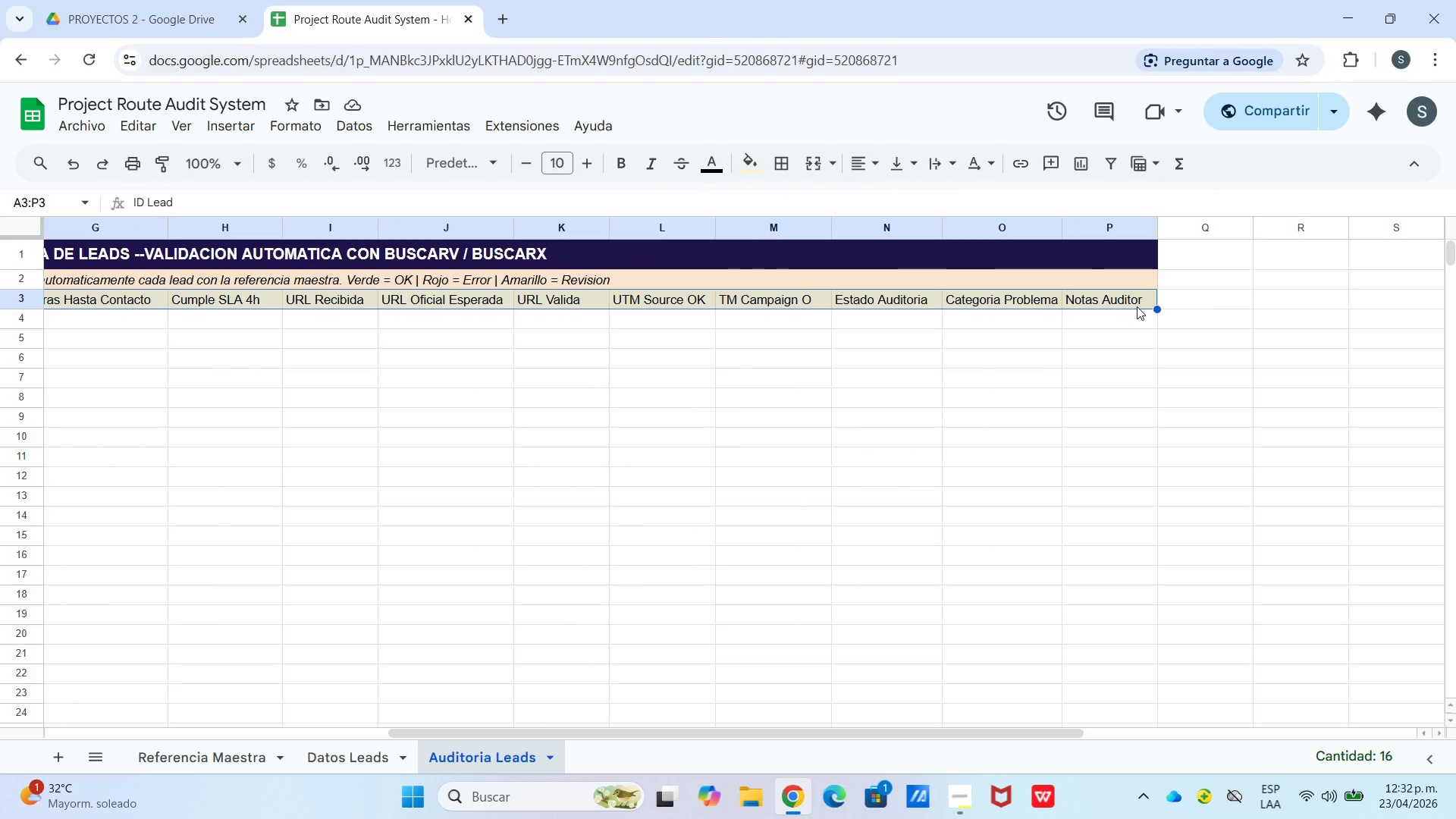 
left_click([619, 165])
 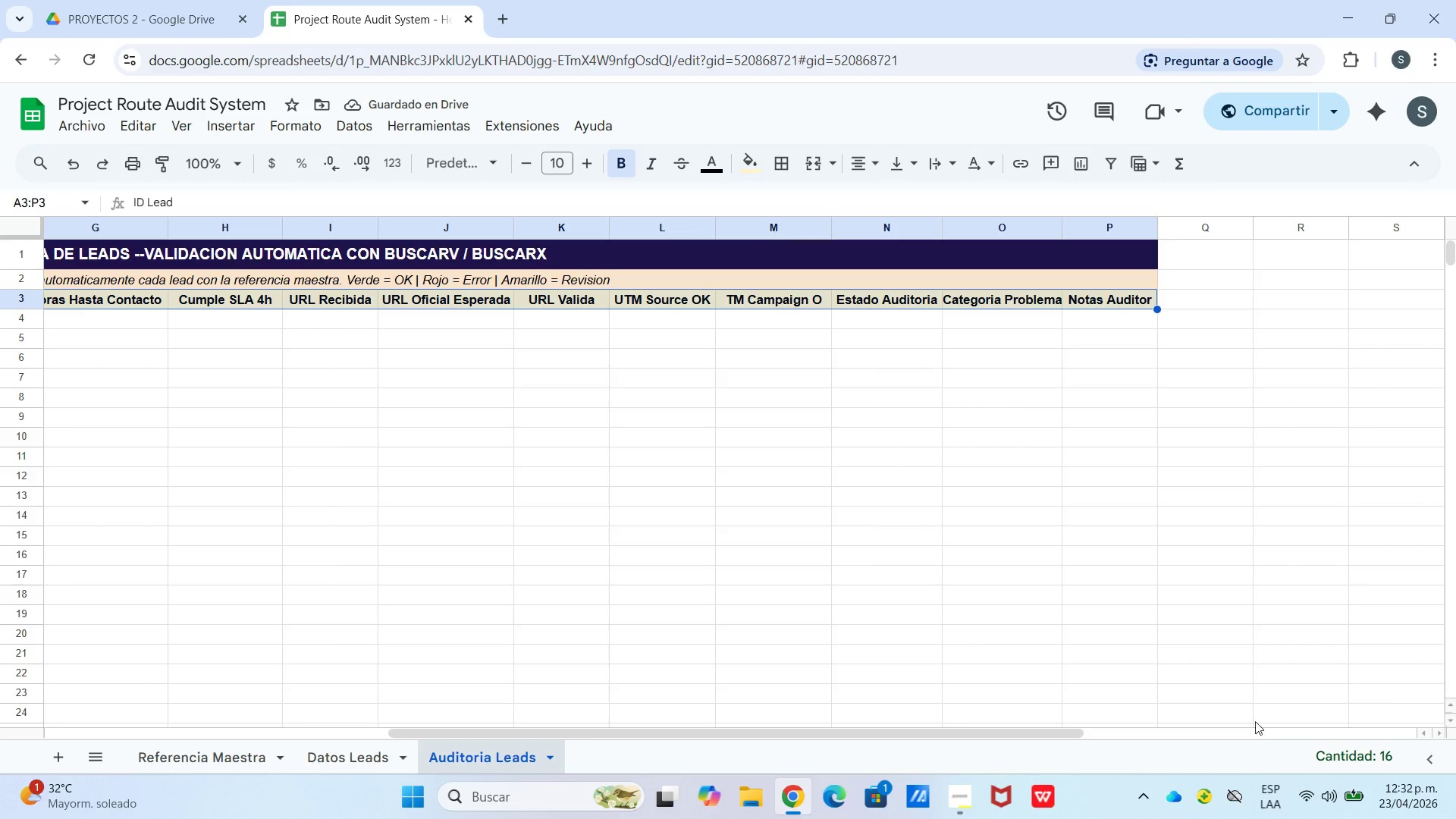 
wait(6.31)
 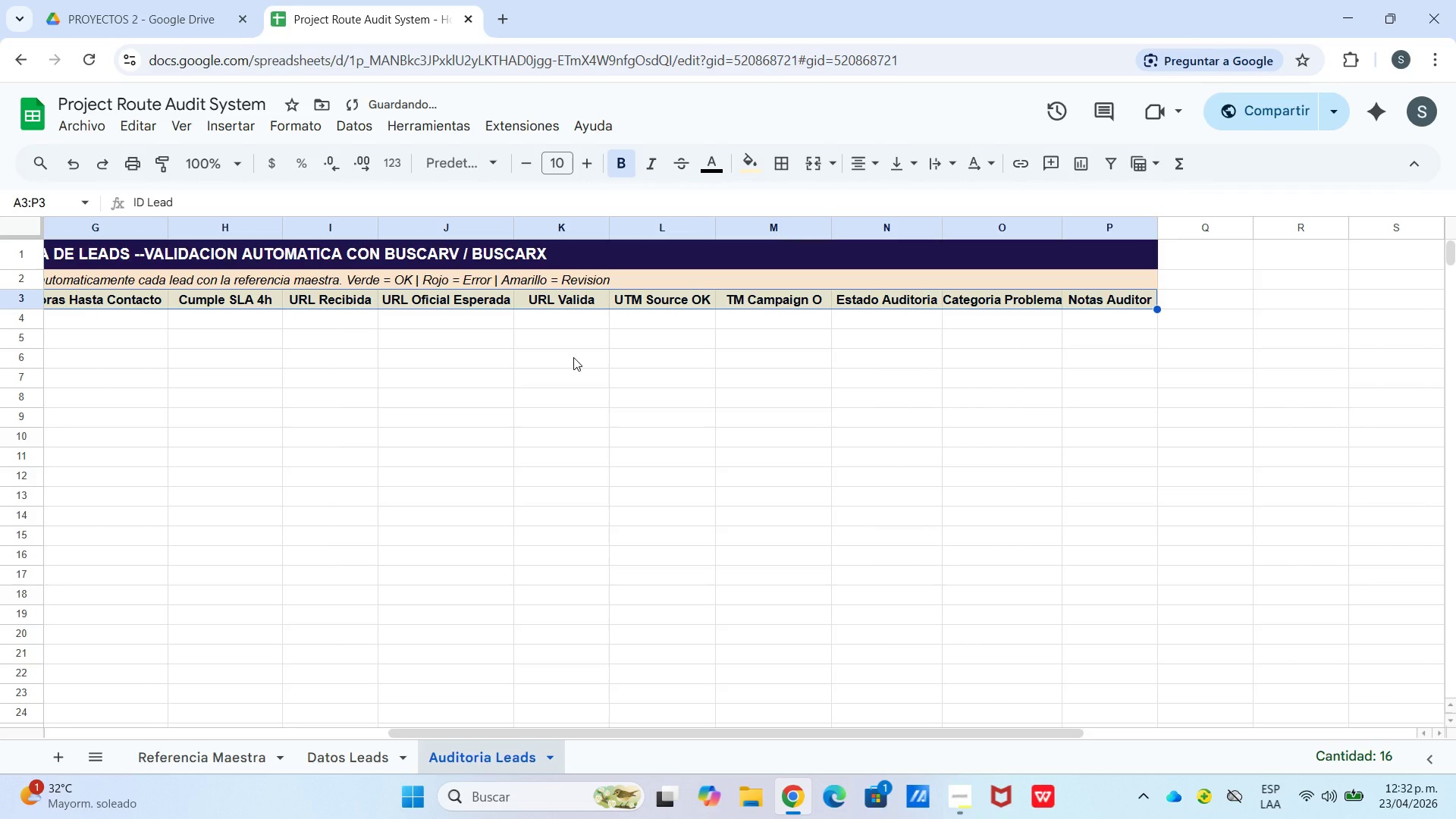 
left_click([959, 808])